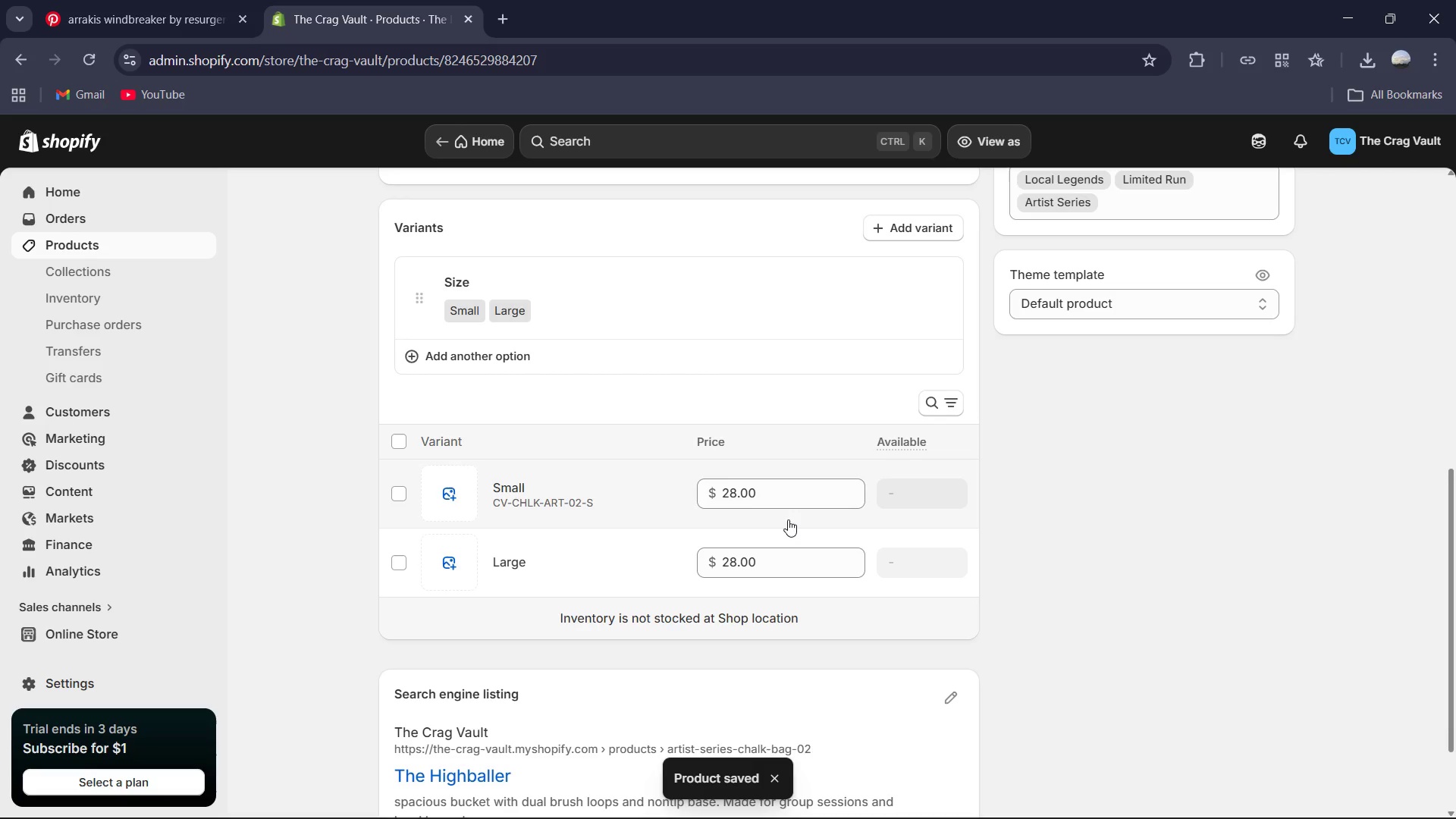 
left_click([505, 487])
 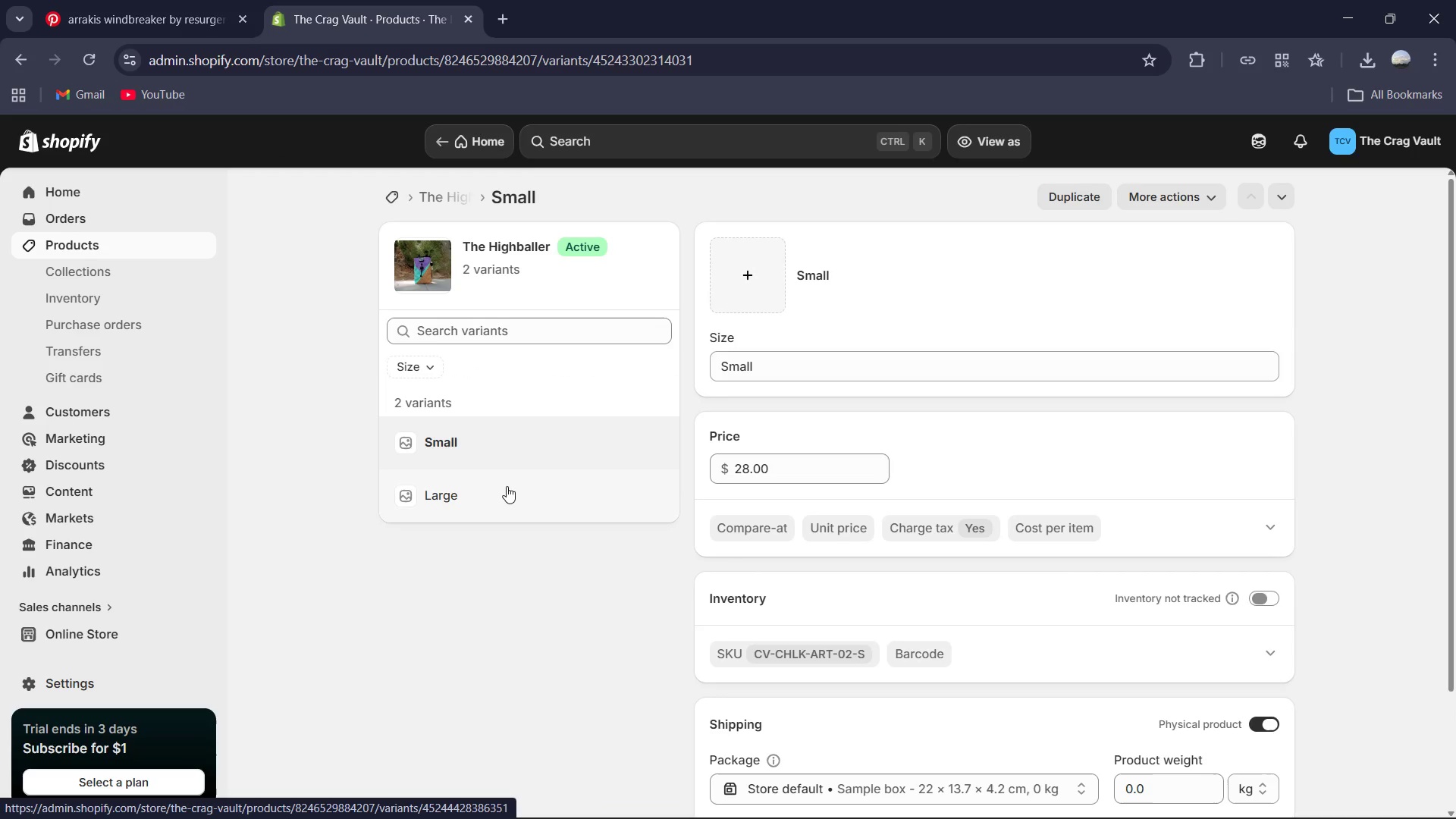 
wait(14.0)
 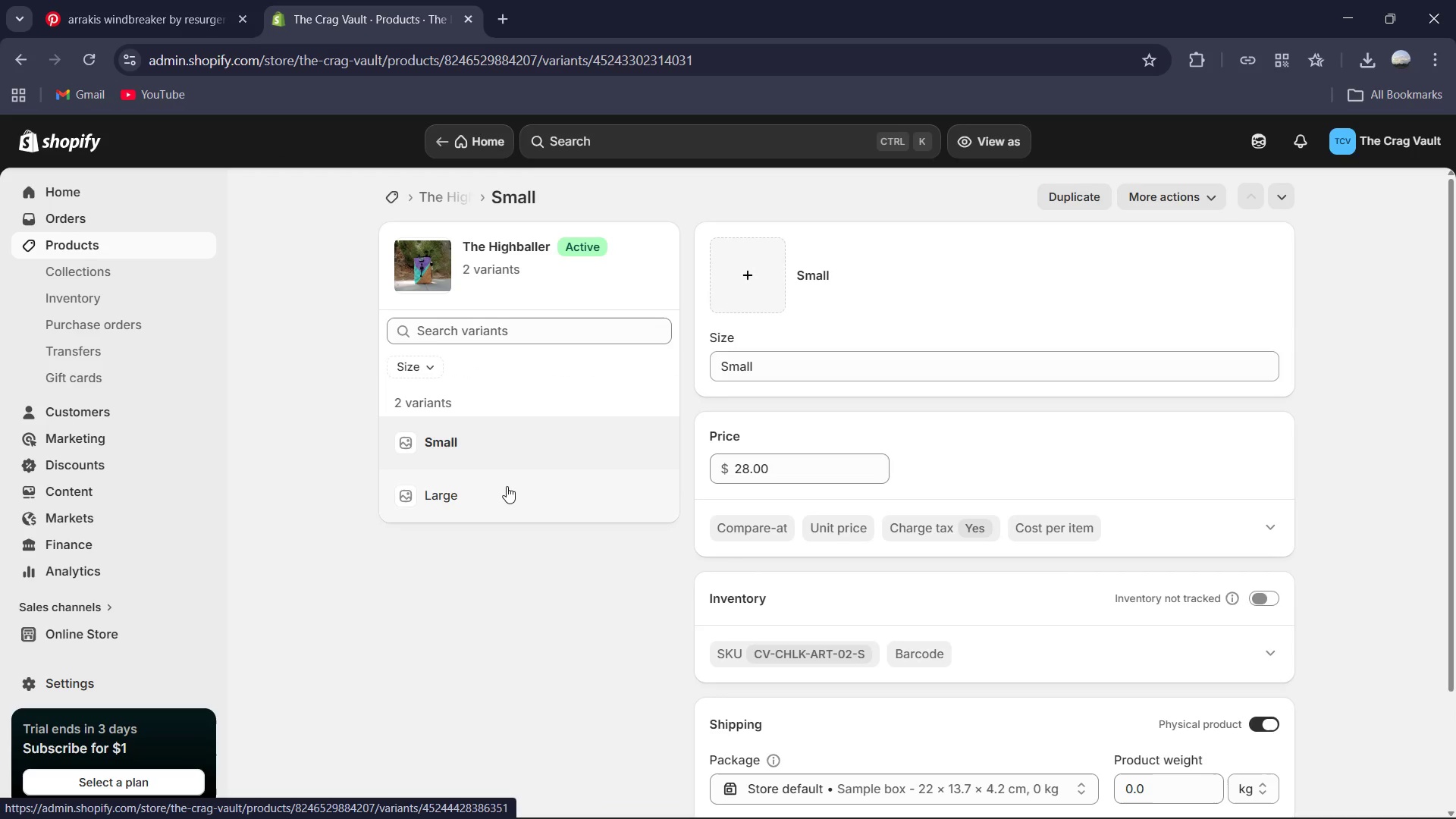 
scroll: coordinate [856, 500], scroll_direction: up, amount: 2.0
 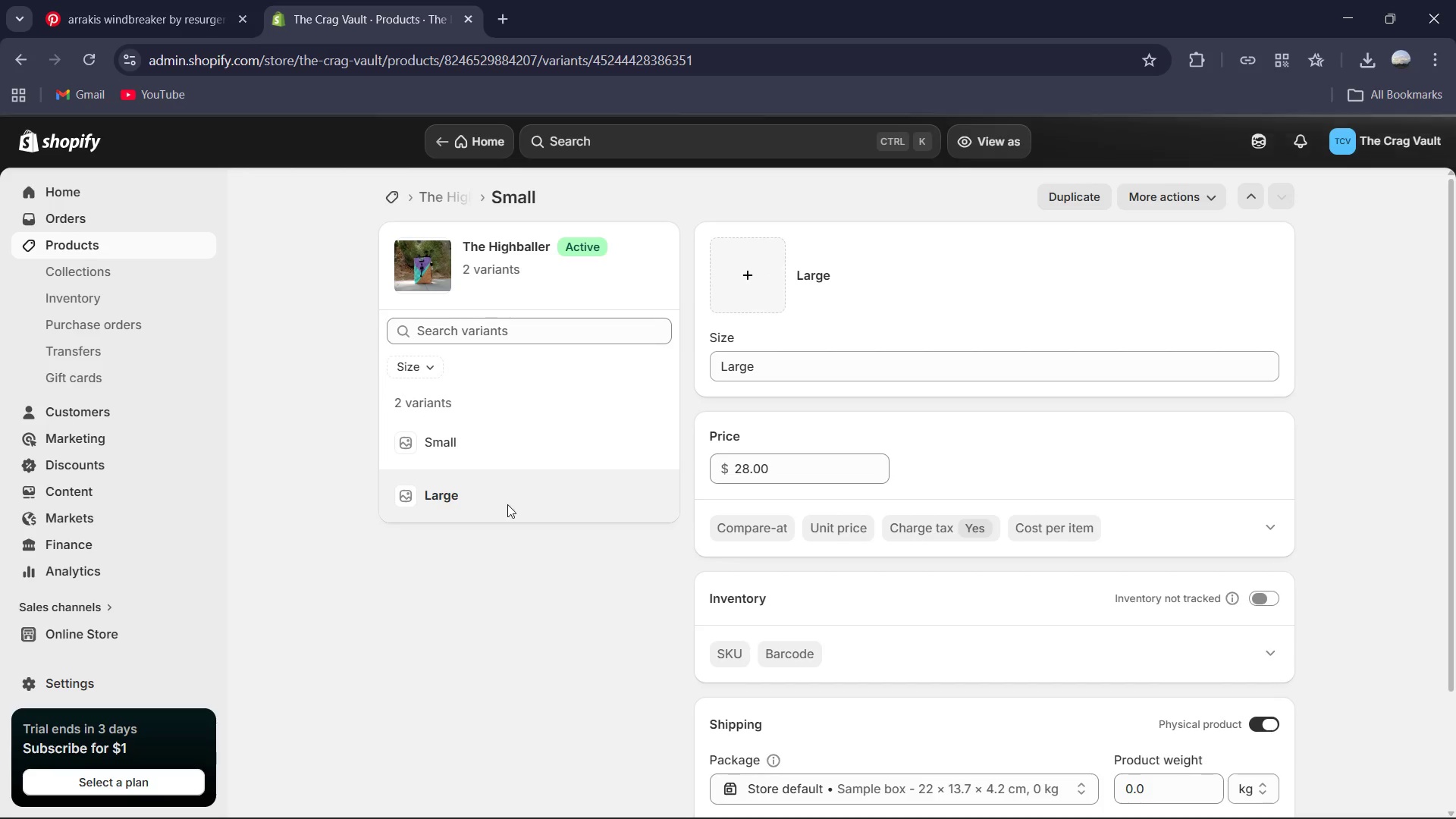 
scroll: coordinate [911, 506], scroll_direction: down, amount: 2.0
 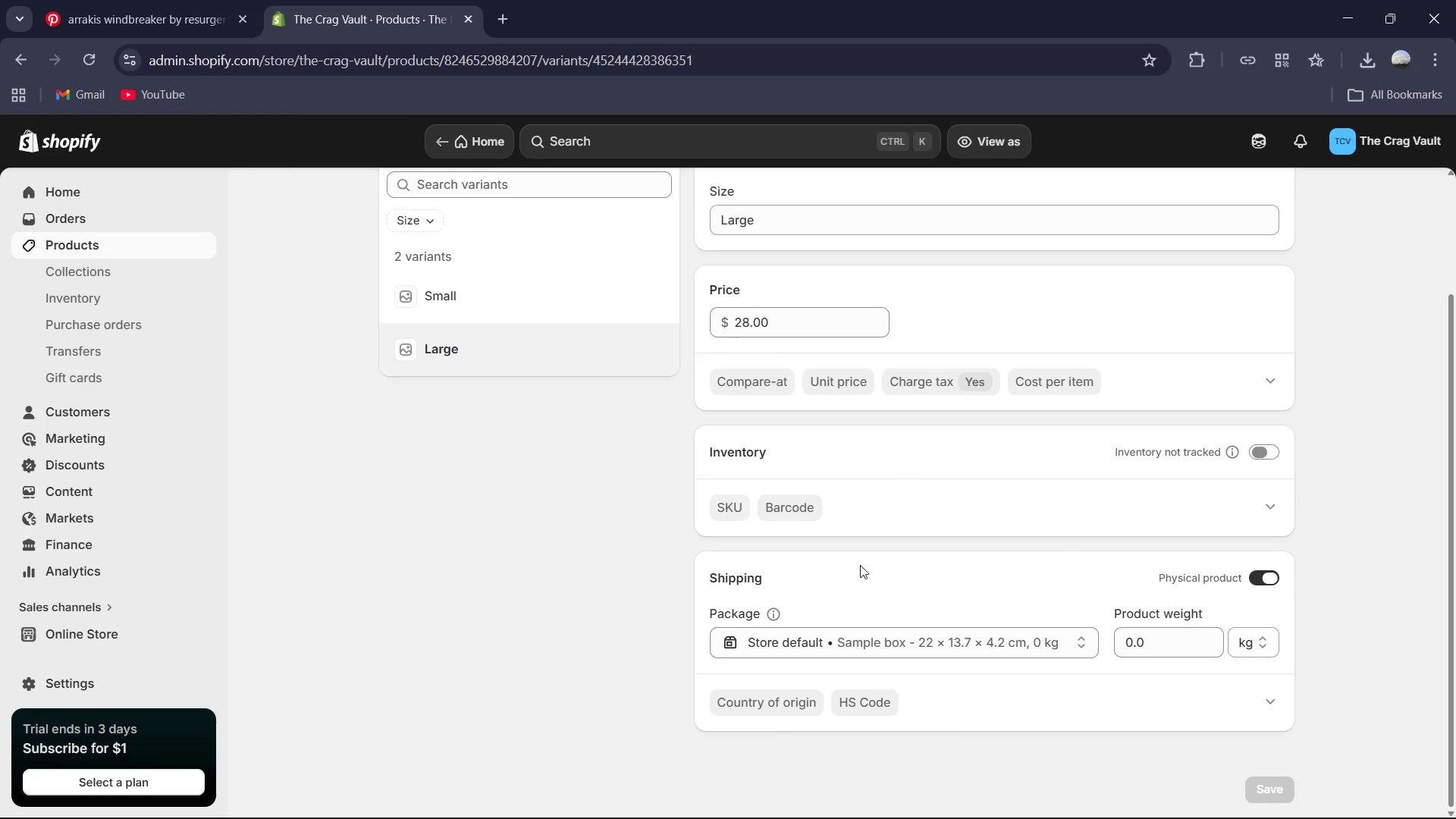 
wait(5.33)
 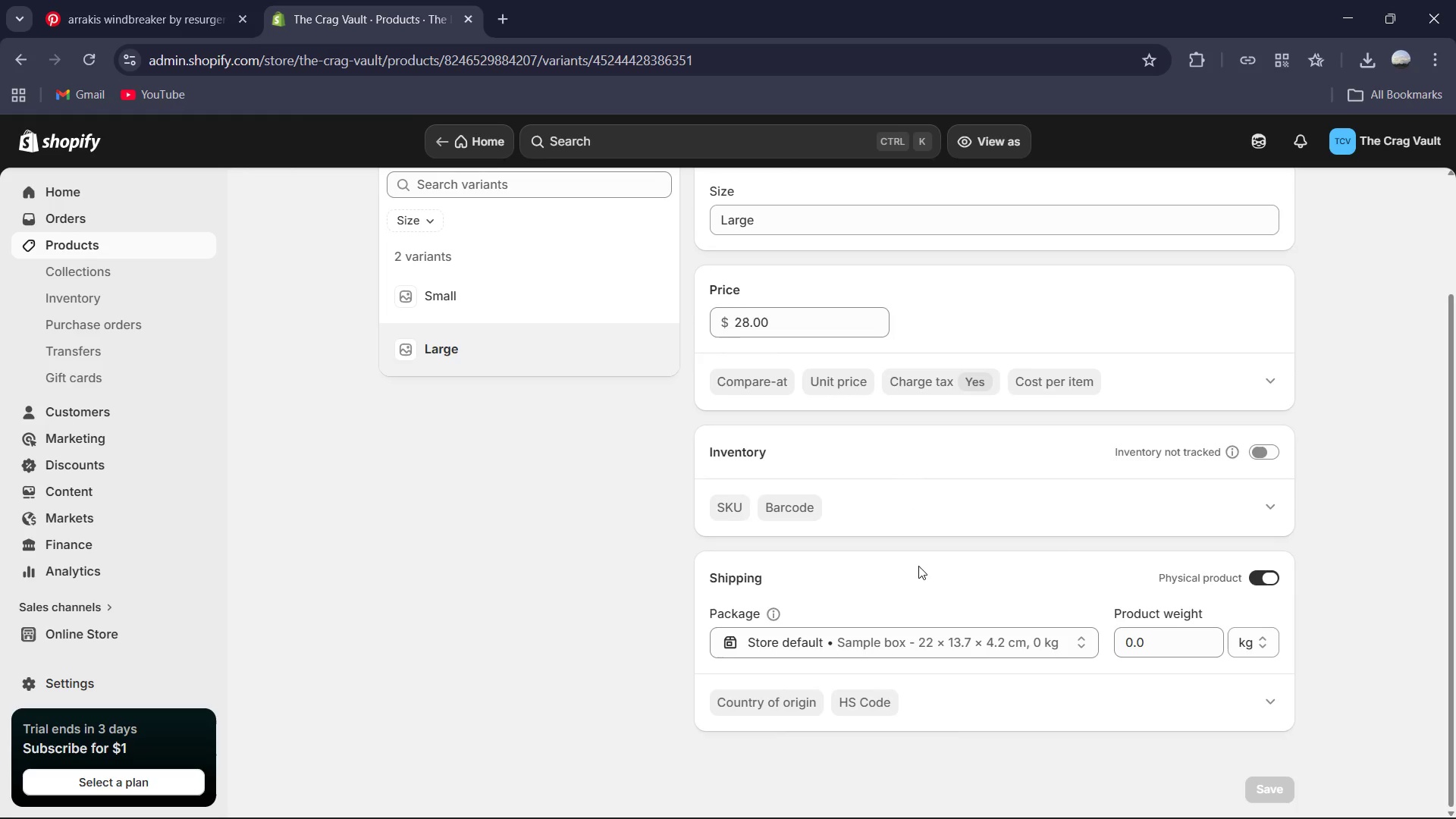 
scroll: coordinate [1021, 470], scroll_direction: up, amount: 3.0
 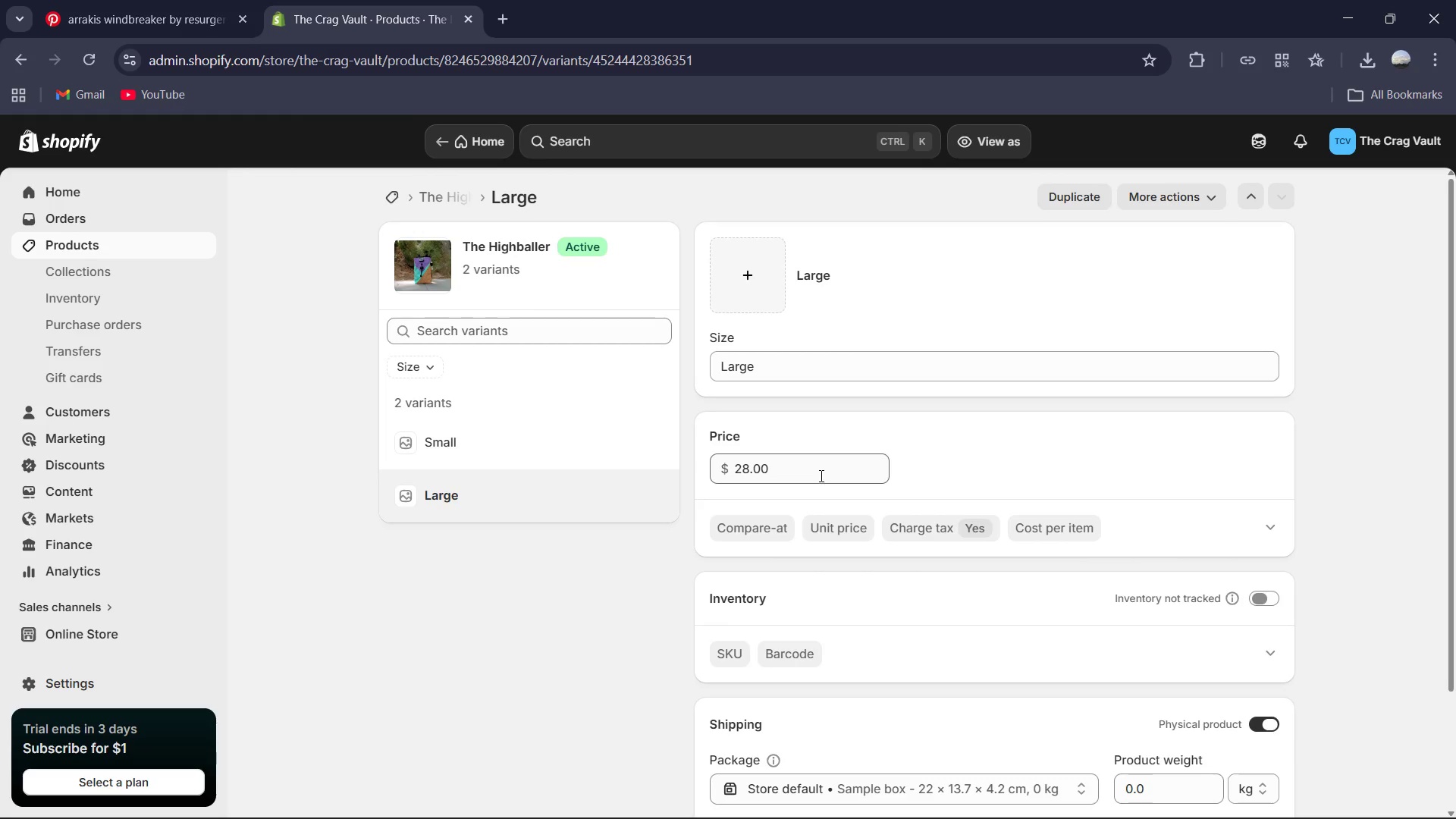 
key(Control+A)
 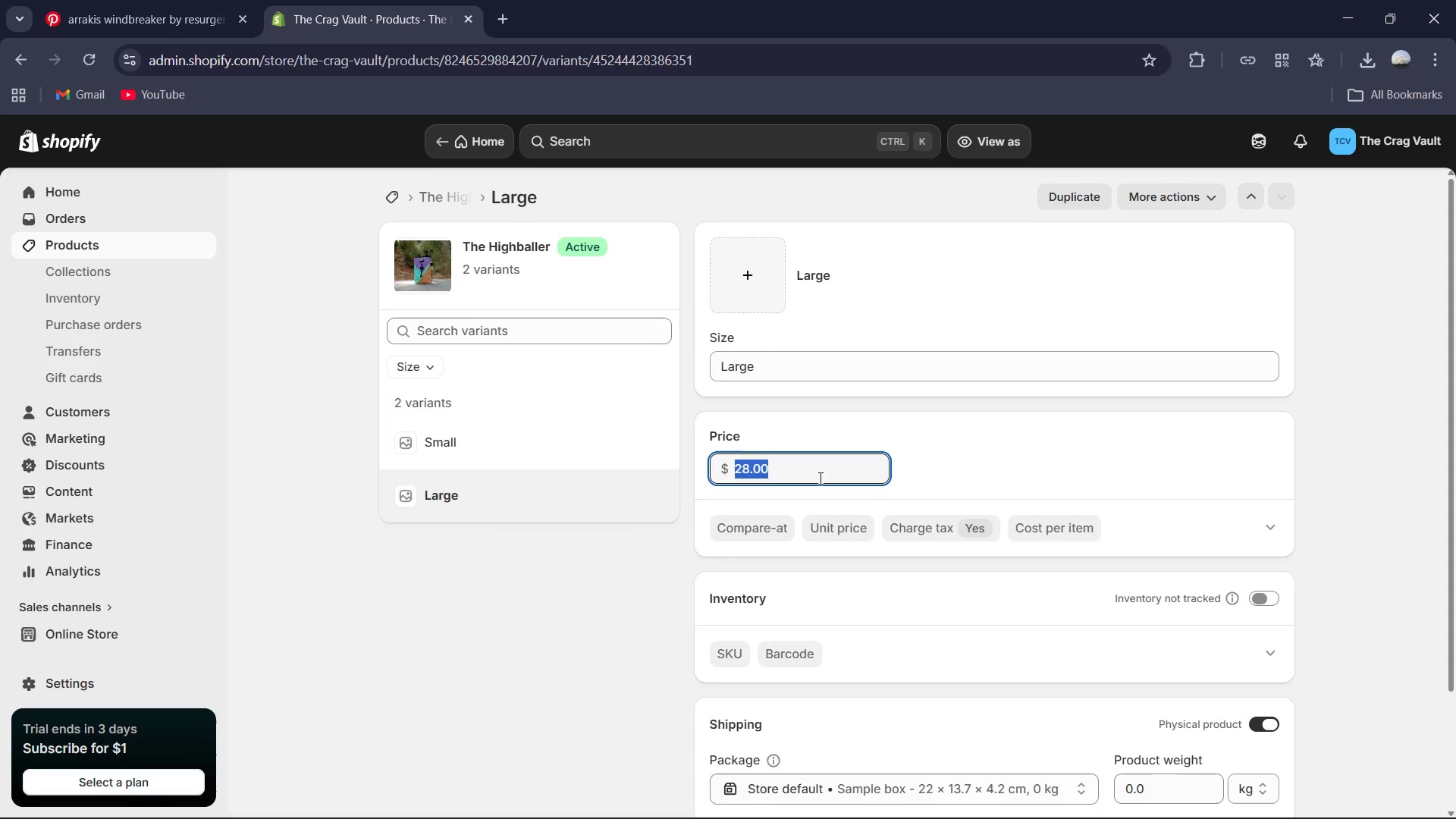 
key(Numpad3)
 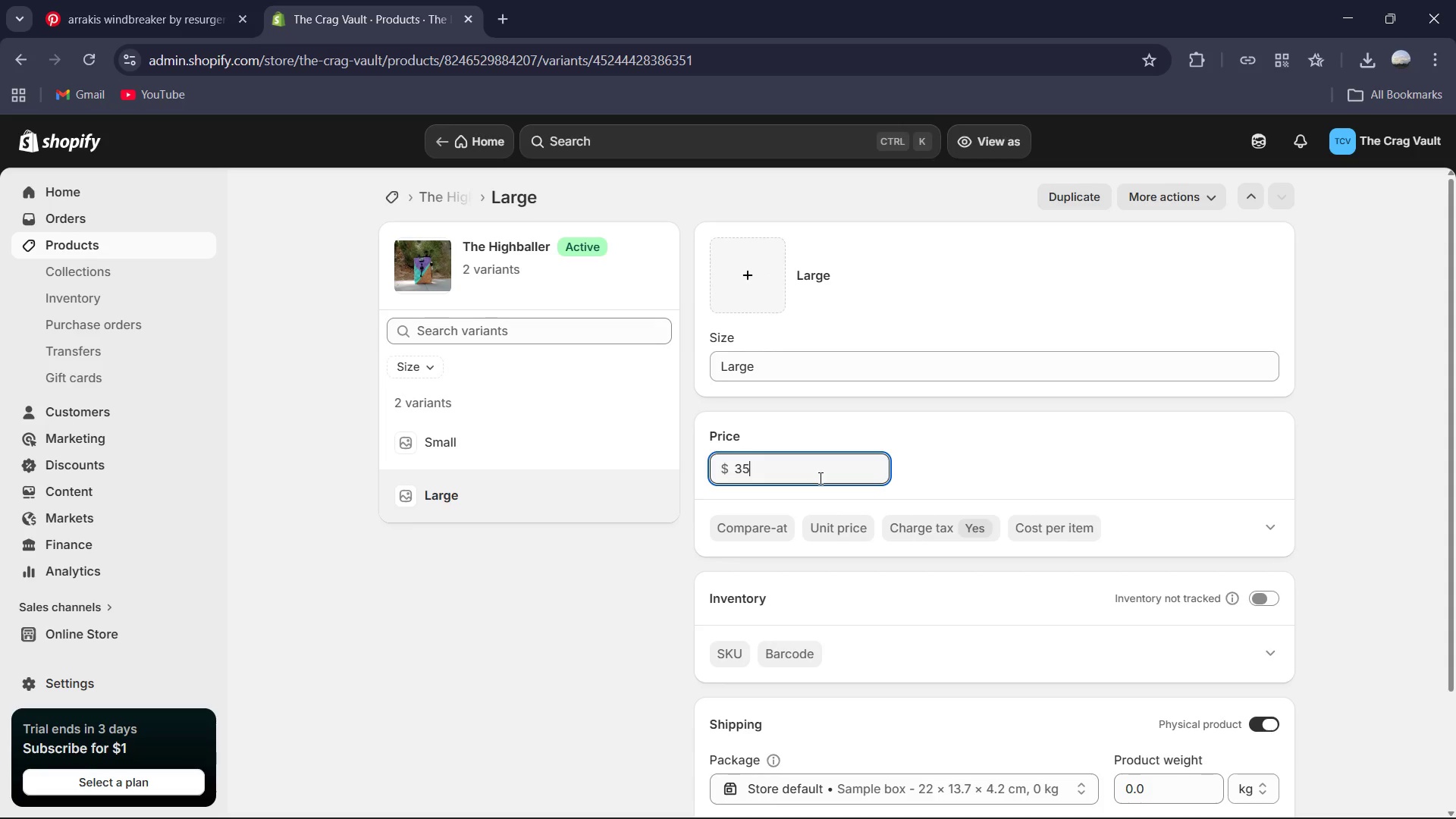 
key(Numpad5)
 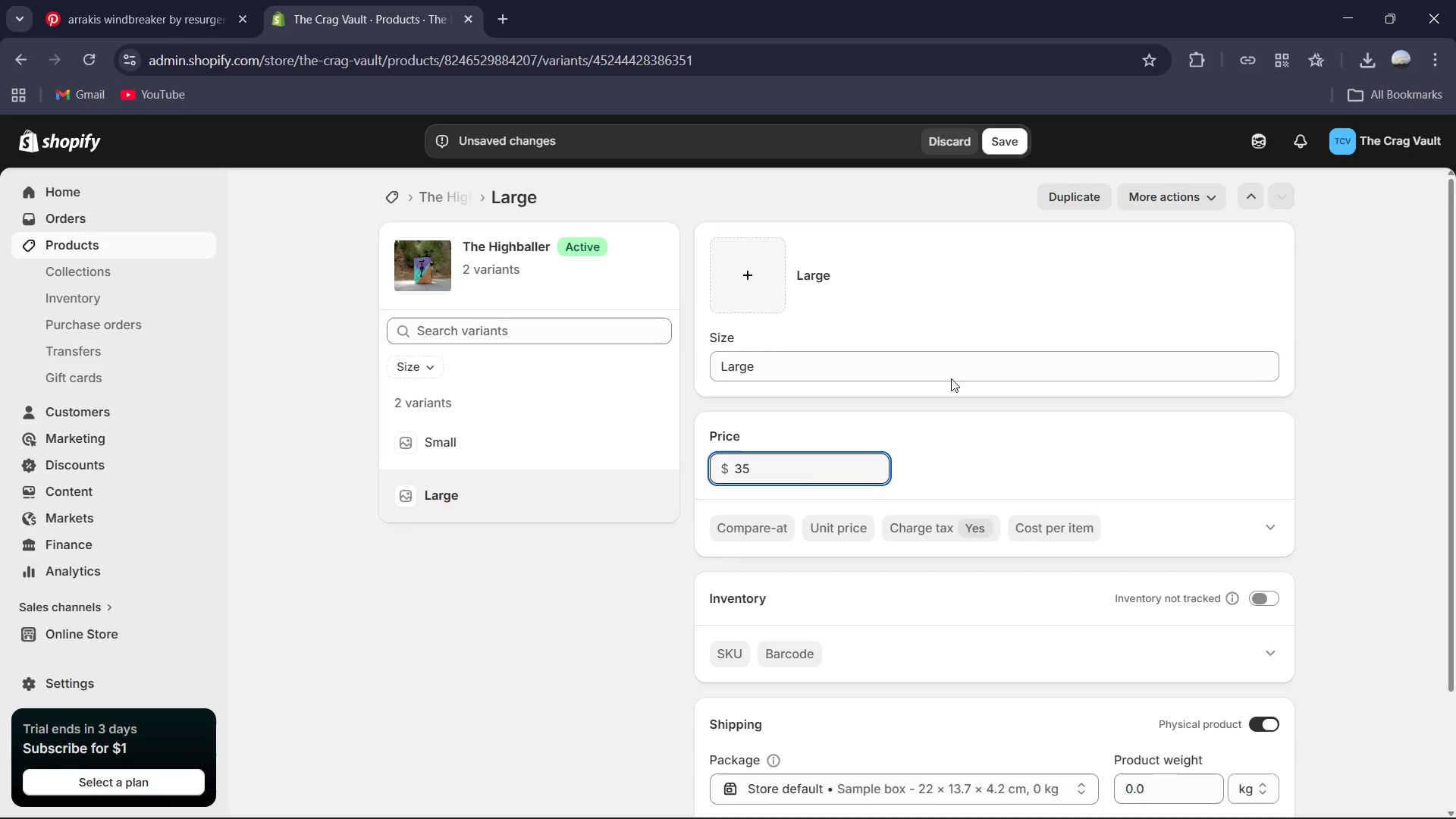 
scroll: coordinate [975, 457], scroll_direction: down, amount: 4.0
 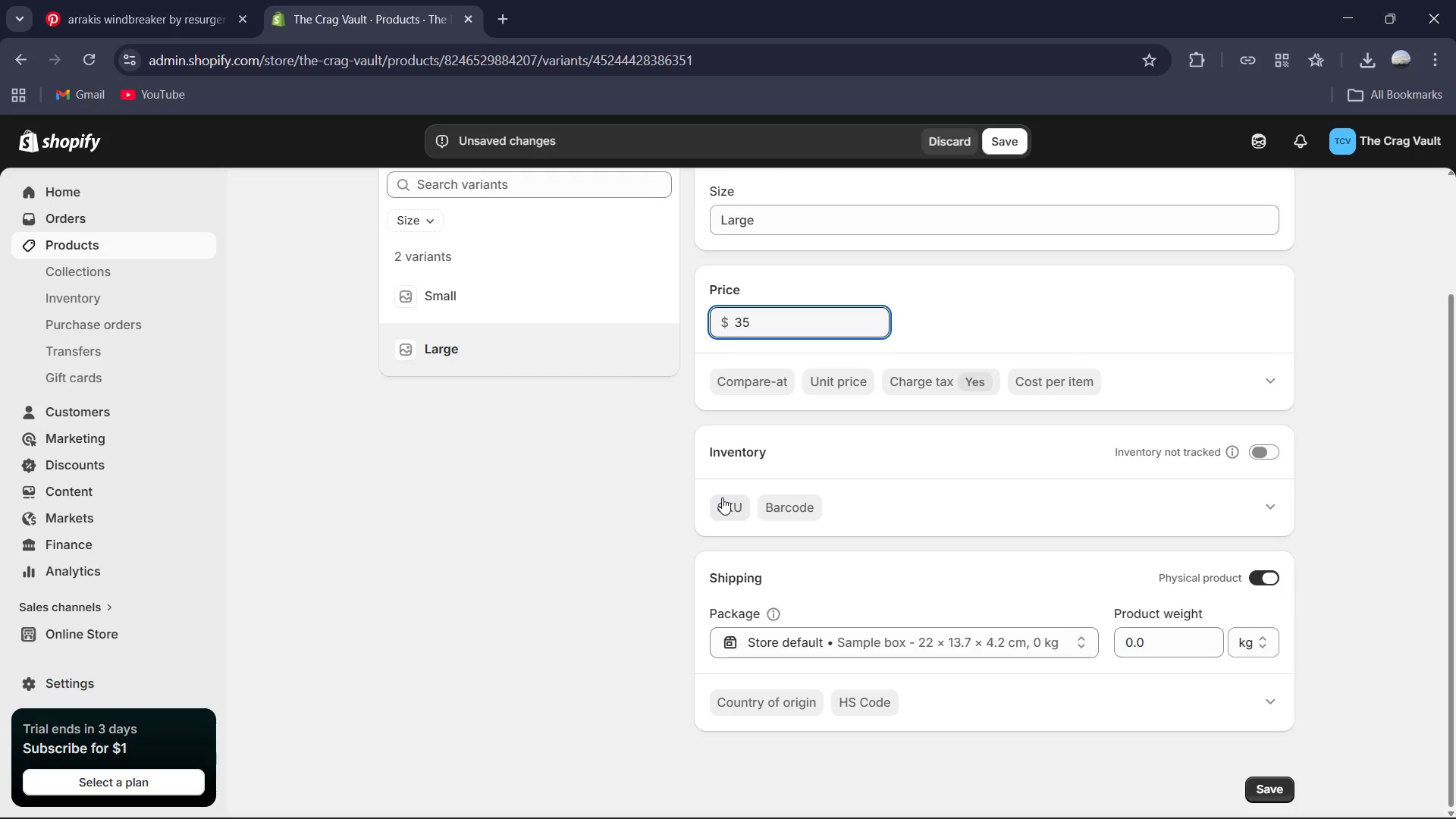 
left_click([722, 497])
 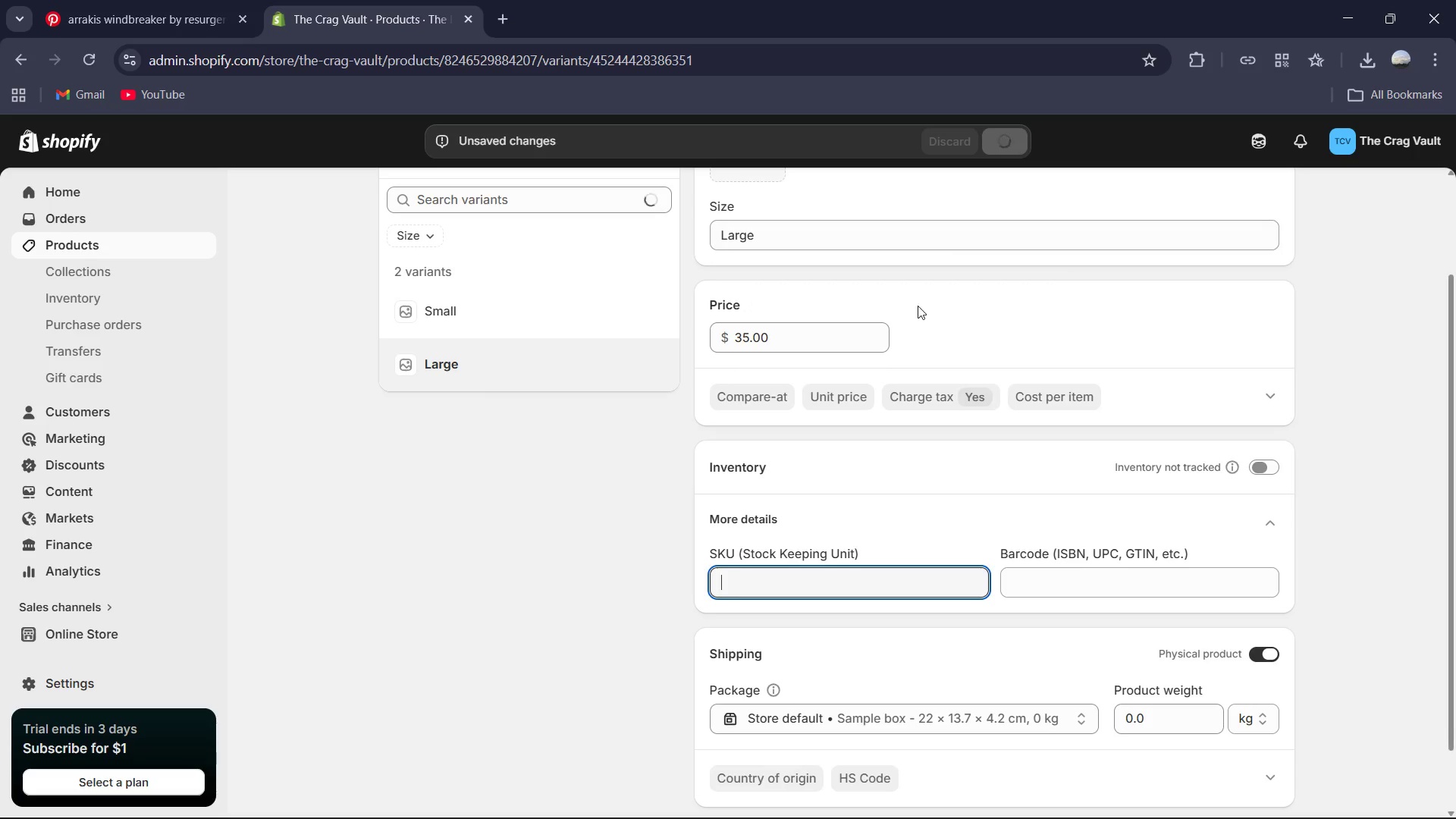 
key(CapsLock)
 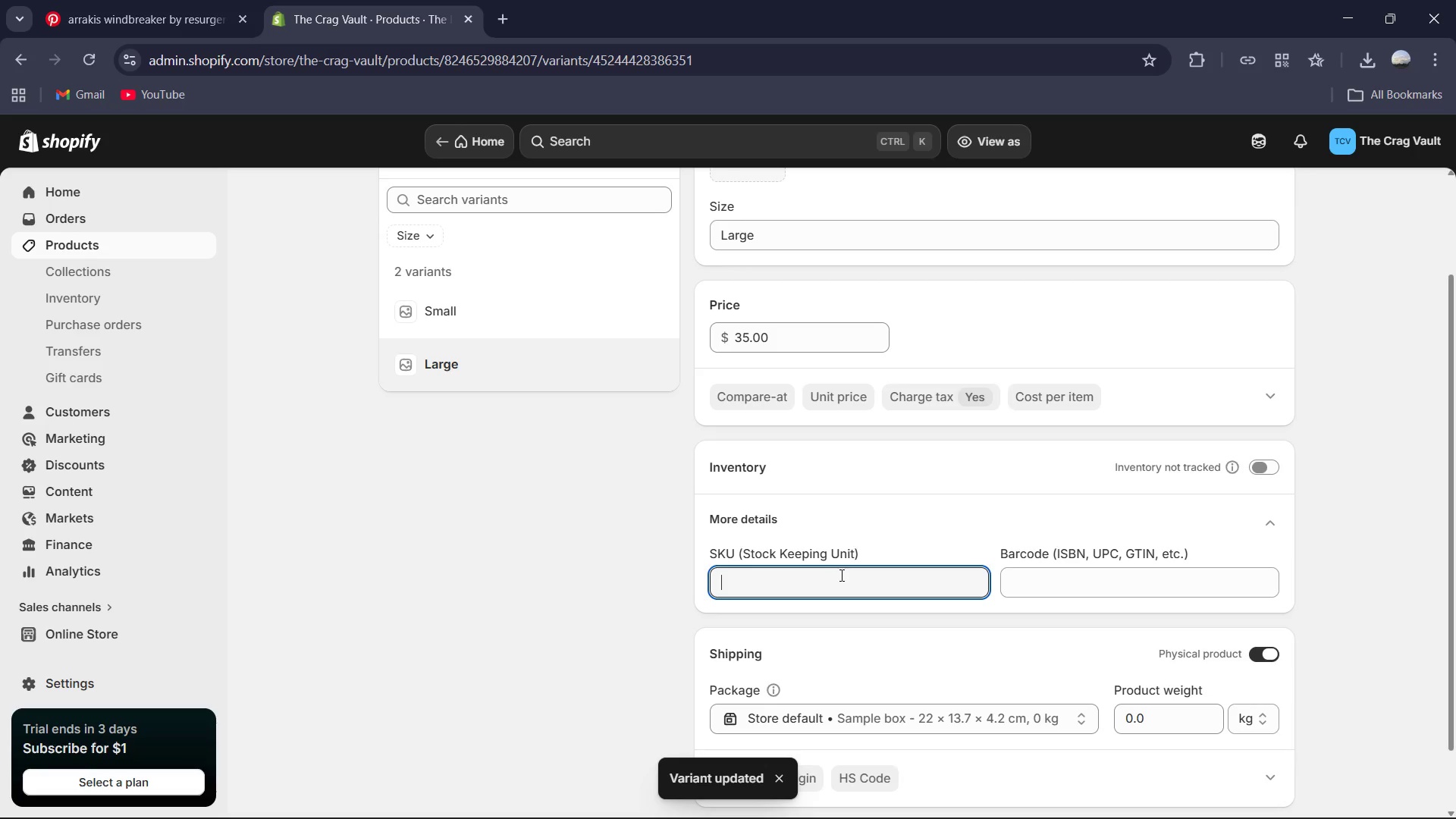 
type(CV-CHK)
key(Backspace)
type(LK-ART-02-L)
 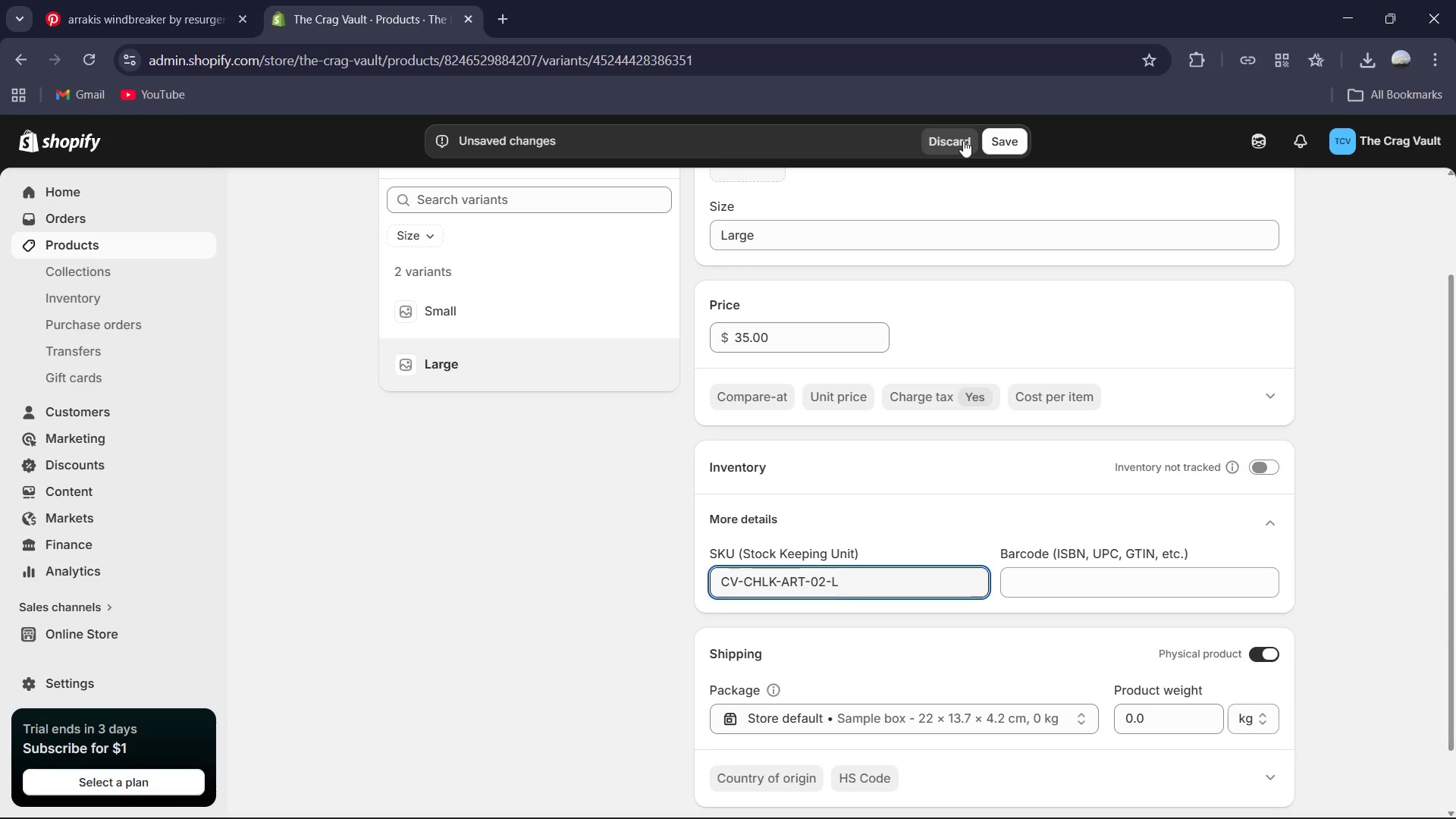 
left_click([1007, 135])
 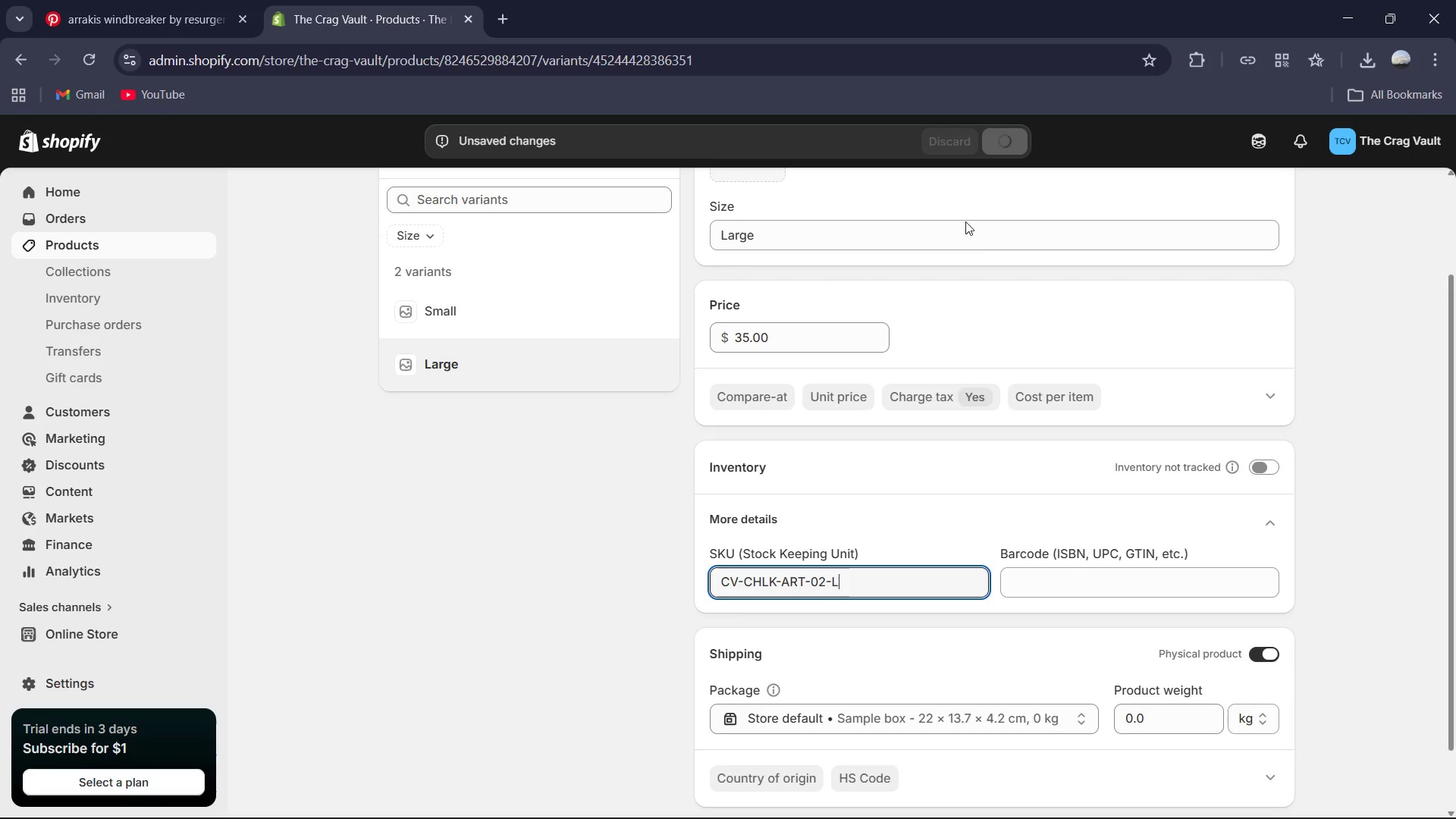 
scroll: coordinate [977, 249], scroll_direction: down, amount: 2.0
 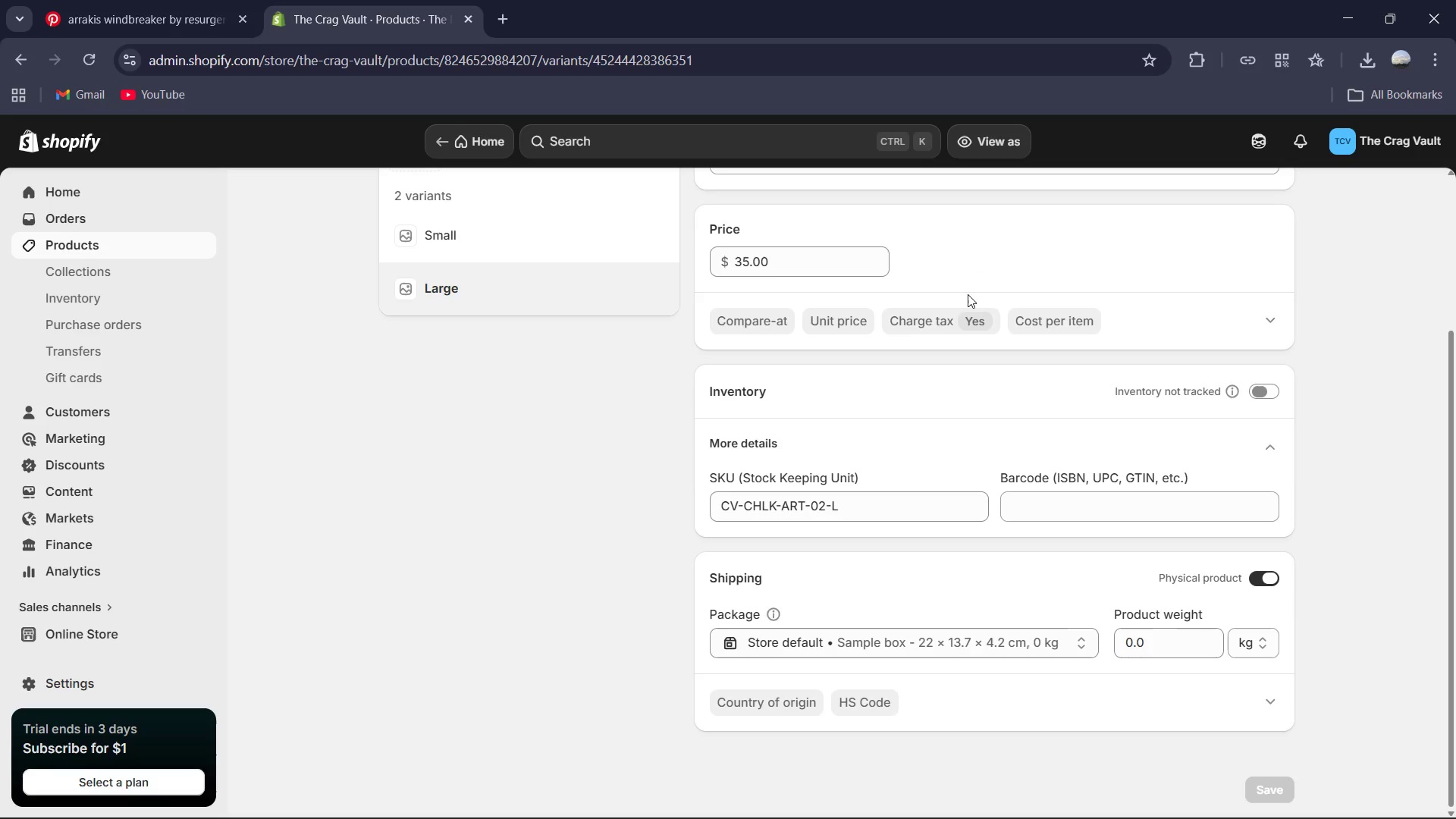 
wait(47.55)
 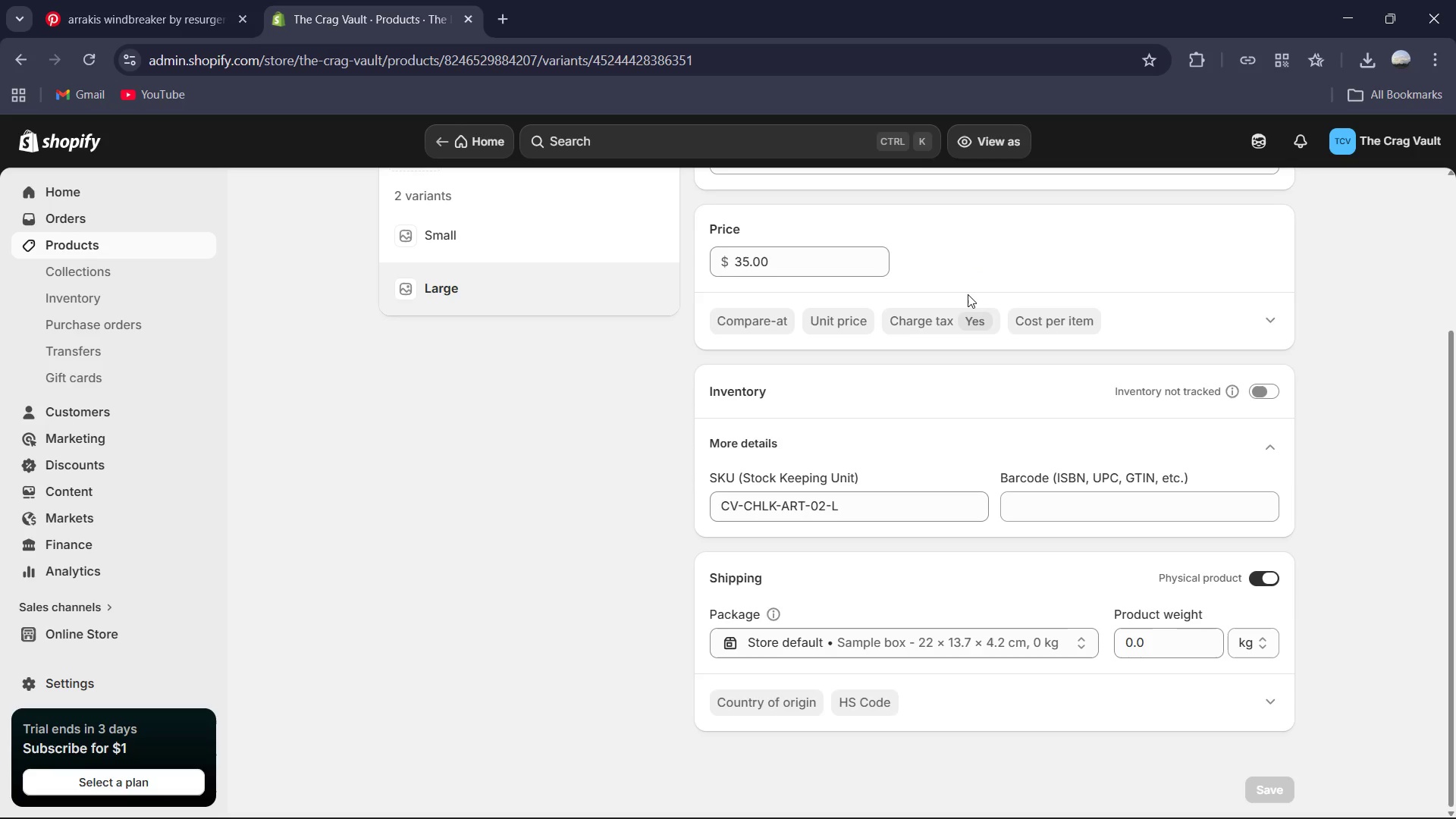 
scroll: coordinate [1089, 541], scroll_direction: up, amount: 4.0
 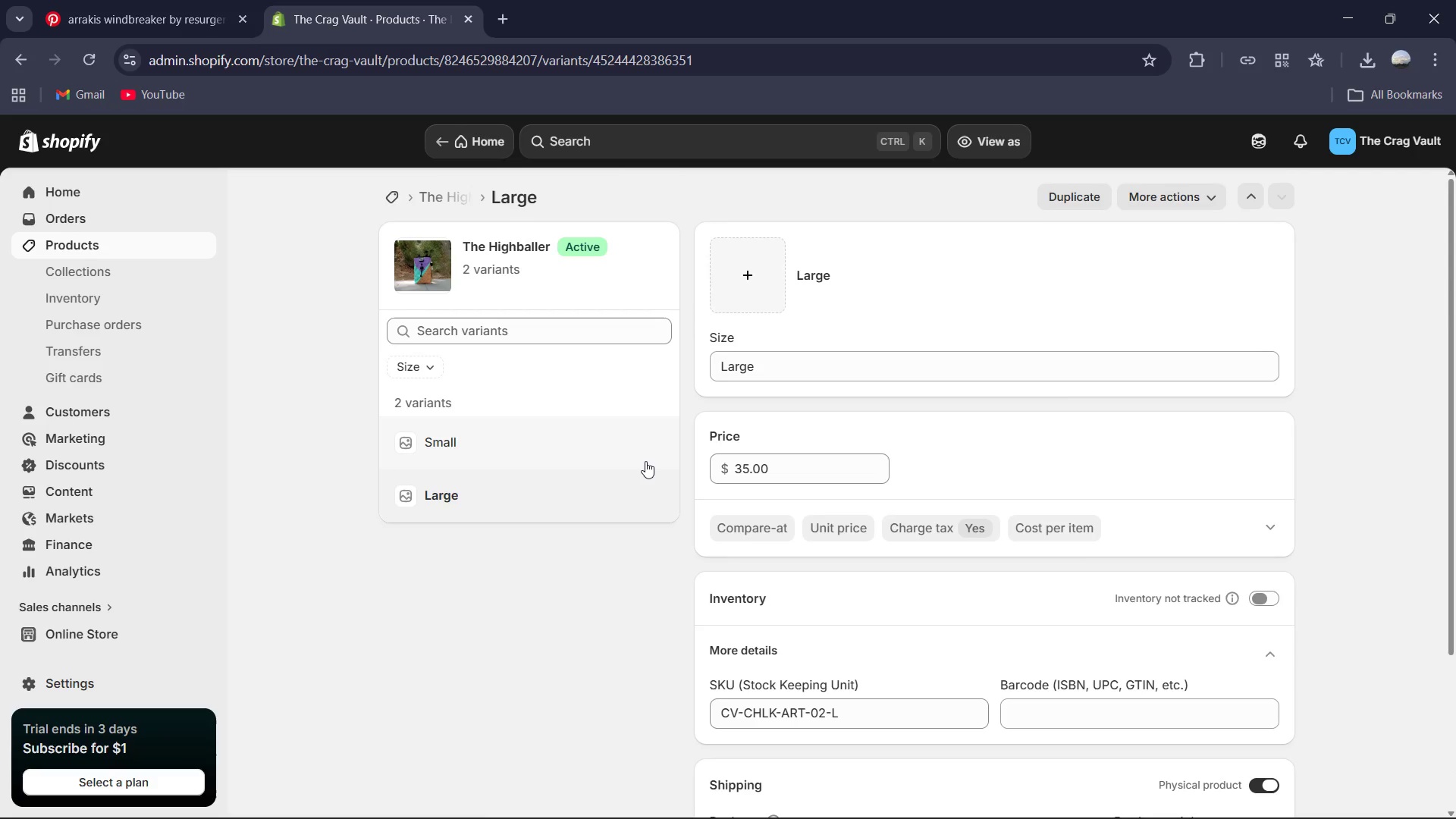 
left_click([644, 461])
 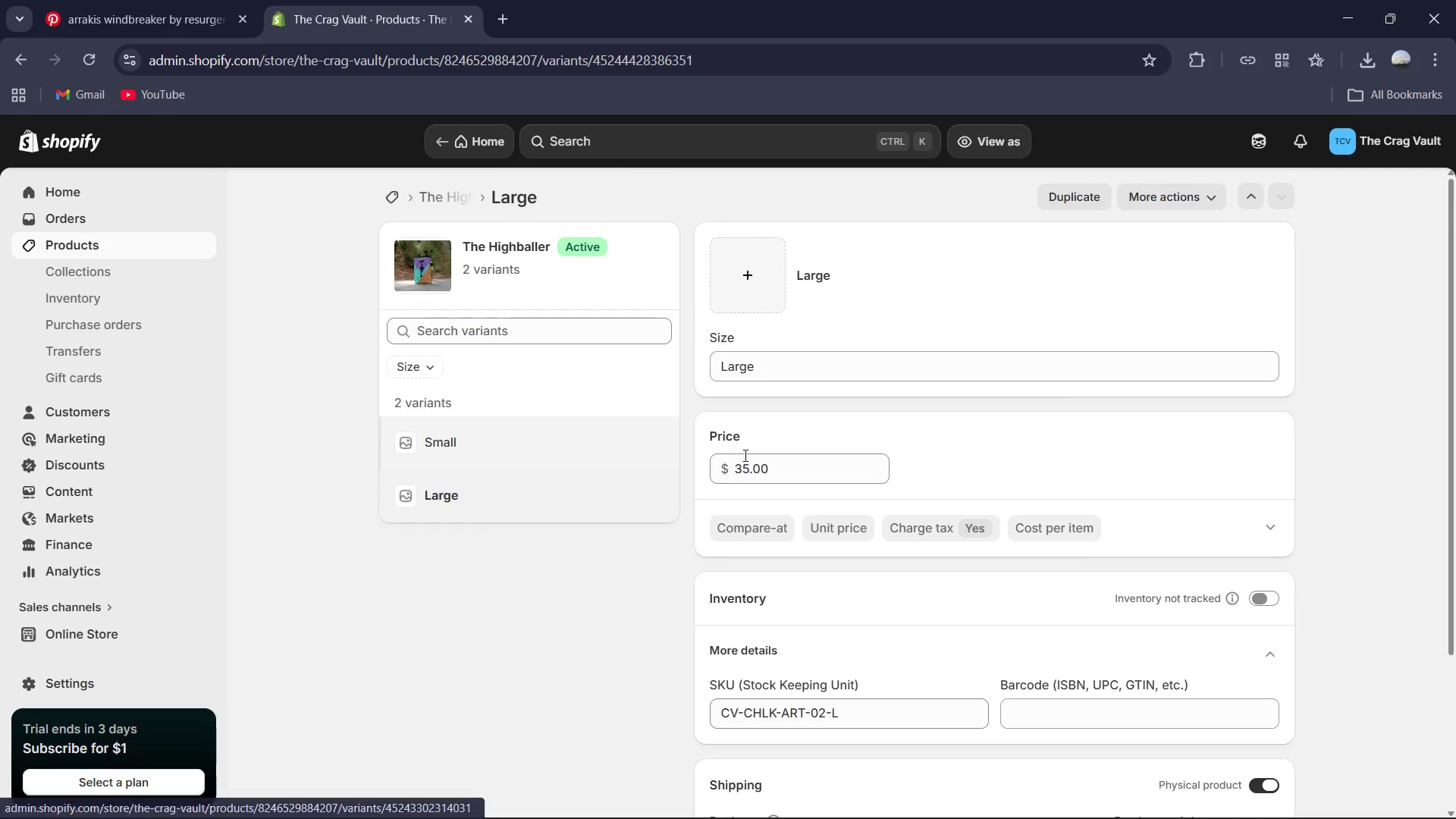 
scroll: coordinate [1116, 661], scroll_direction: down, amount: 12.0
 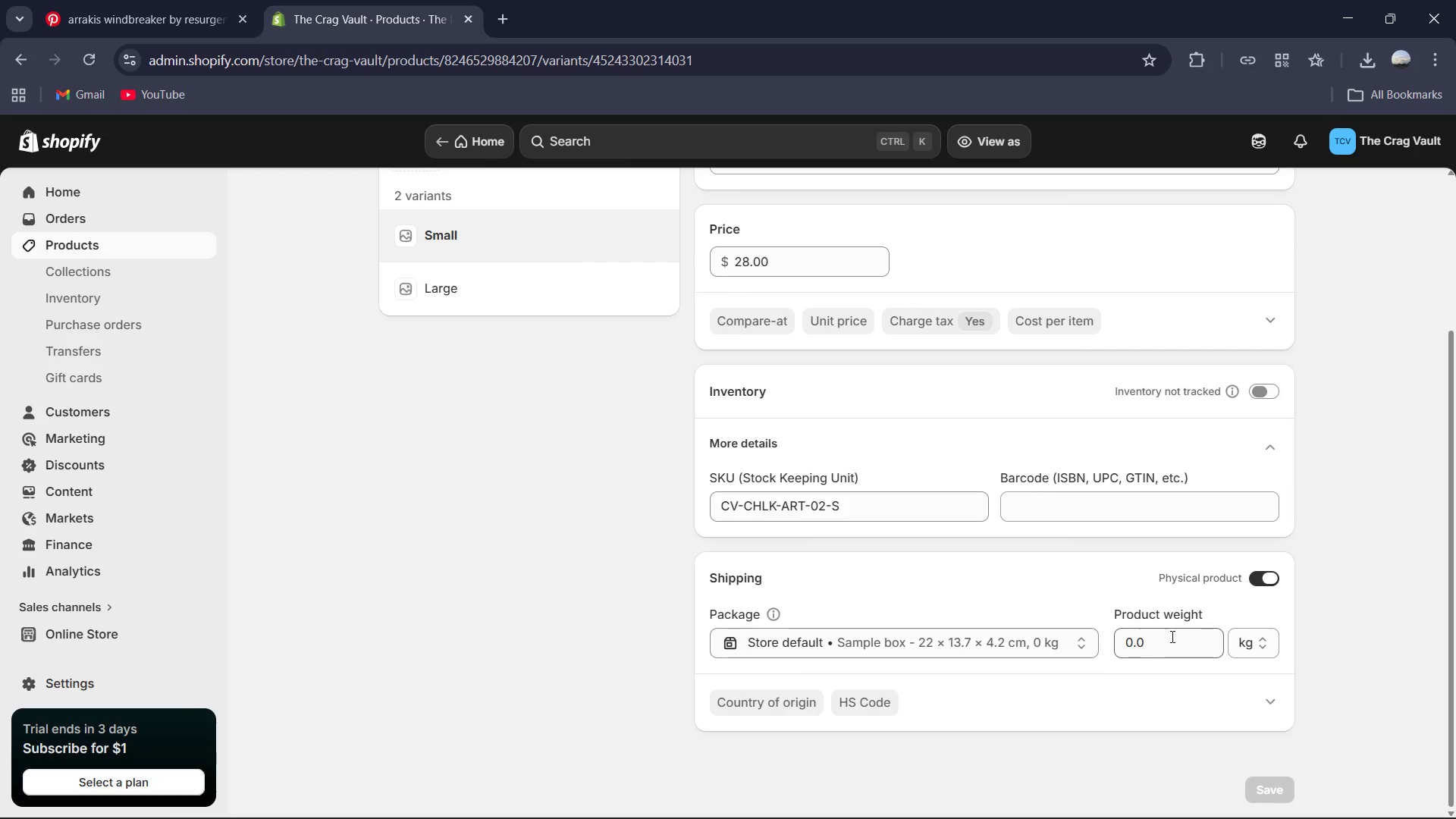 
left_click([1171, 635])
 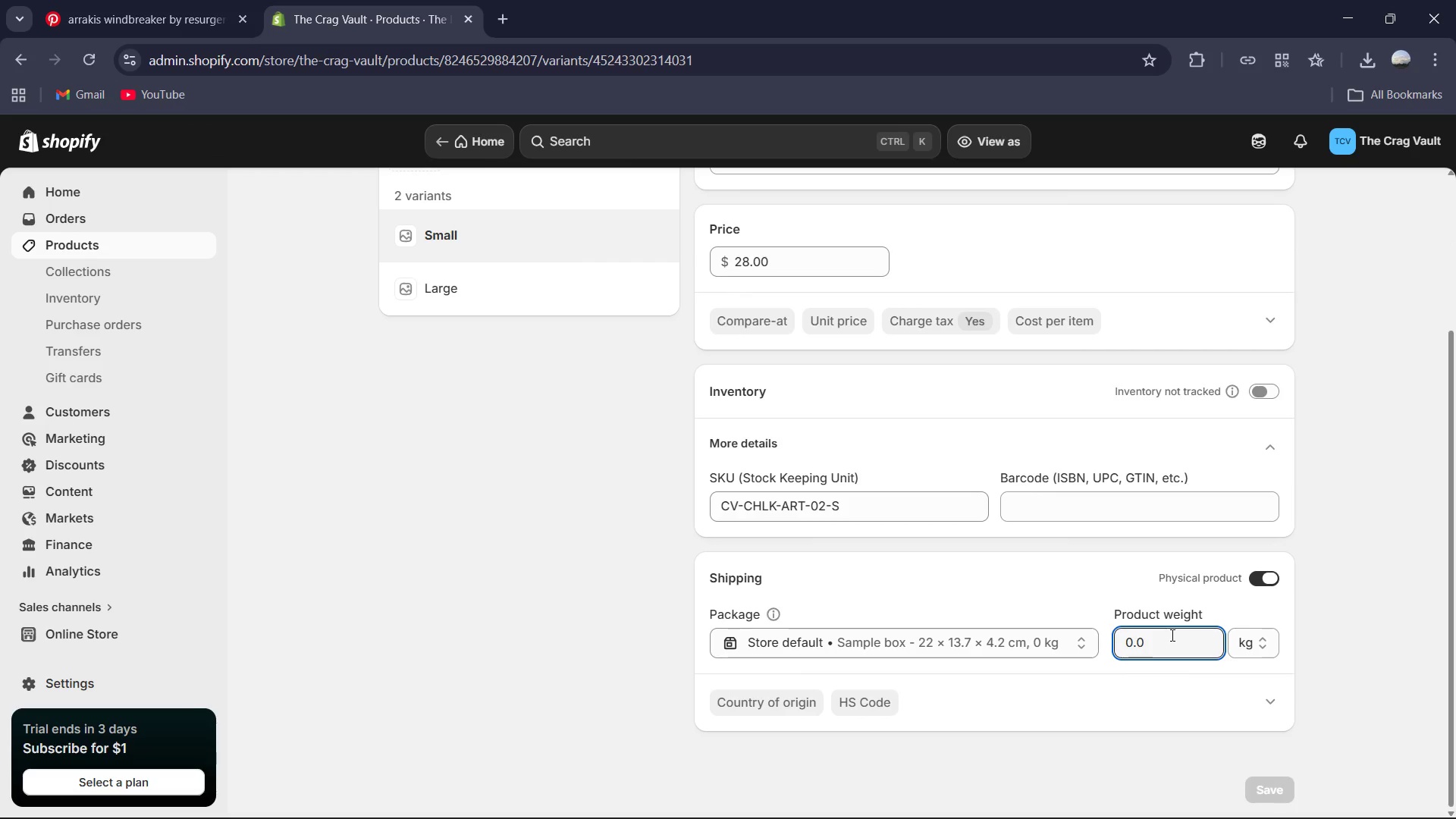 
key(Control+A)
 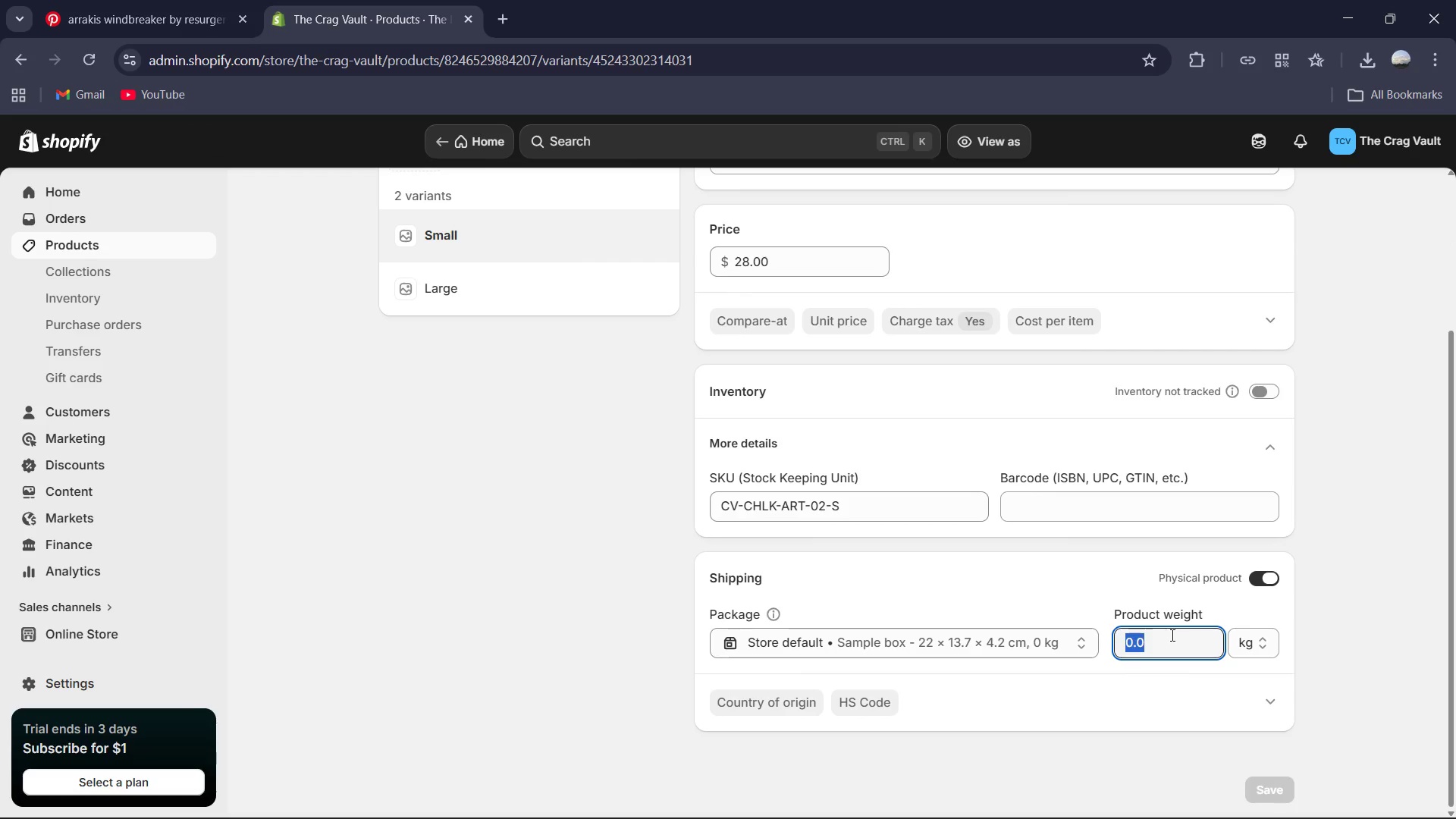 
key(Numpad0)
 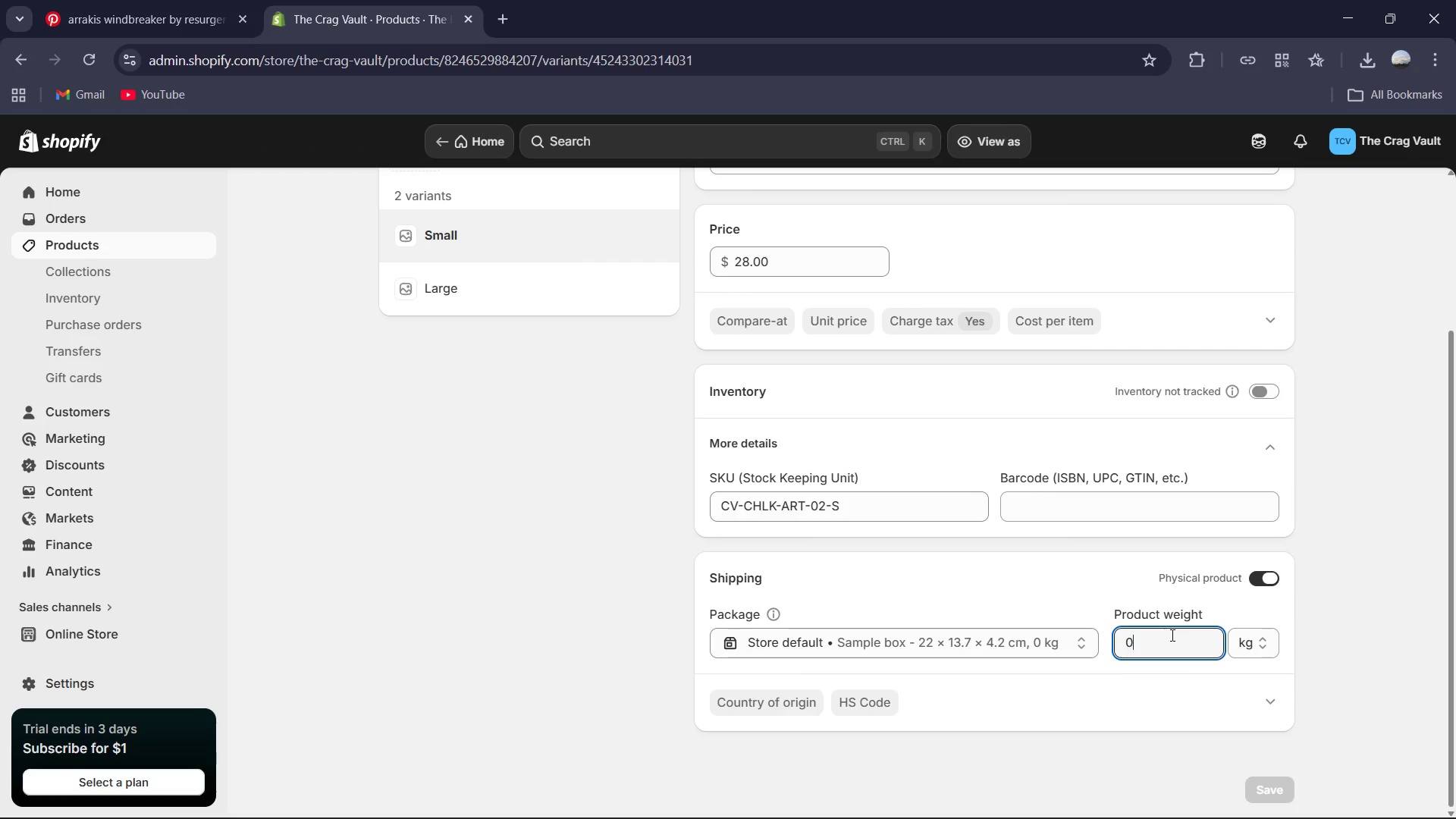 
key(NumpadDecimal)
 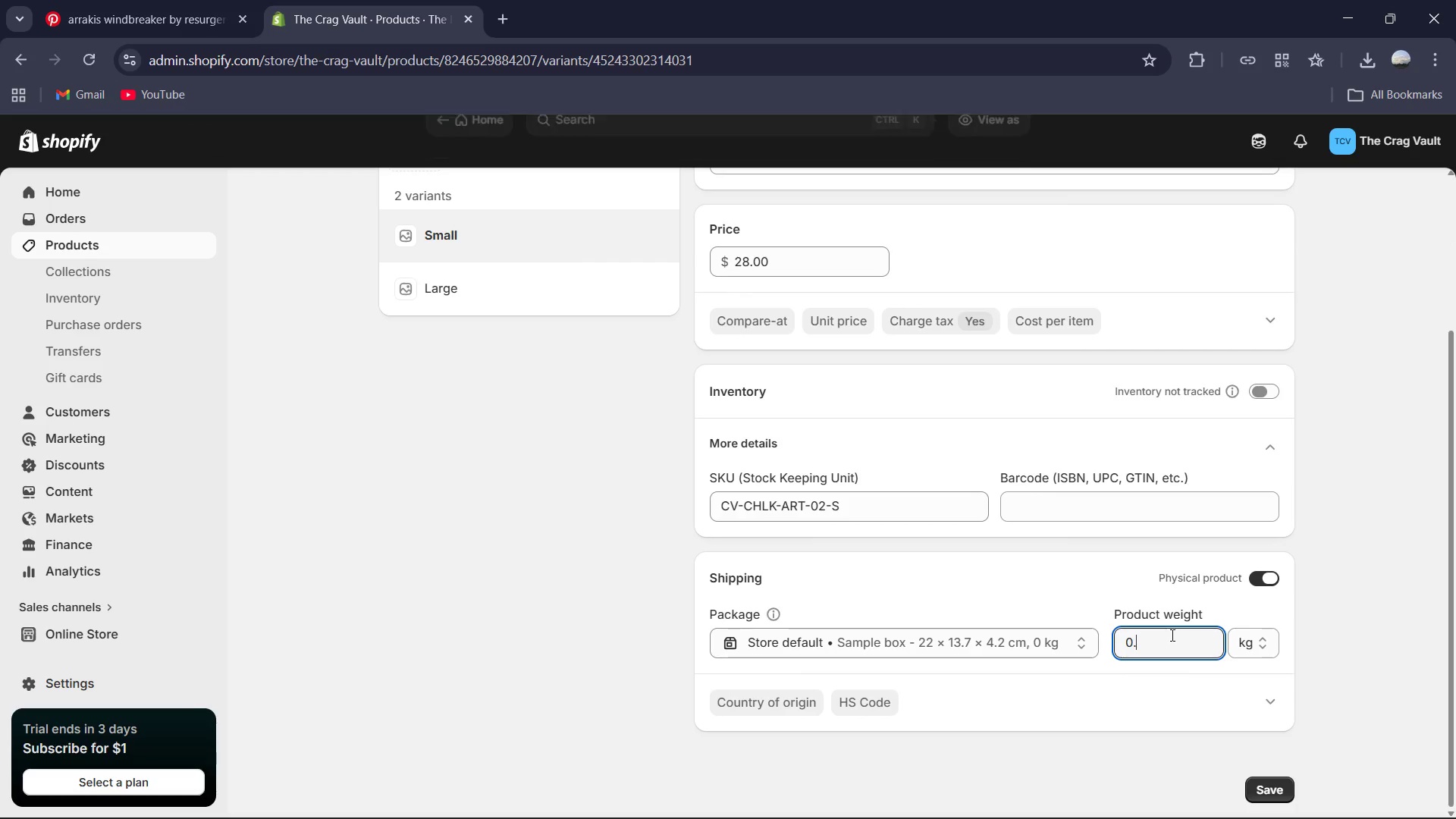 
key(Numpad2)
 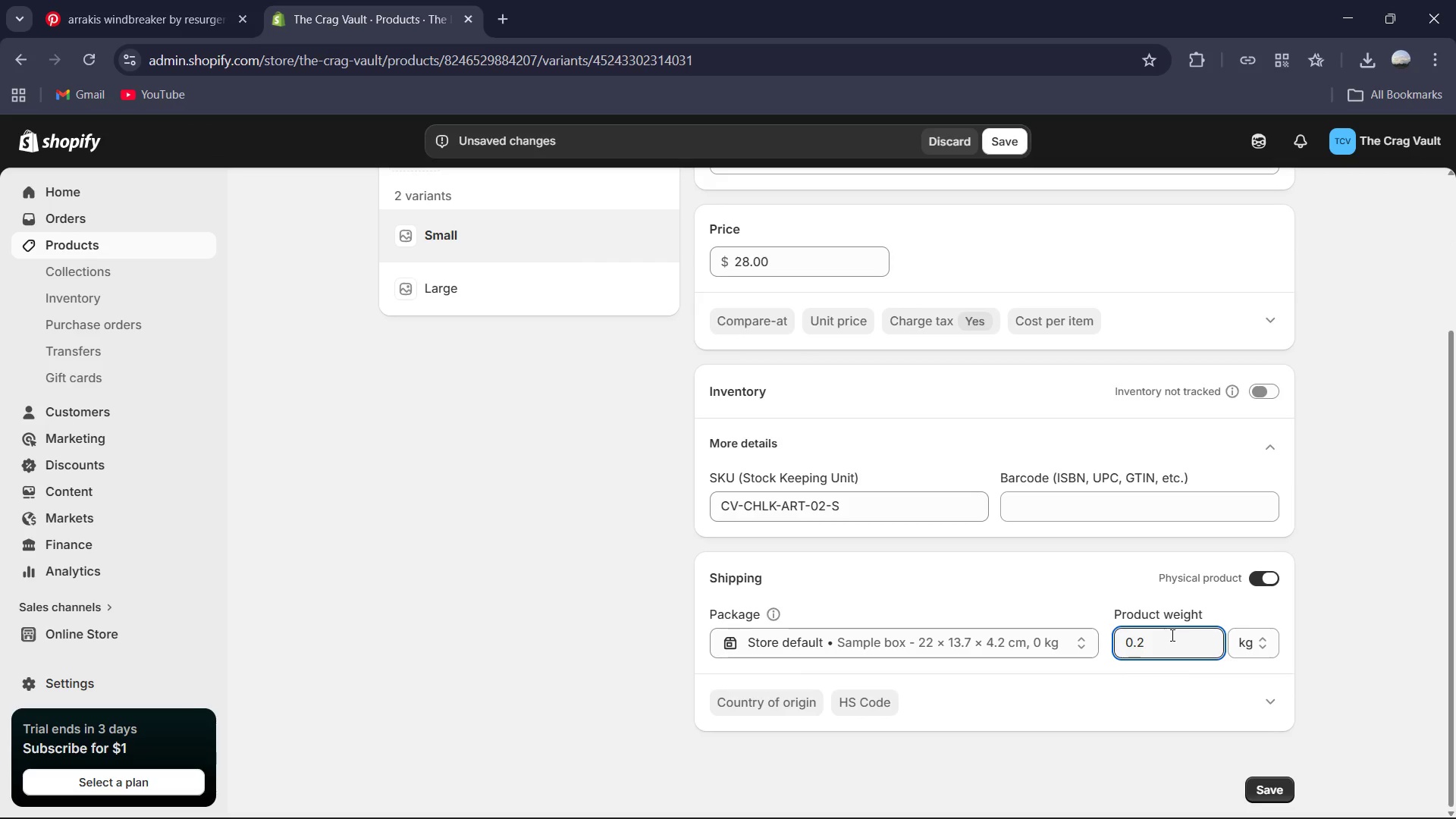 
key(Backspace)
 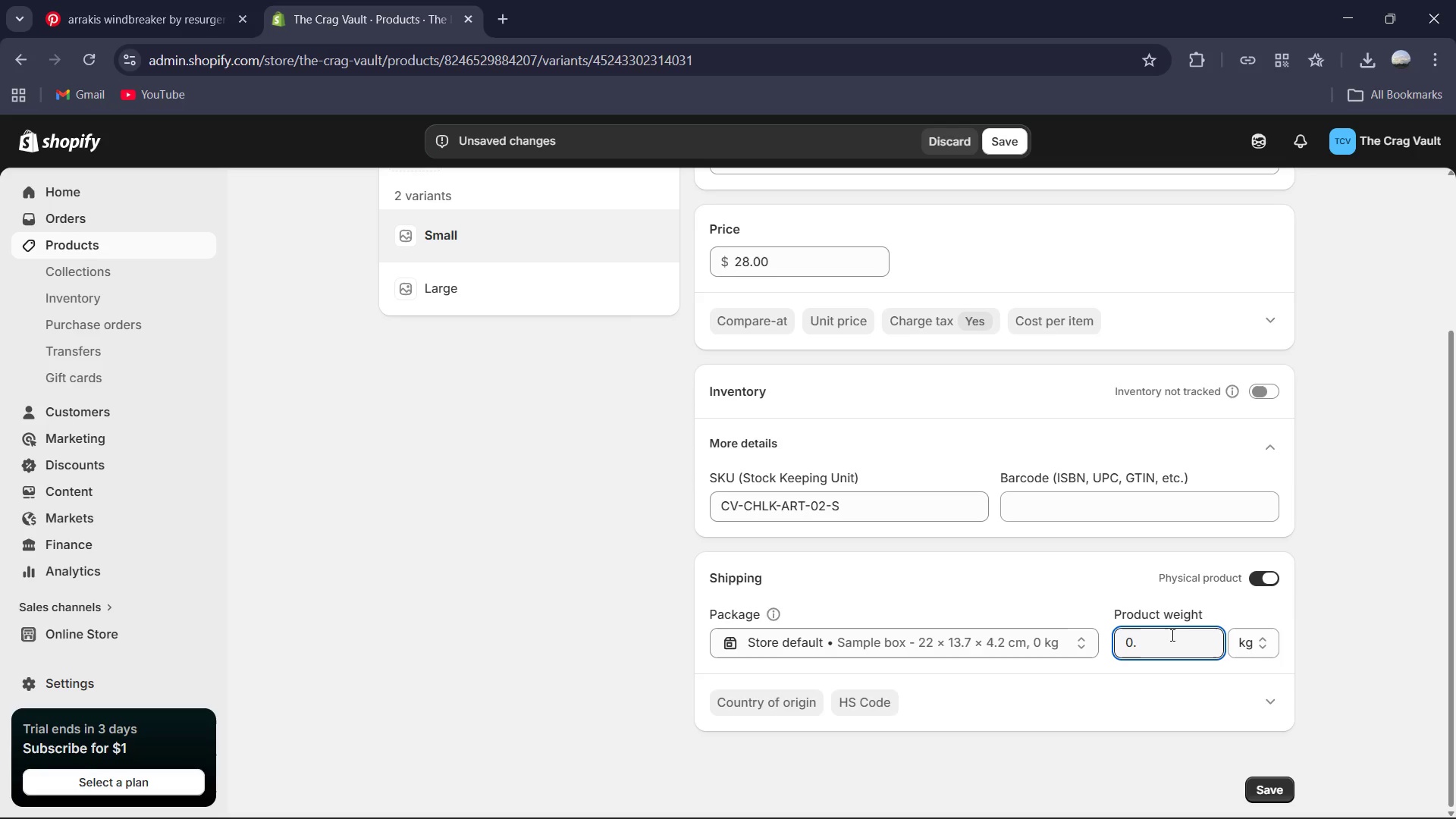 
key(Numpad3)
 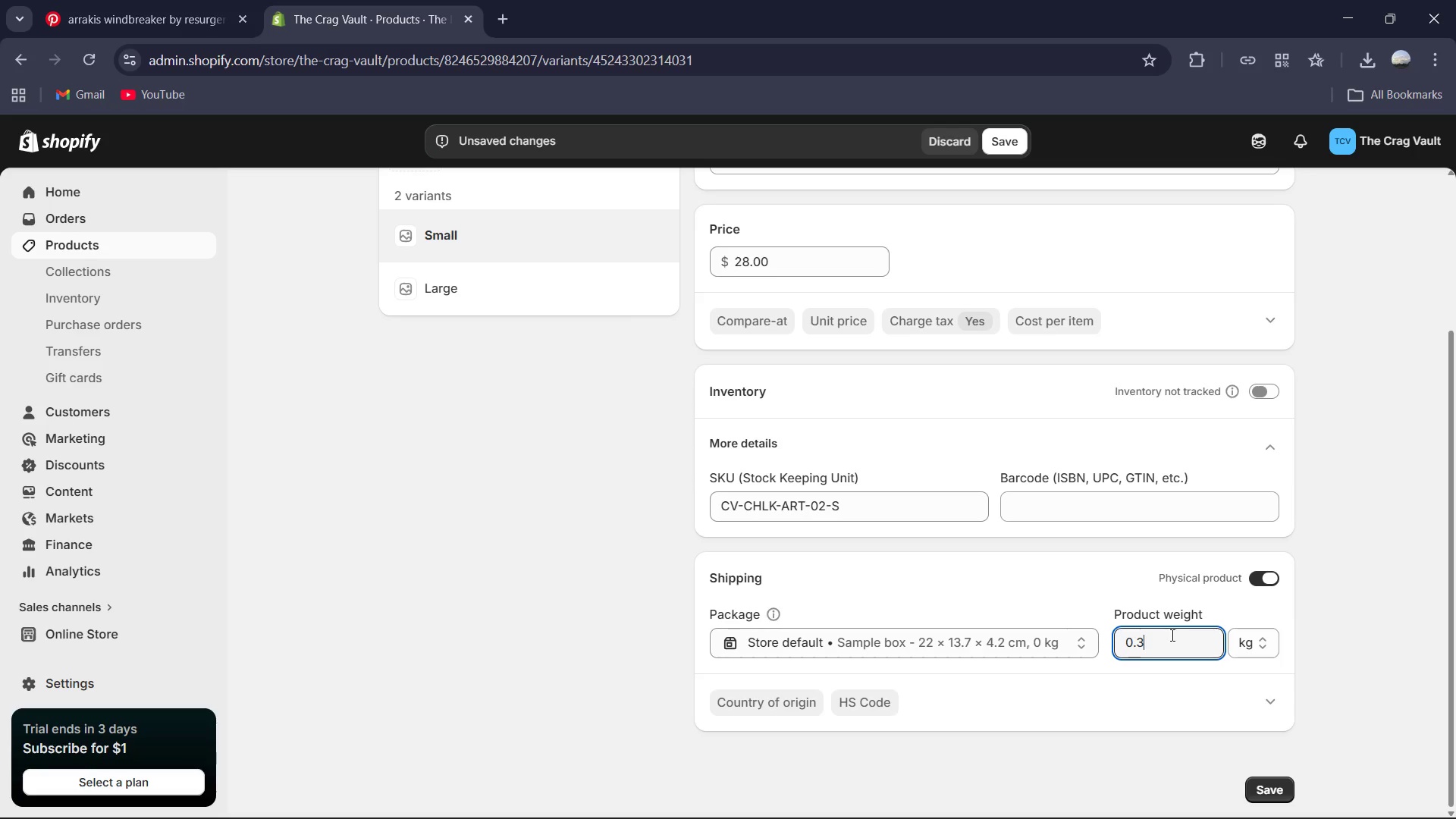 
key(Numpad5)
 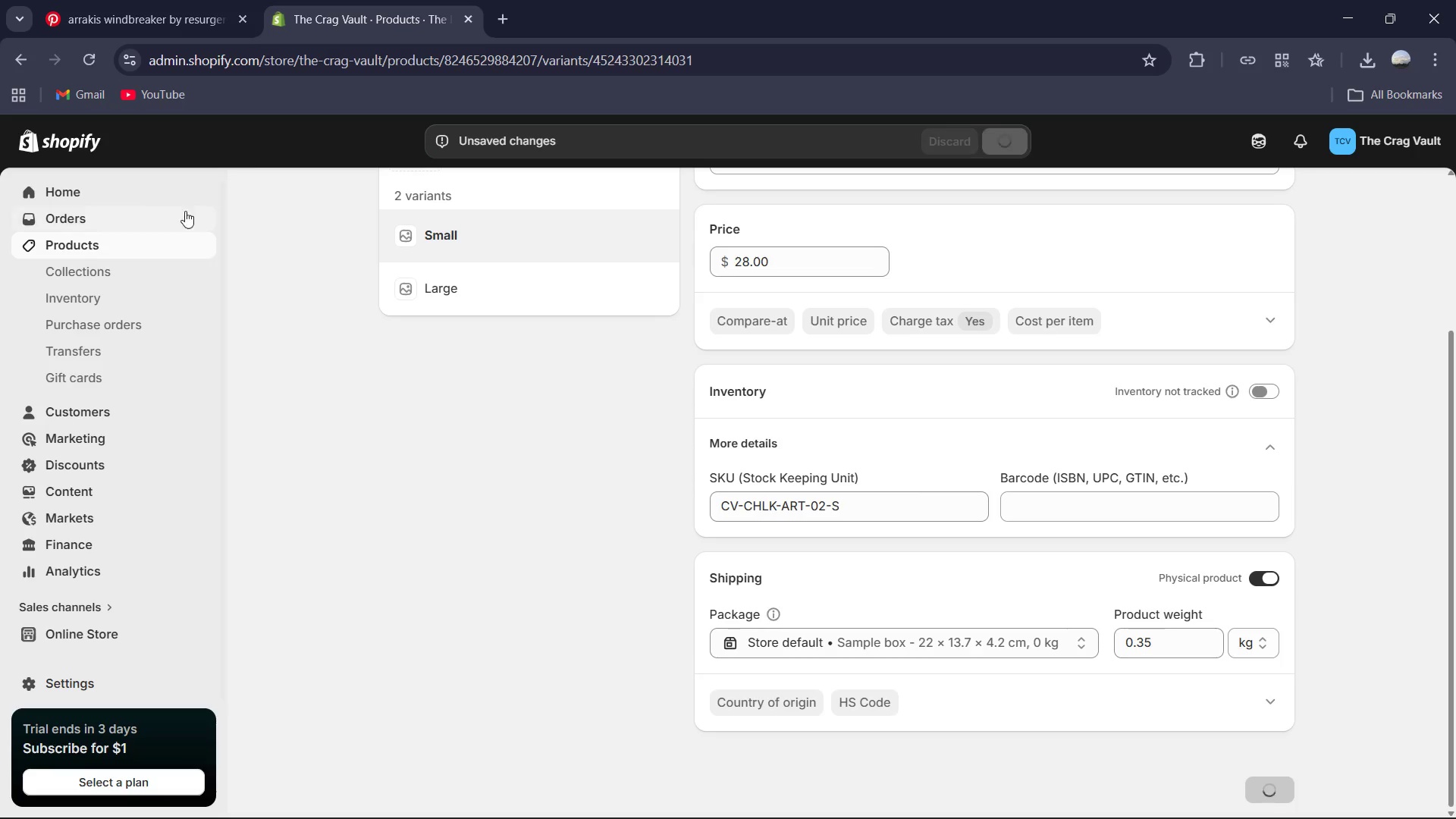 
scroll: coordinate [393, 291], scroll_direction: up, amount: 1.0
 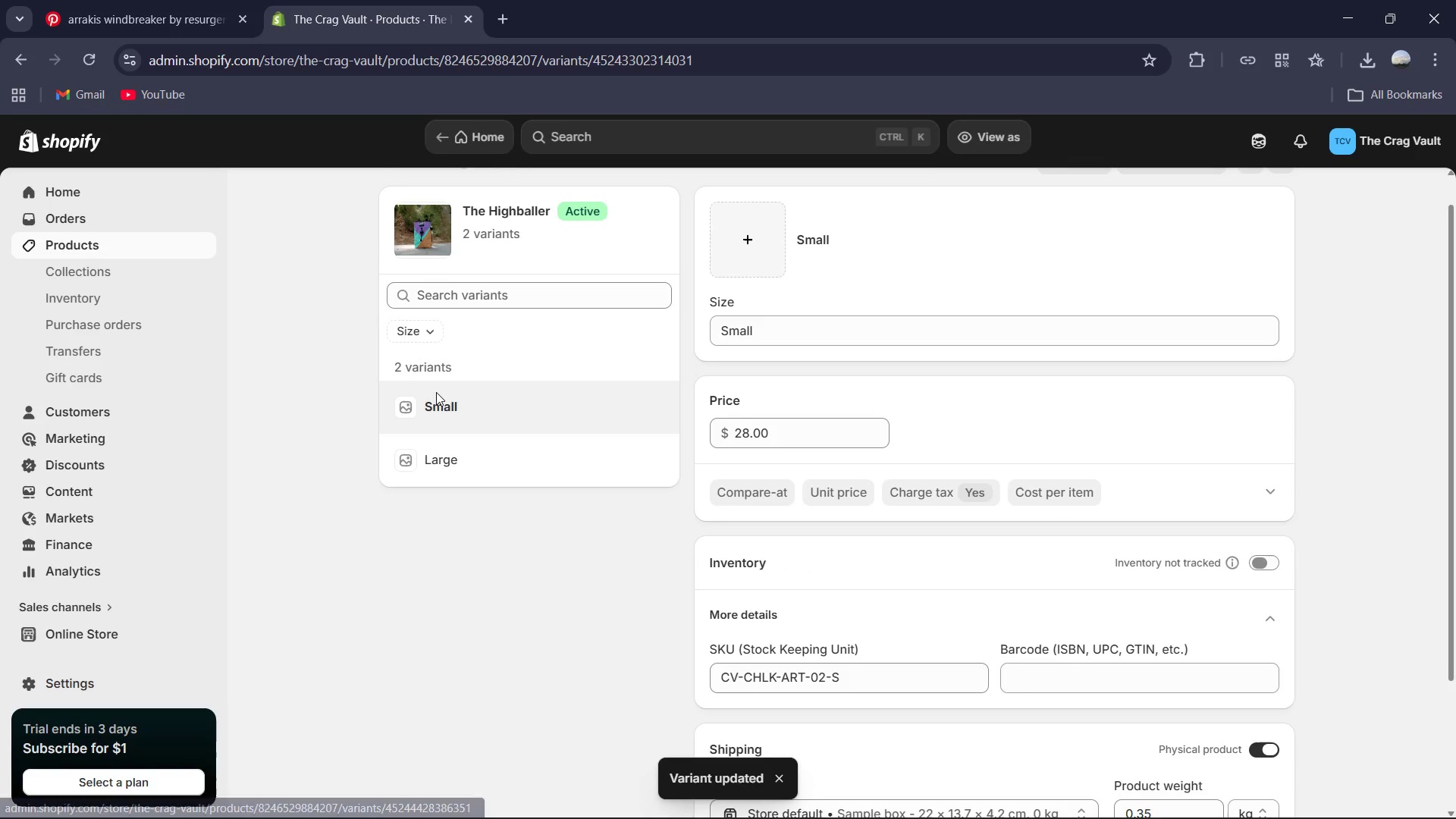 
left_click([436, 447])
 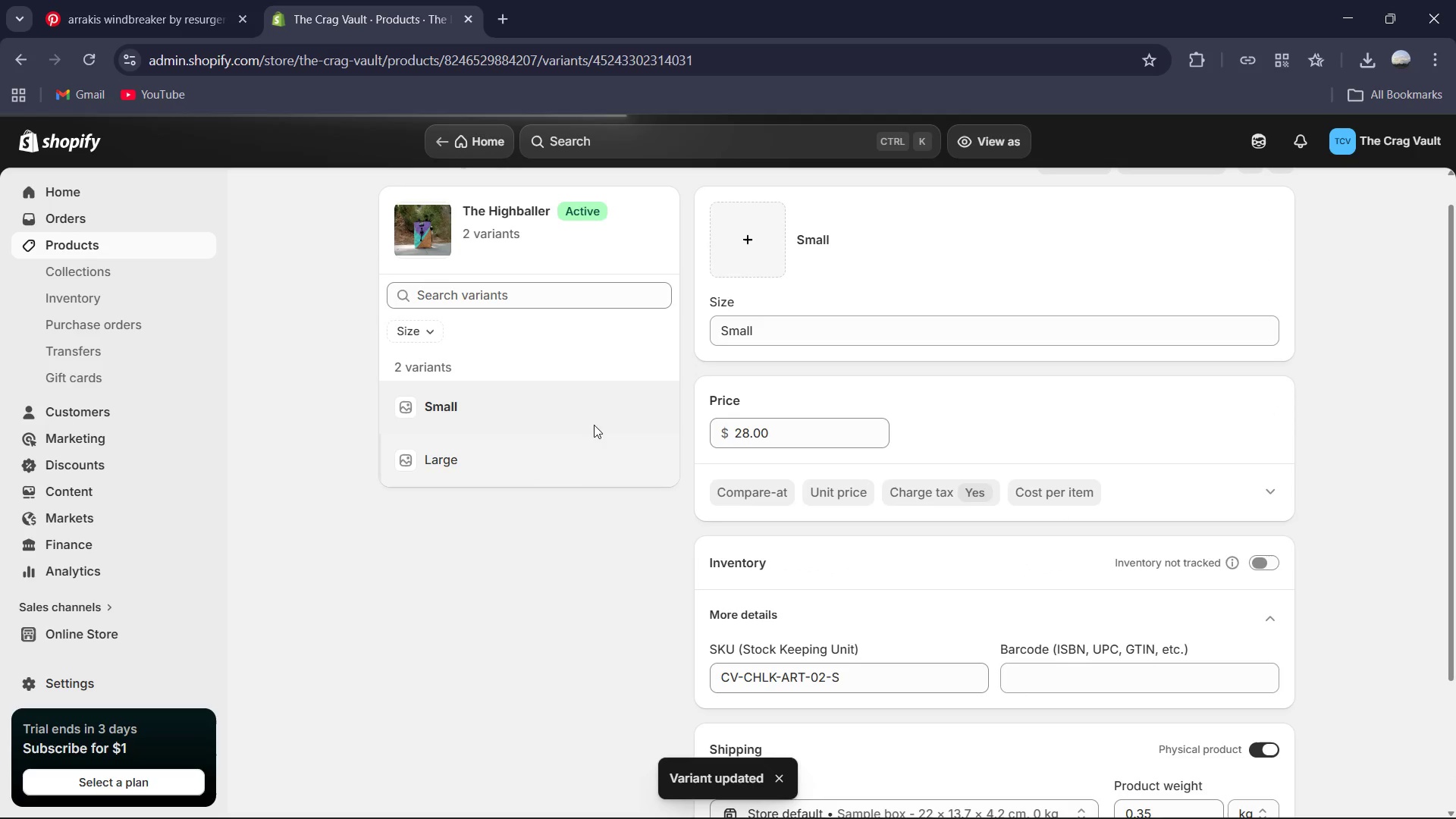 
scroll: coordinate [1079, 549], scroll_direction: down, amount: 10.0
 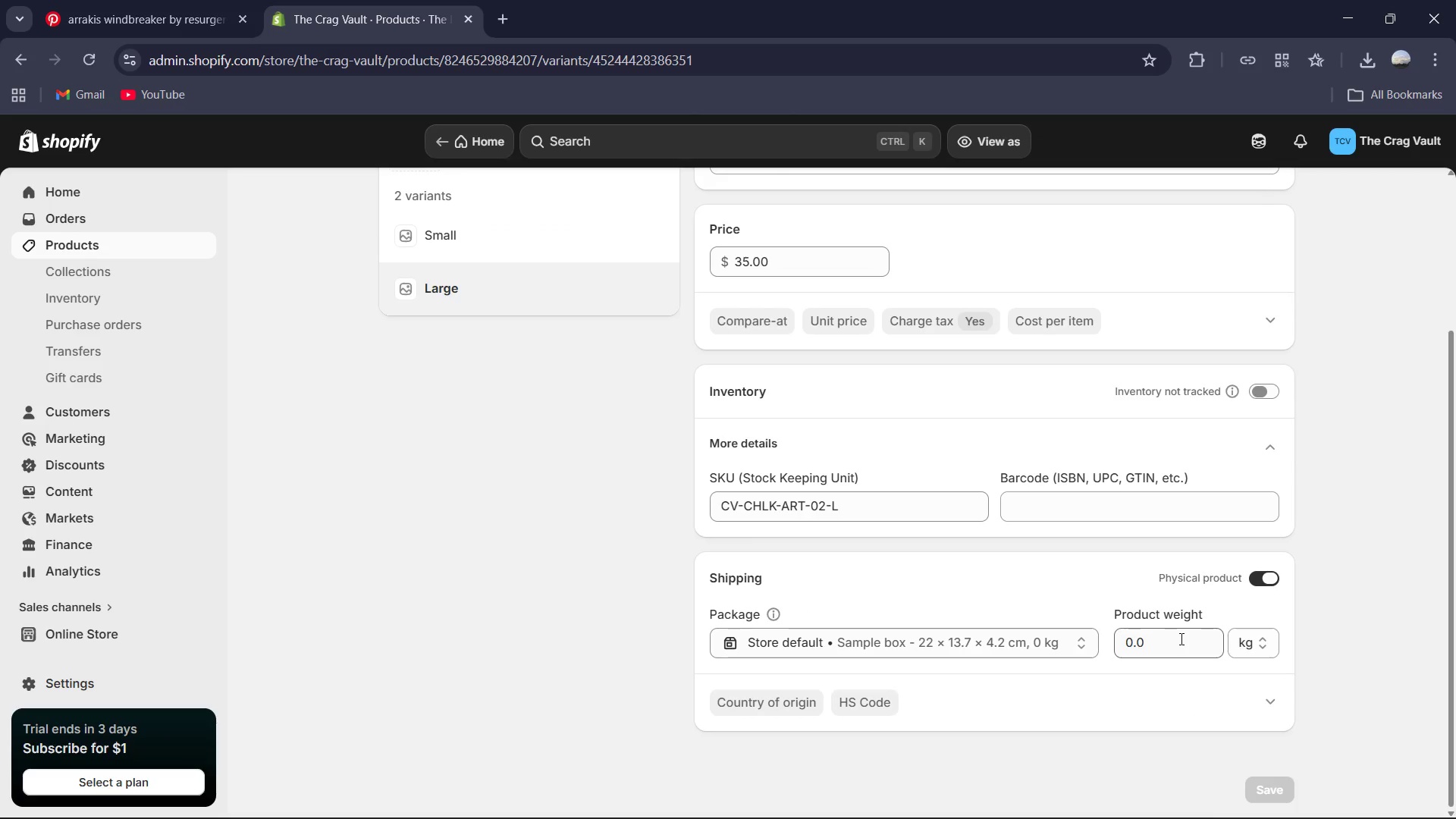 
left_click([1178, 640])
 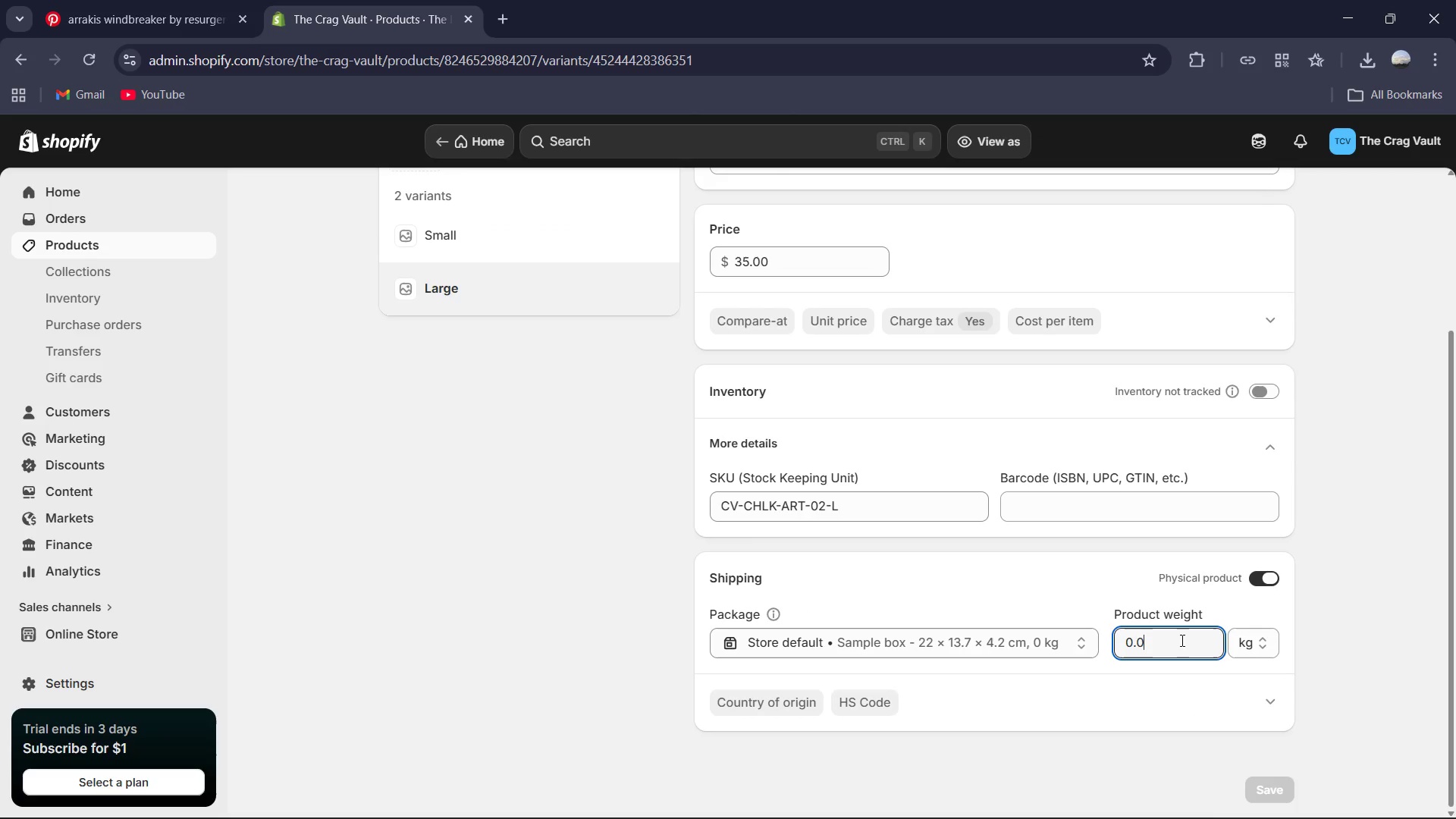 
key(Control+A)
 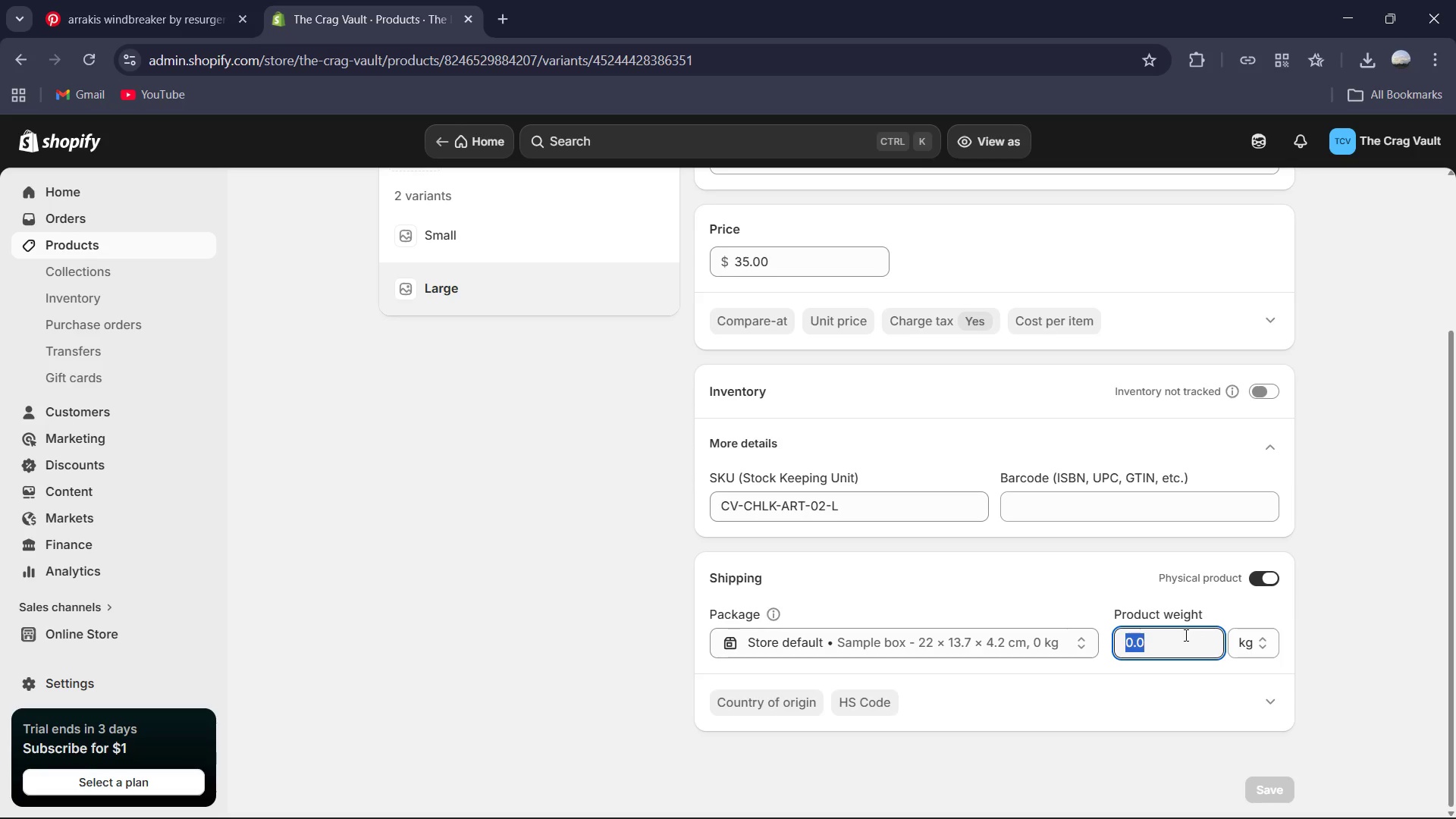 
key(Numpad0)
 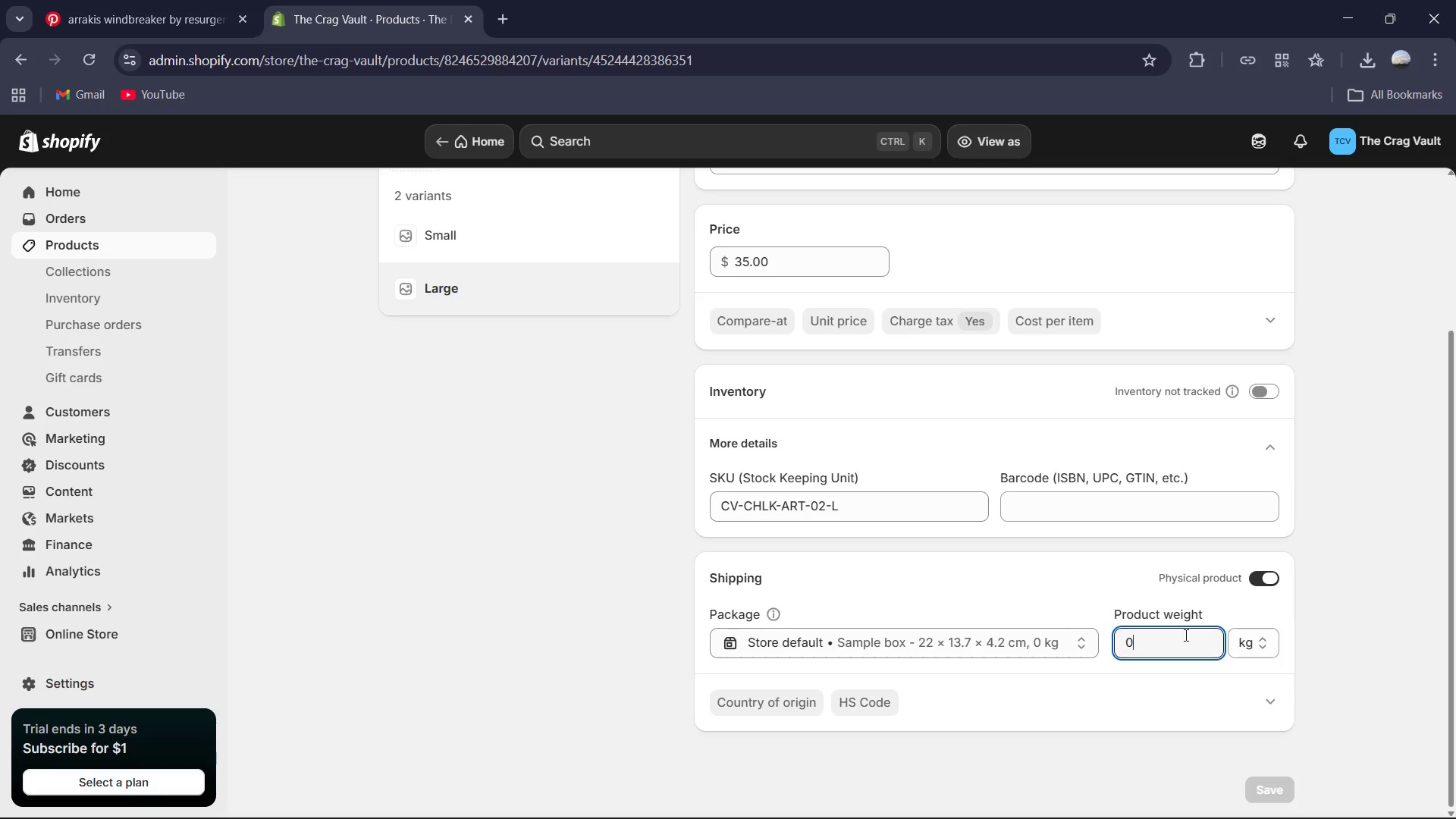 
key(NumpadDecimal)
 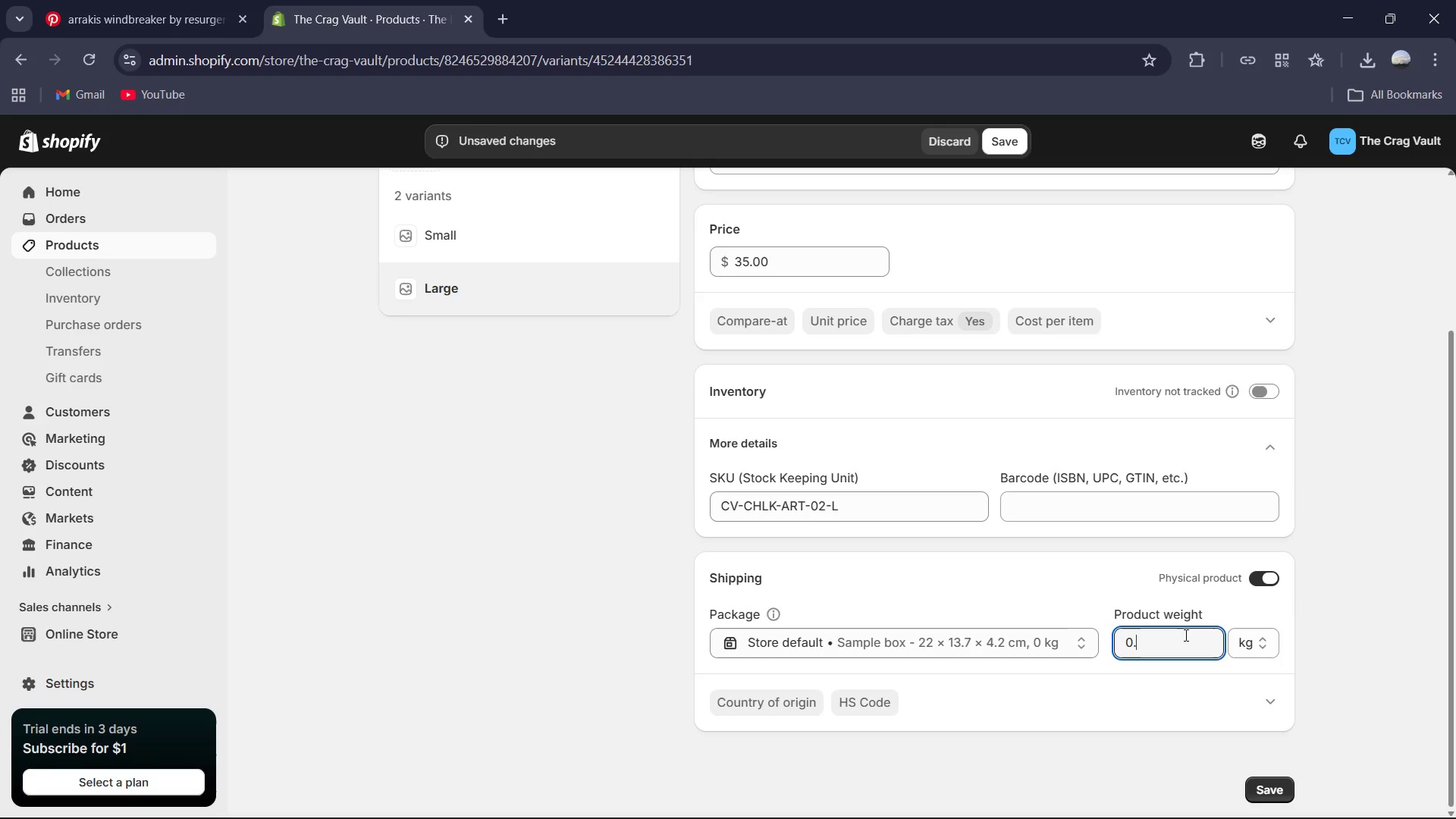 
key(Numpad5)
 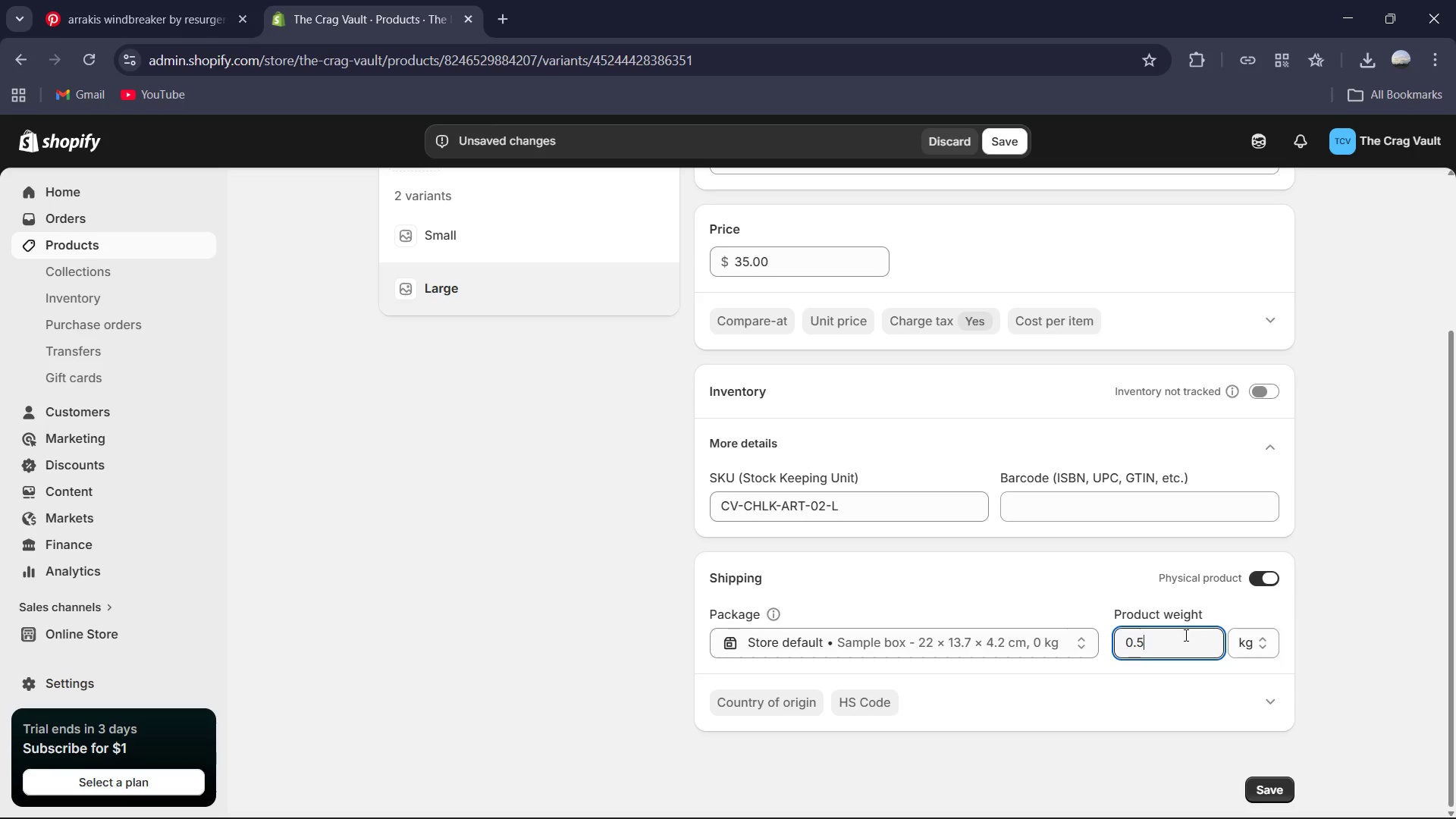 
key(Numpad5)
 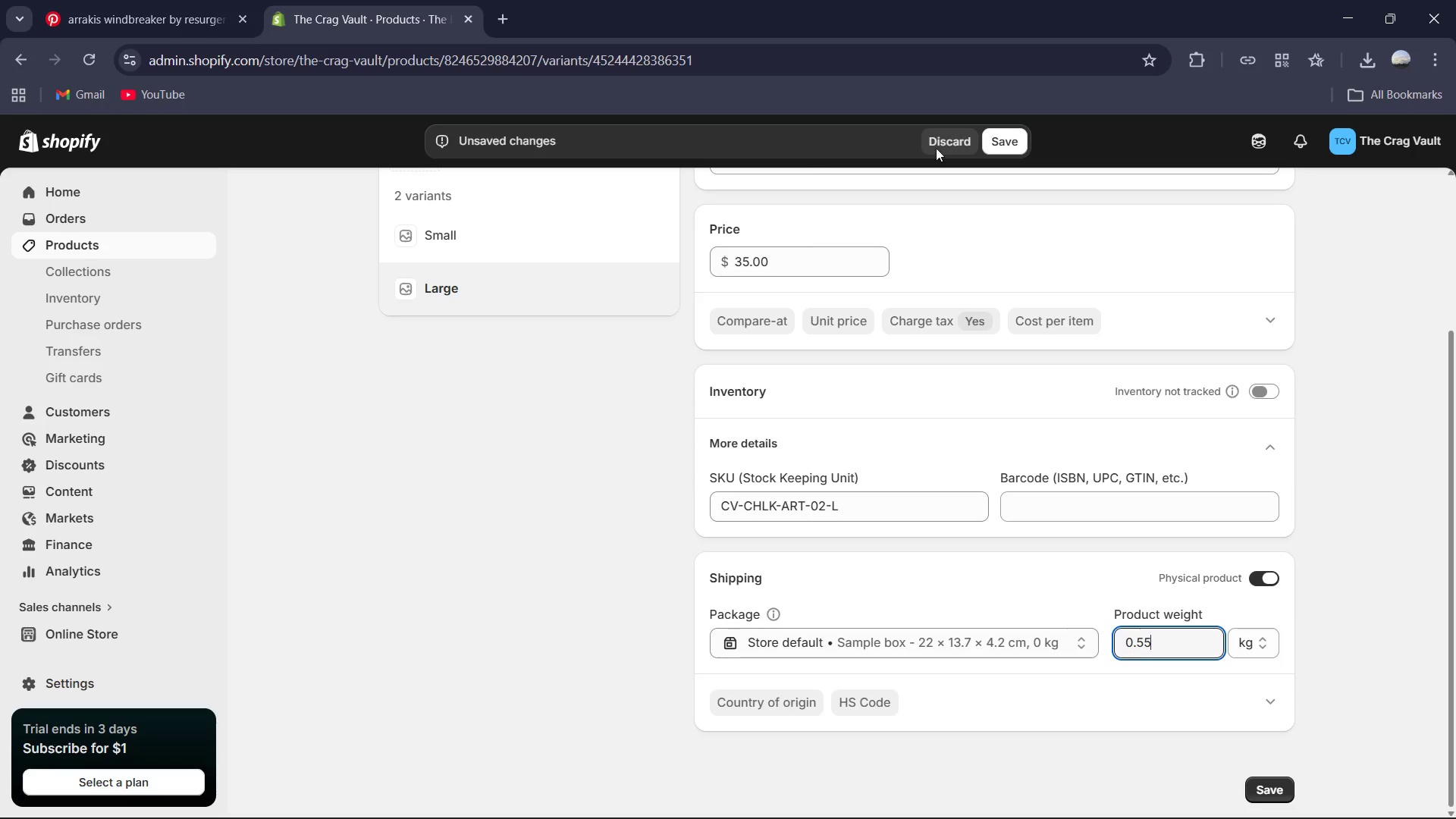 
left_click([1005, 136])
 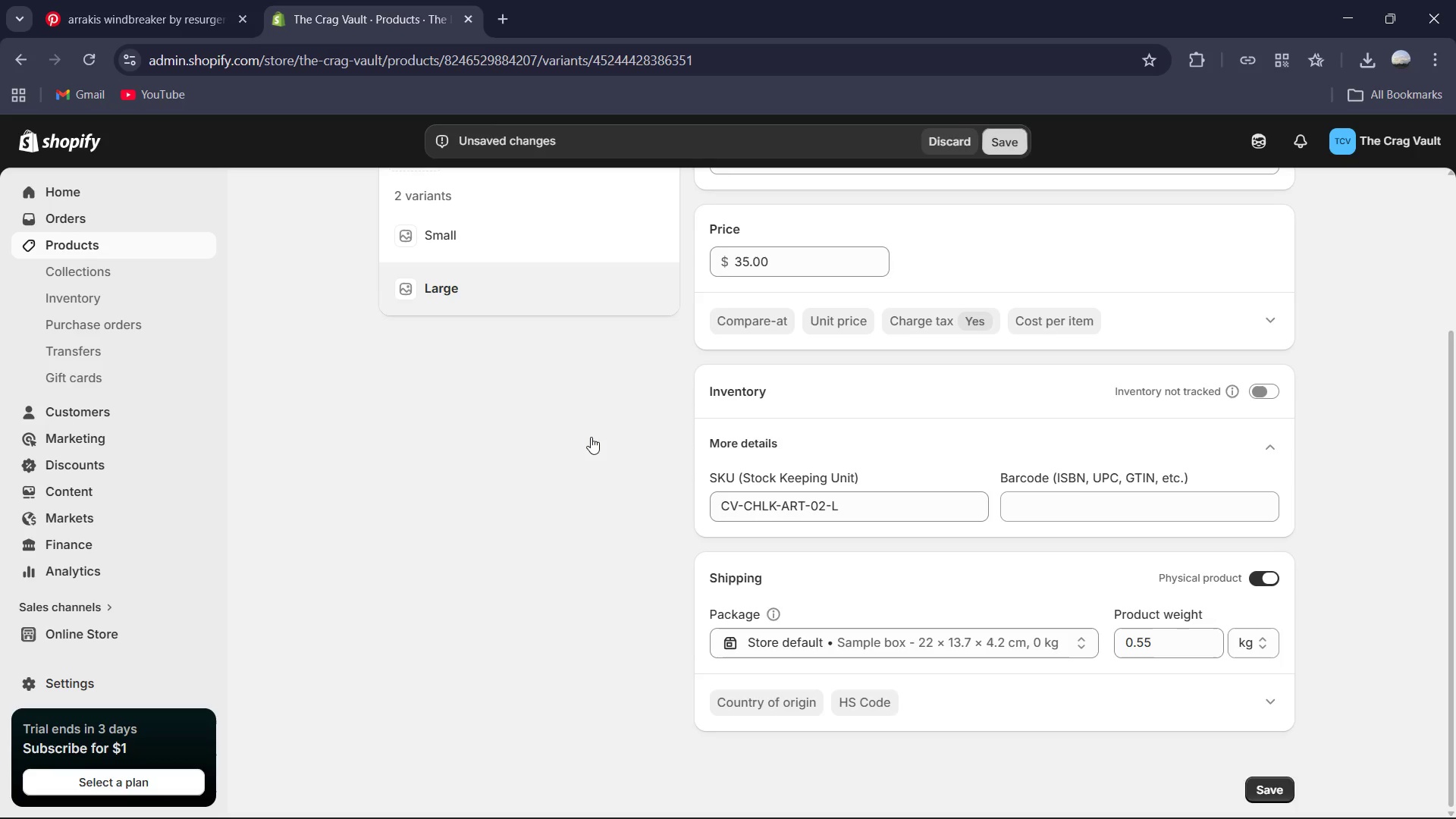 
scroll: coordinate [424, 429], scroll_direction: up, amount: 7.0
 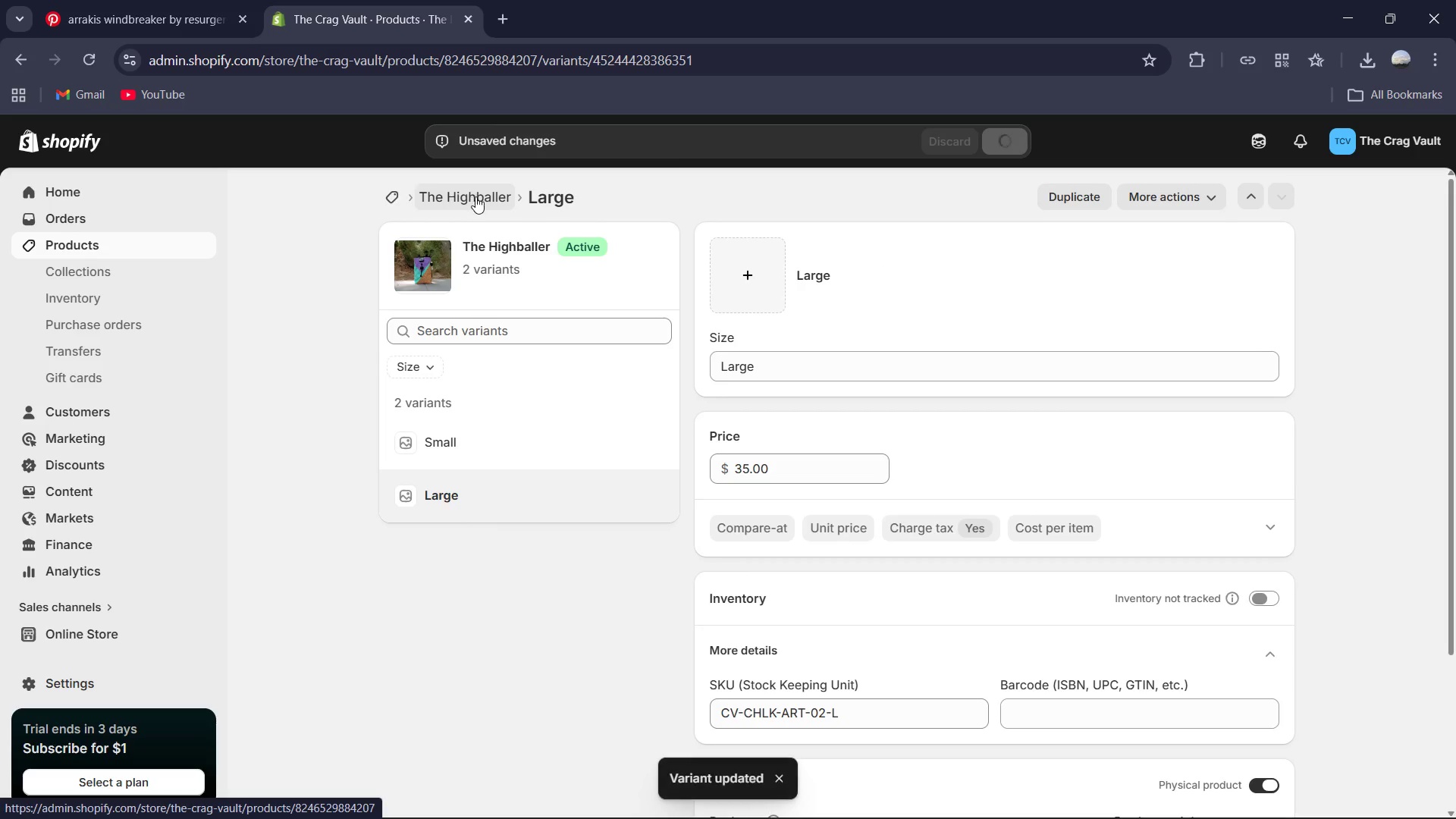 
left_click([479, 196])
 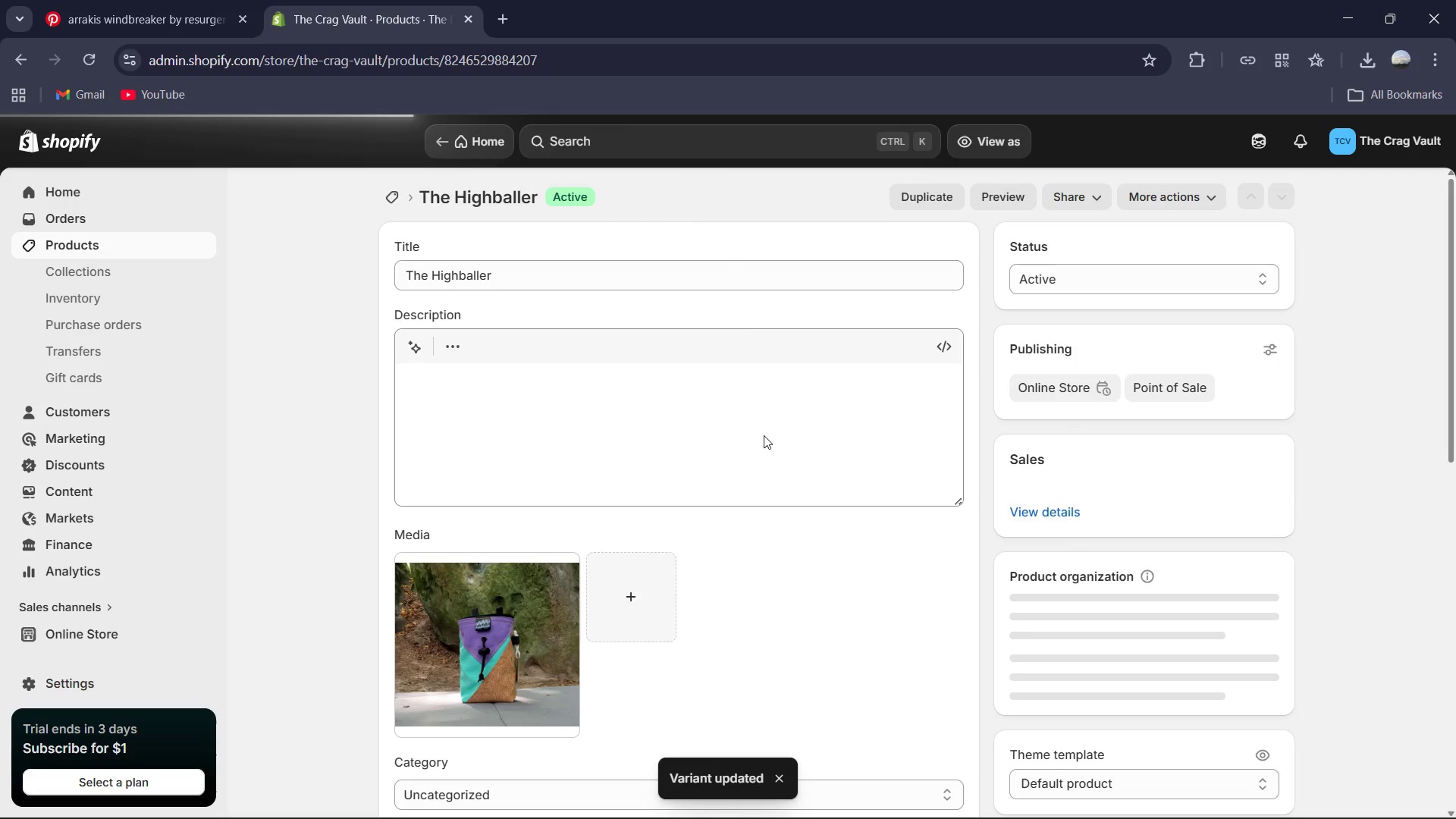 
scroll: coordinate [625, 447], scroll_direction: up, amount: 2.0
 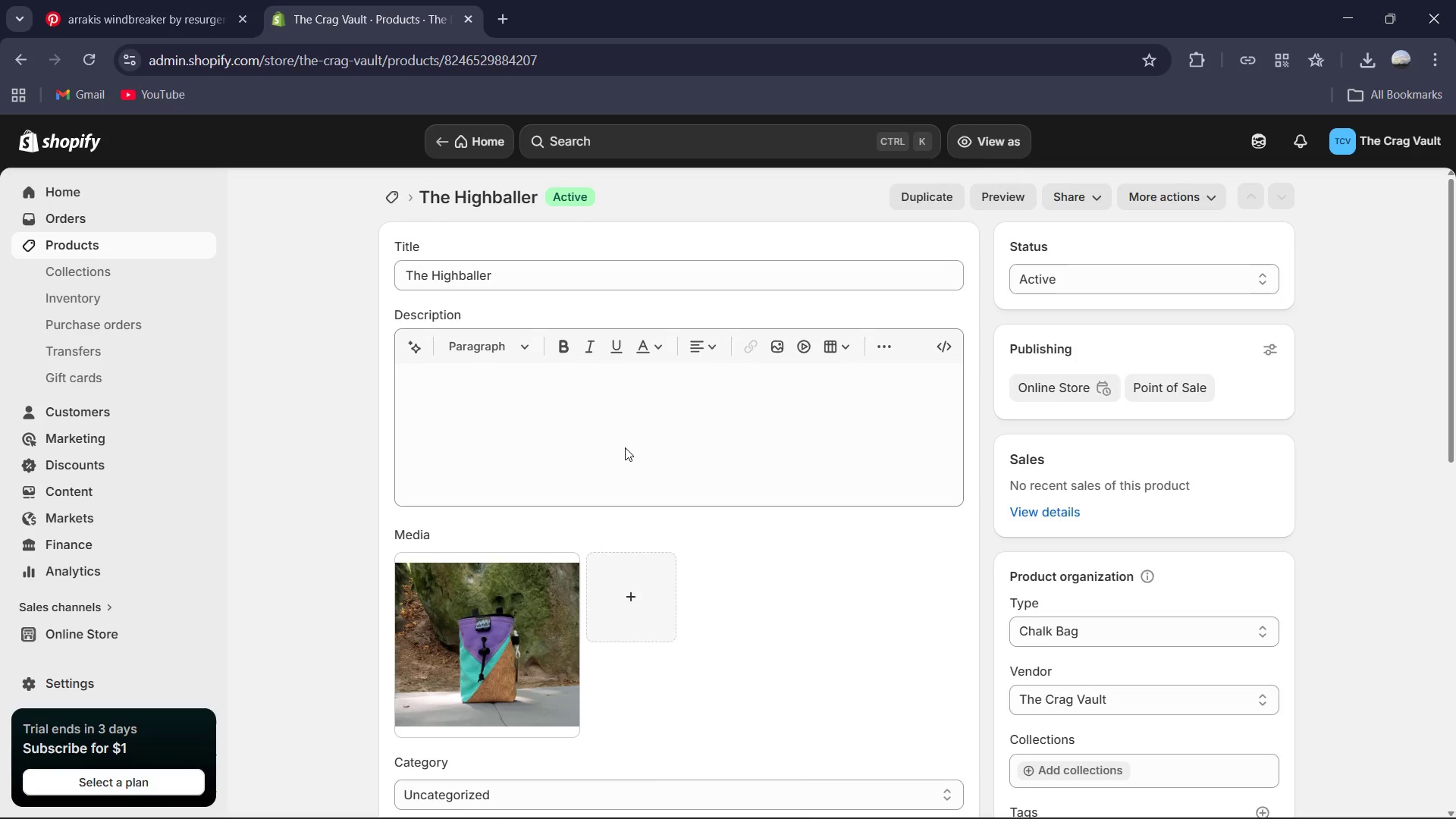 
scroll: coordinate [629, 447], scroll_direction: down, amount: 9.0
 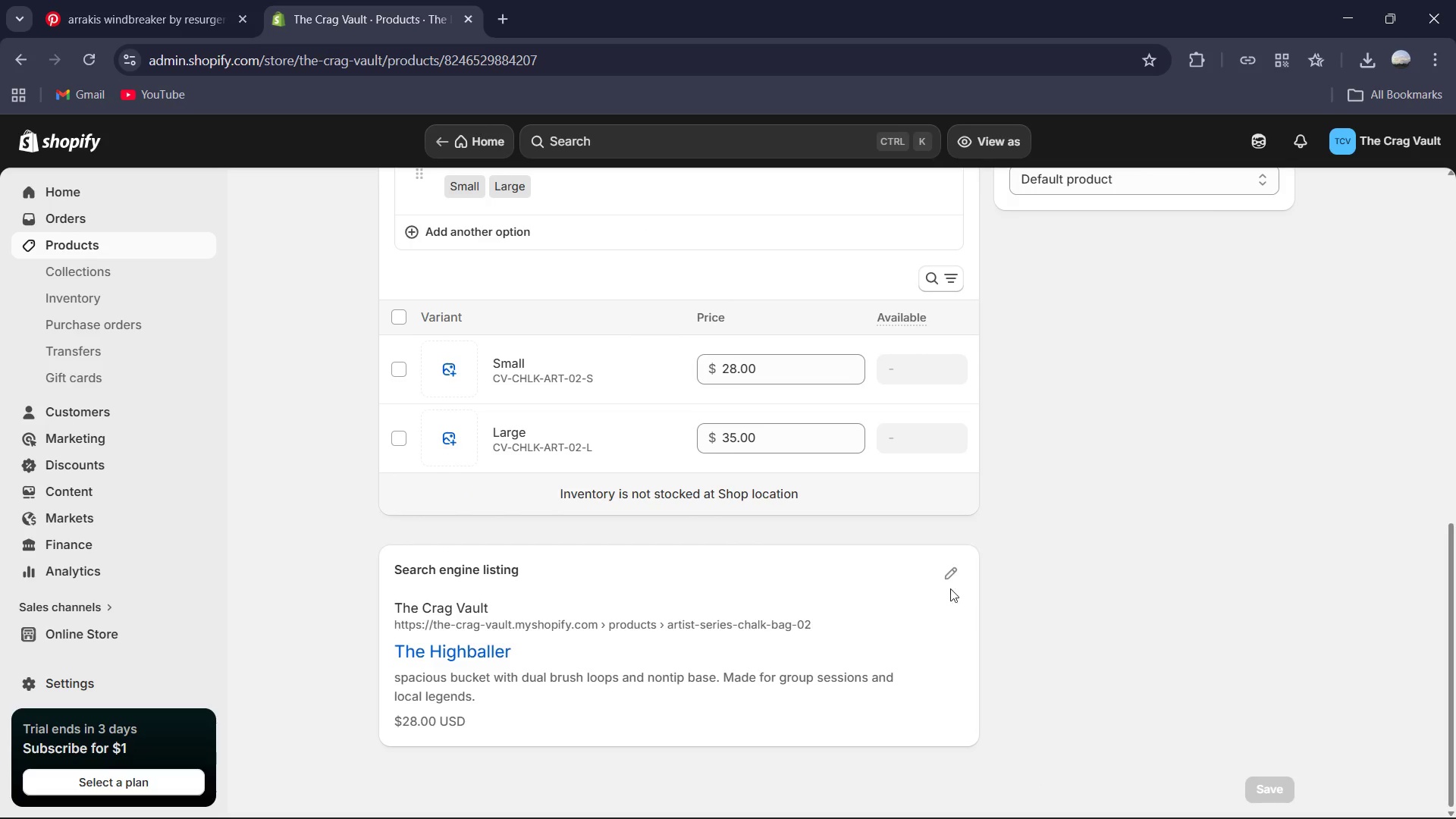 
left_click([948, 569])
 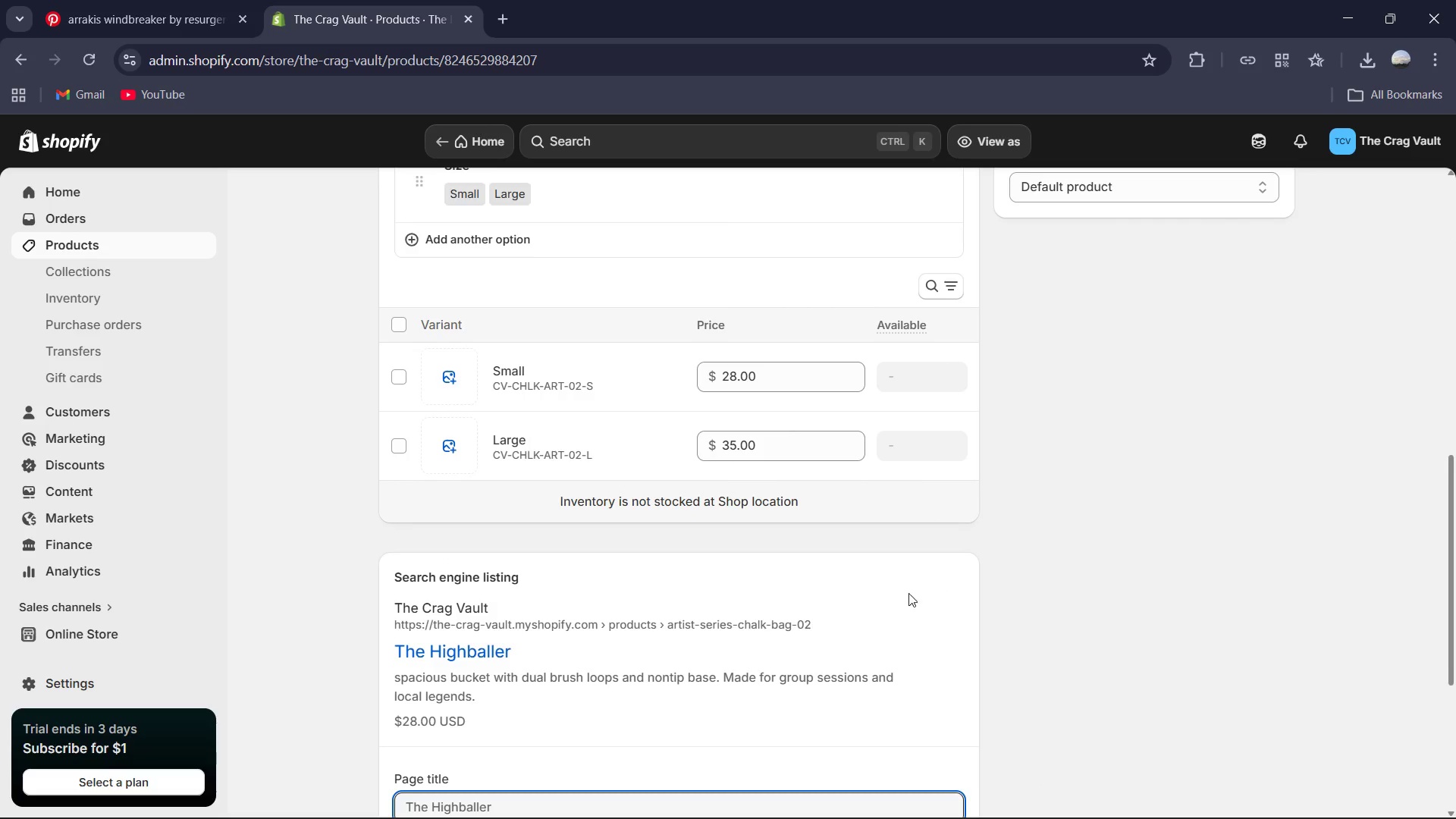 
scroll: coordinate [896, 595], scroll_direction: down, amount: 4.0
 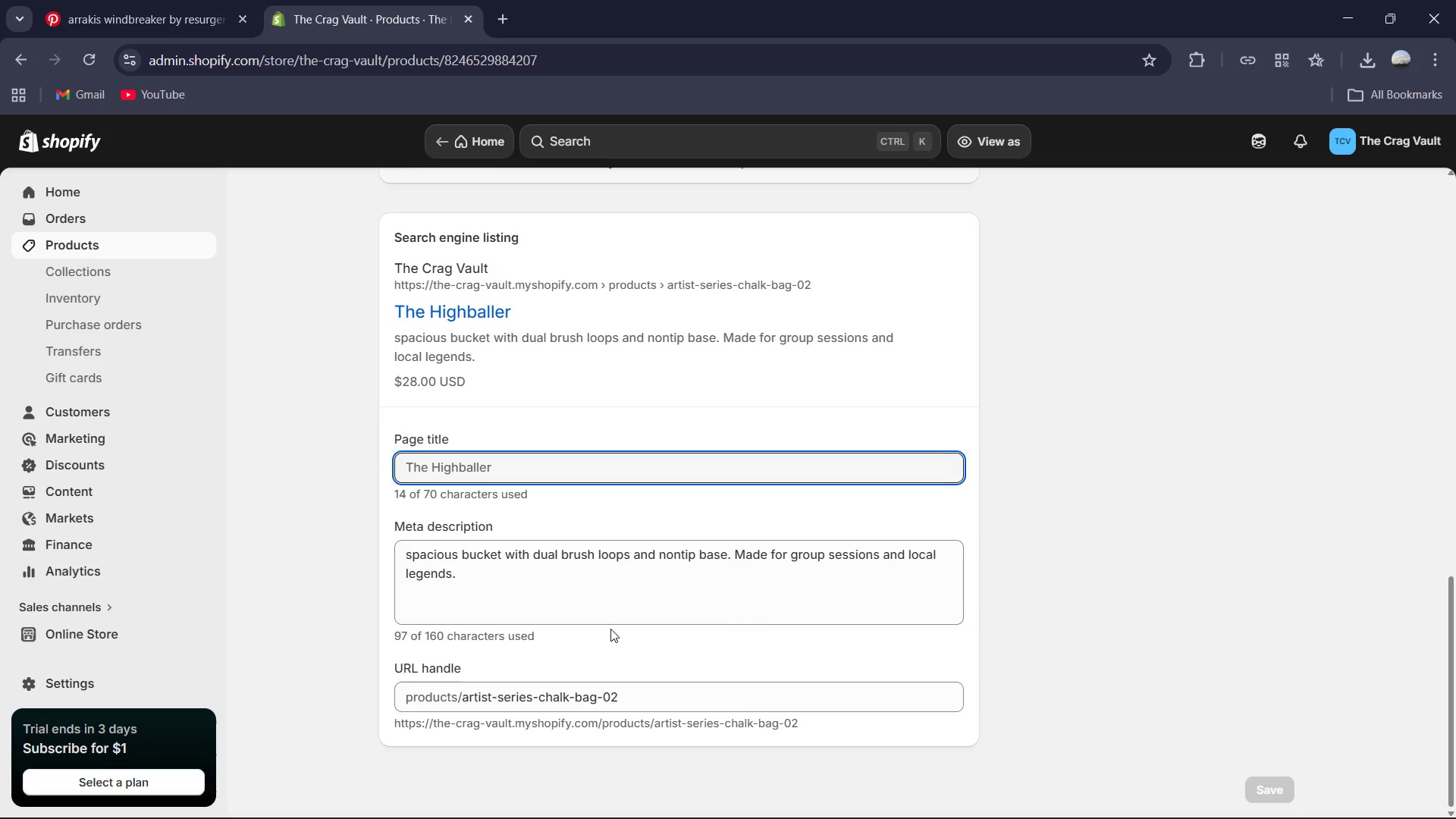 
left_click([597, 604])
 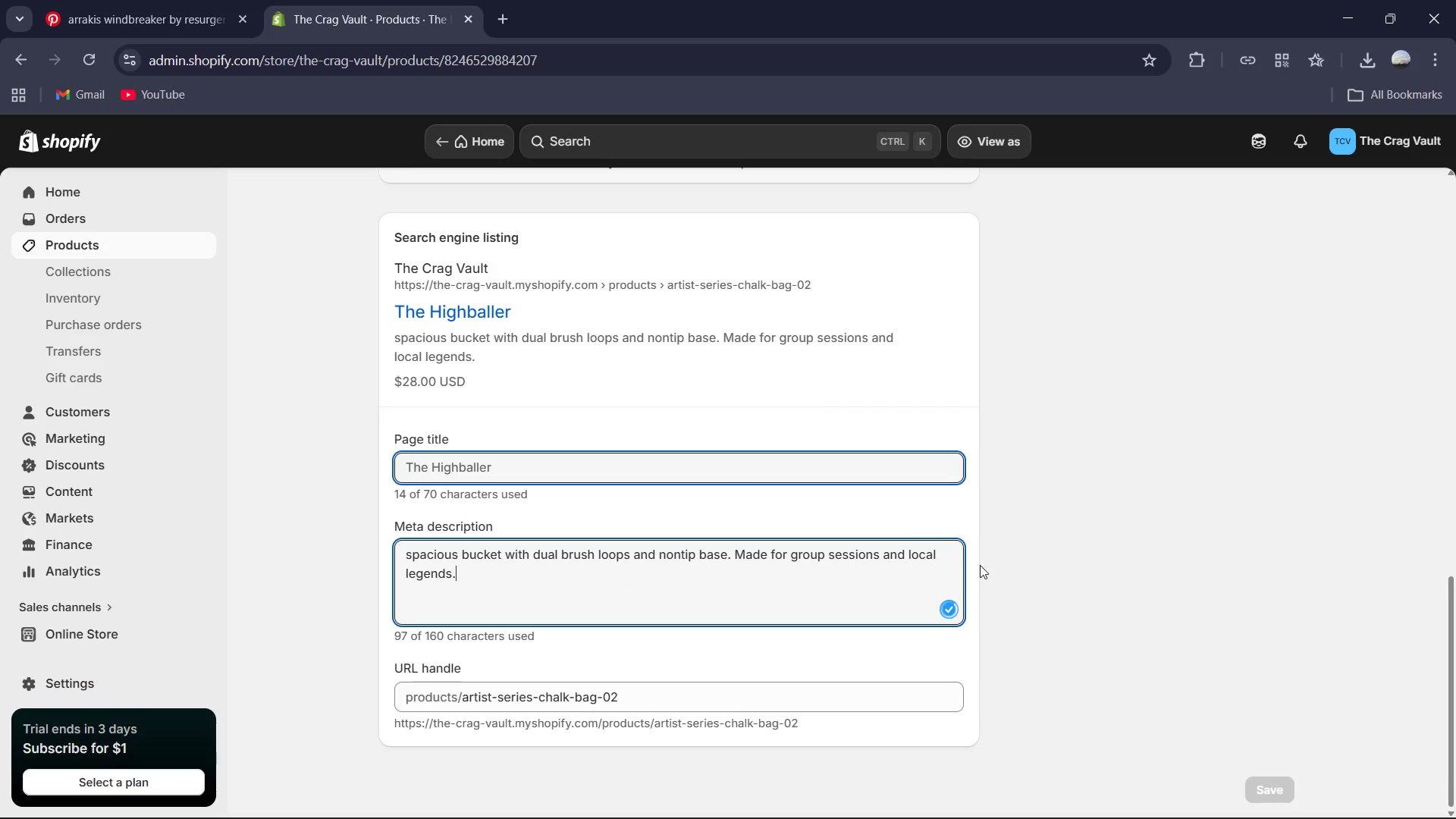 
left_click([542, 463])
 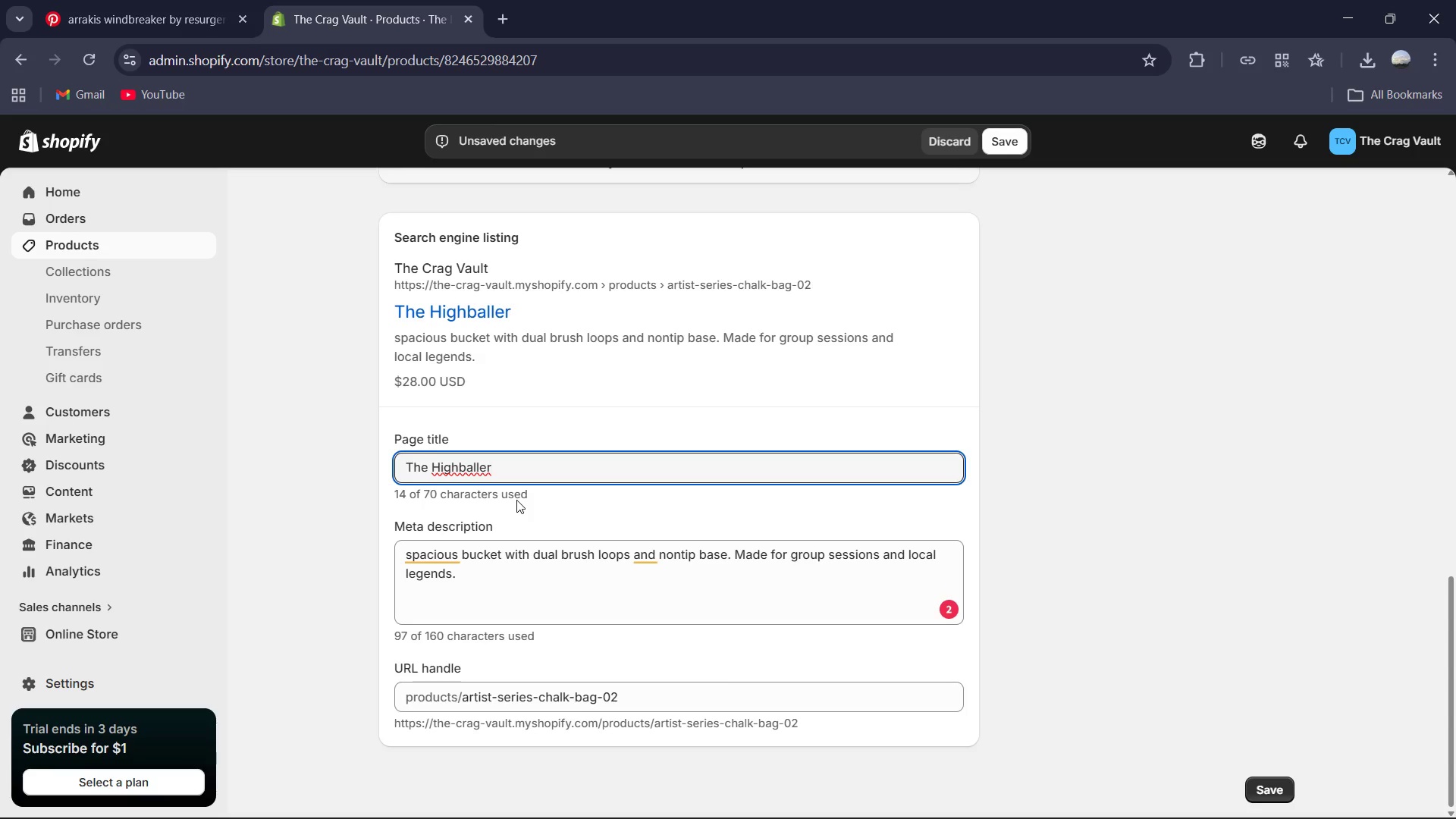 
wait(10.17)
 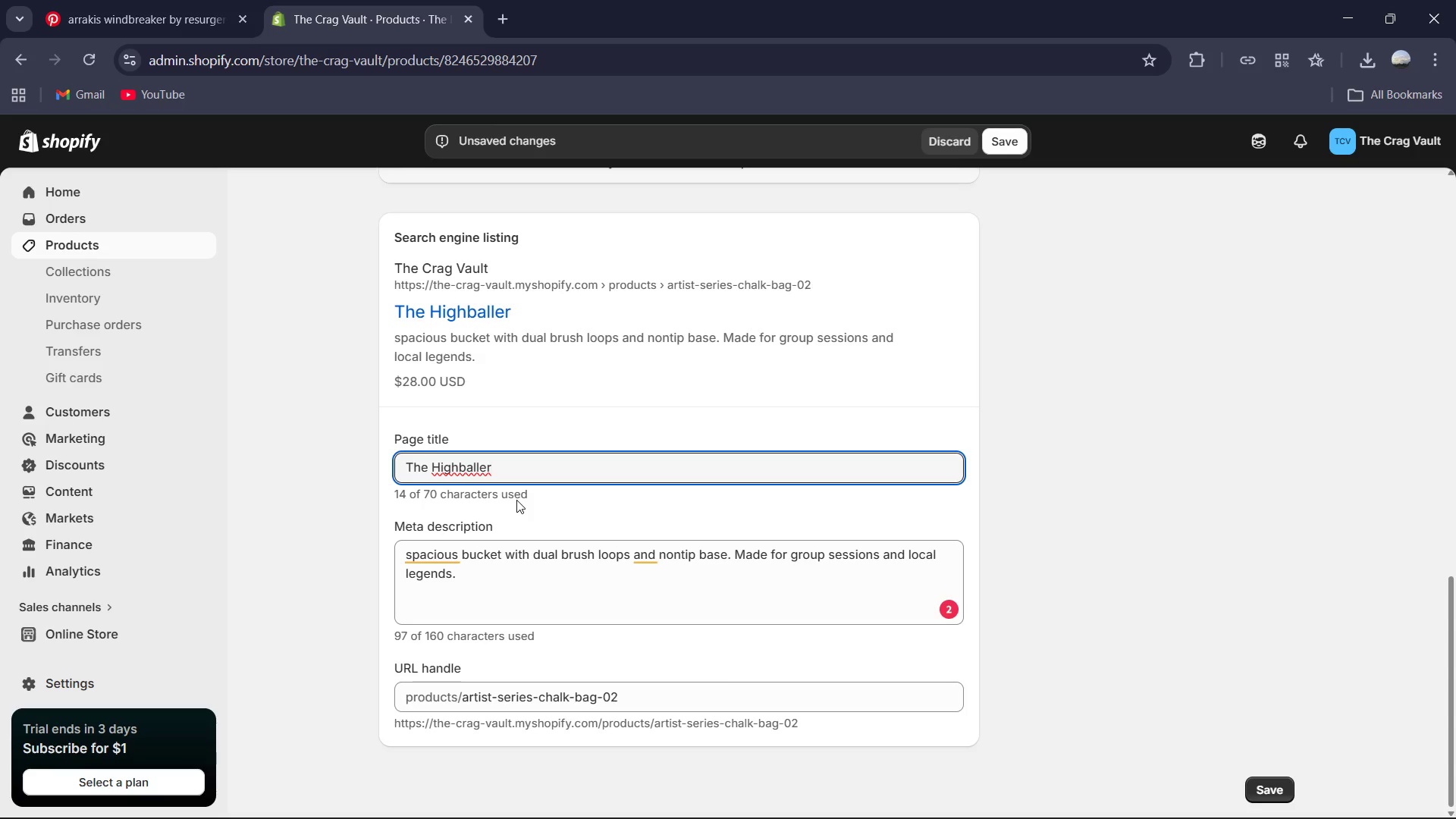 
key(Space)
 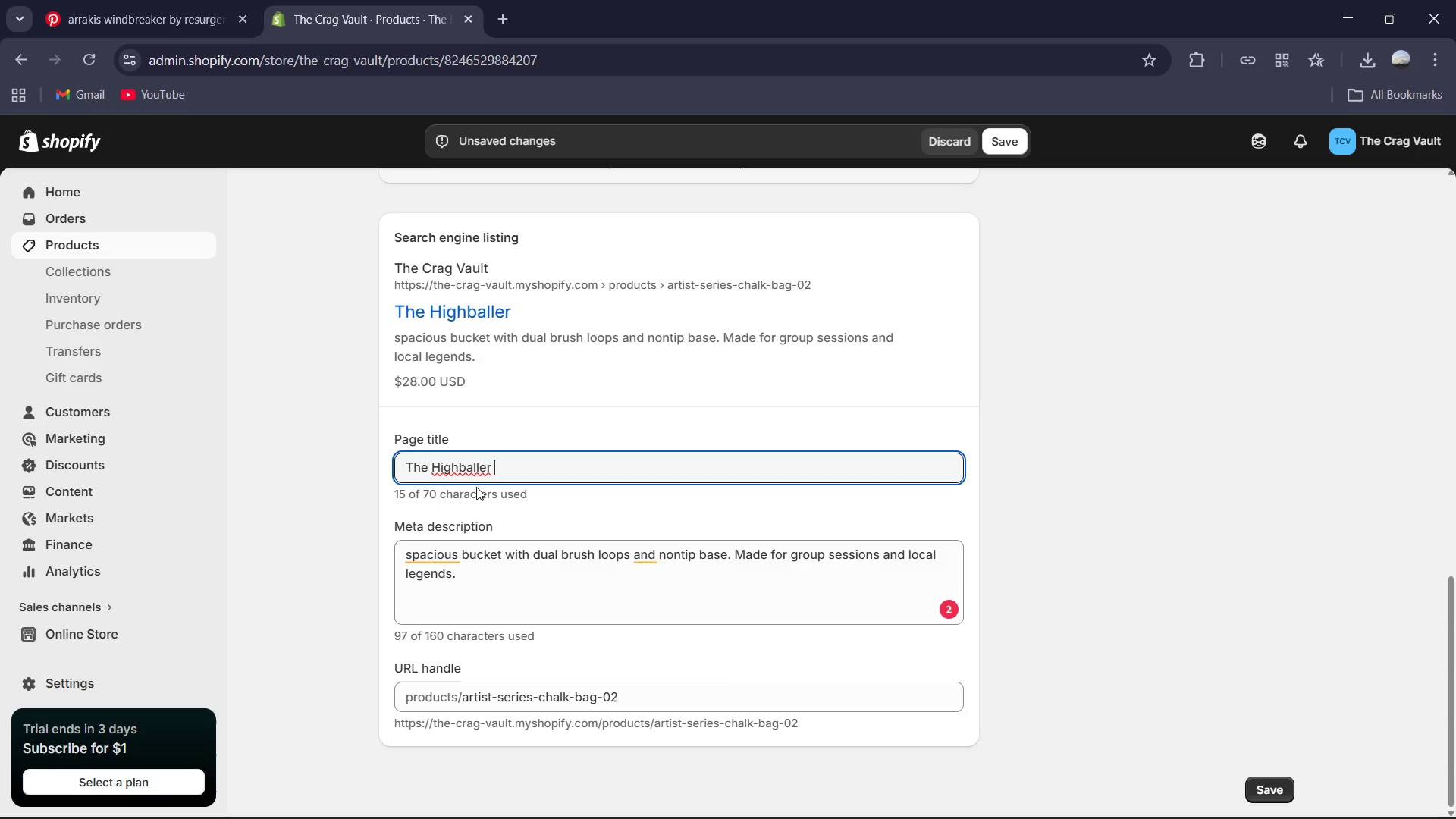 
wait(10.88)
 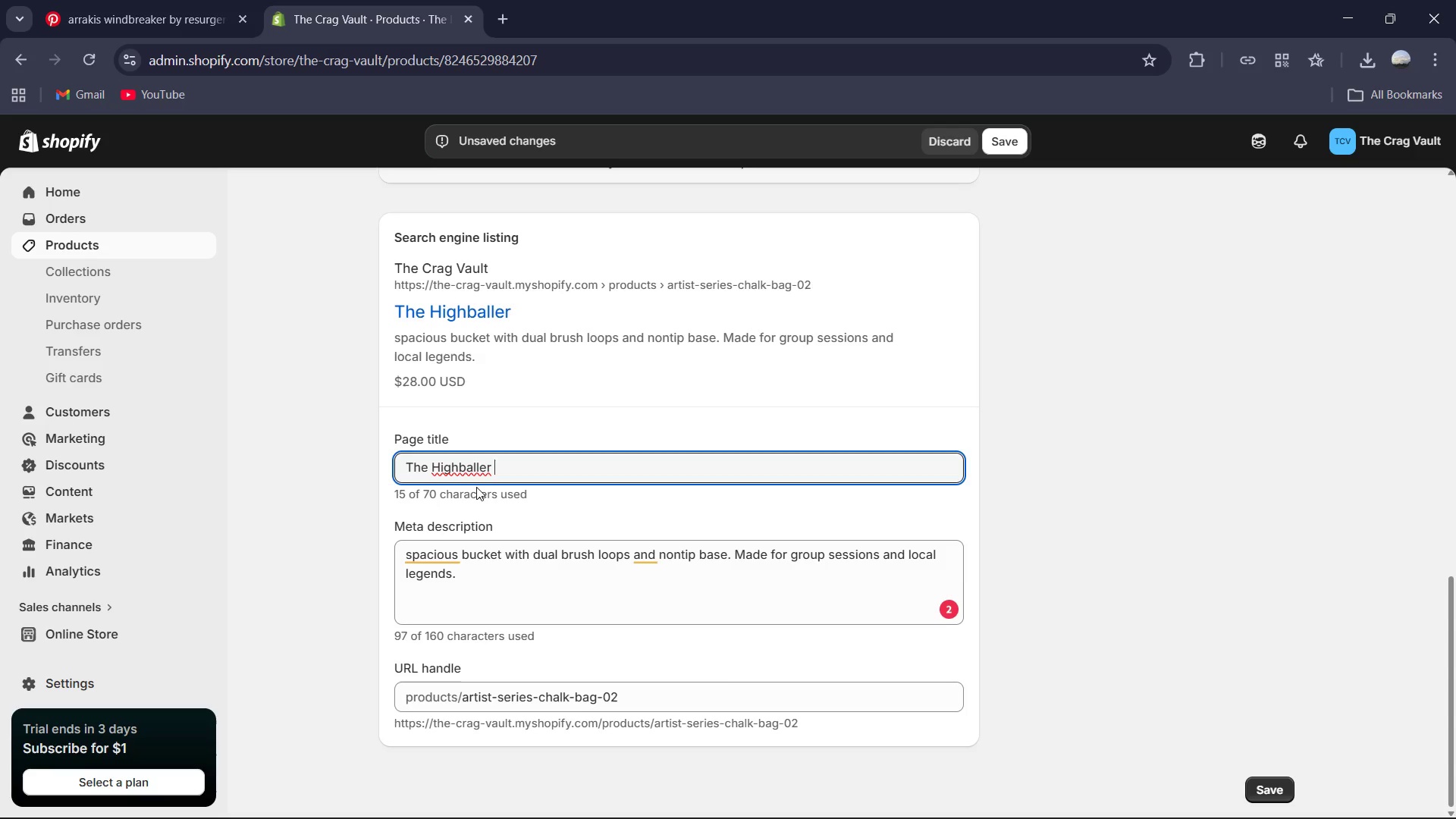 
type(| Boundering Chalk Bucket )
 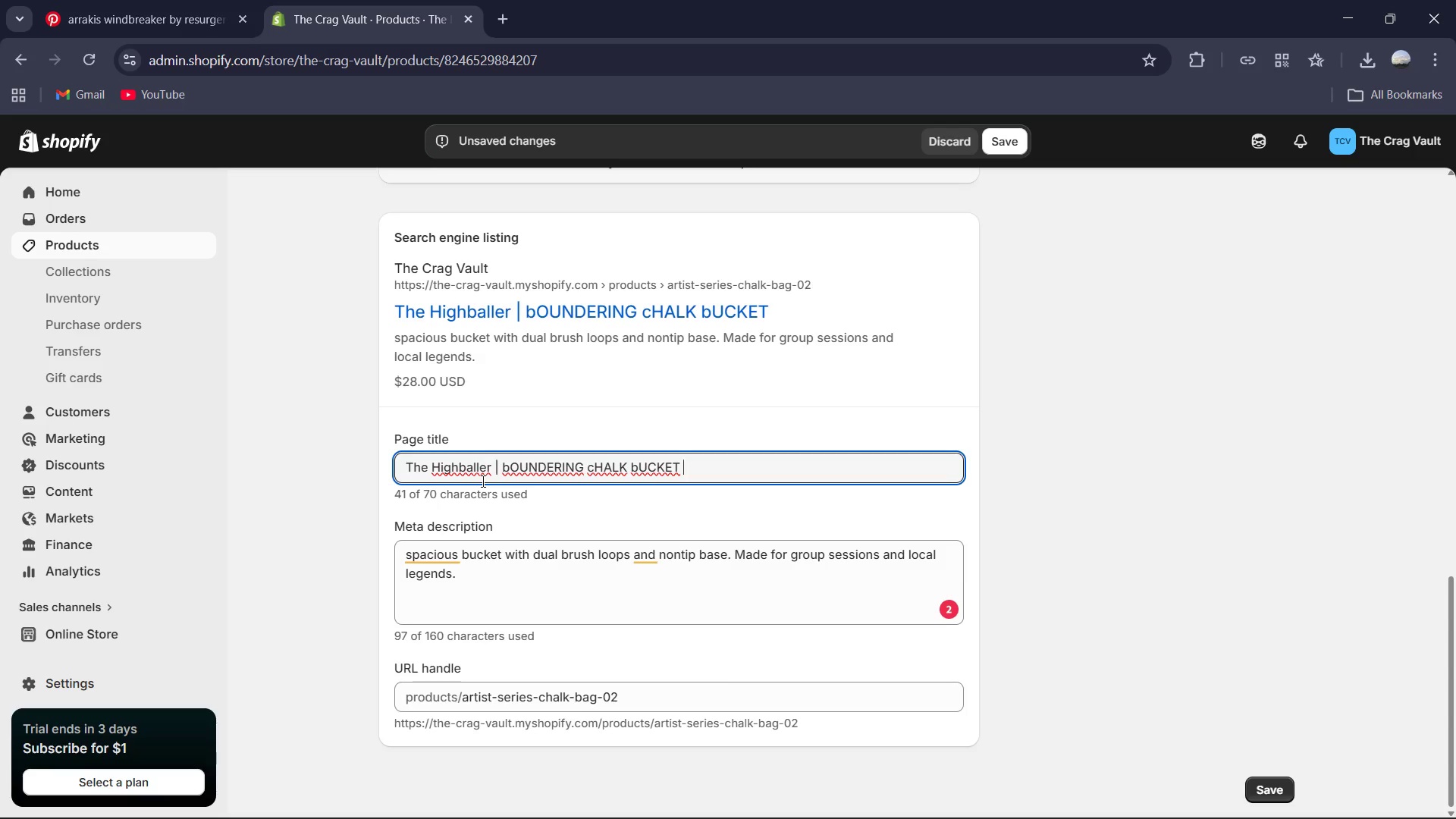 
hold_key(key=Backspace, duration=1.14)
 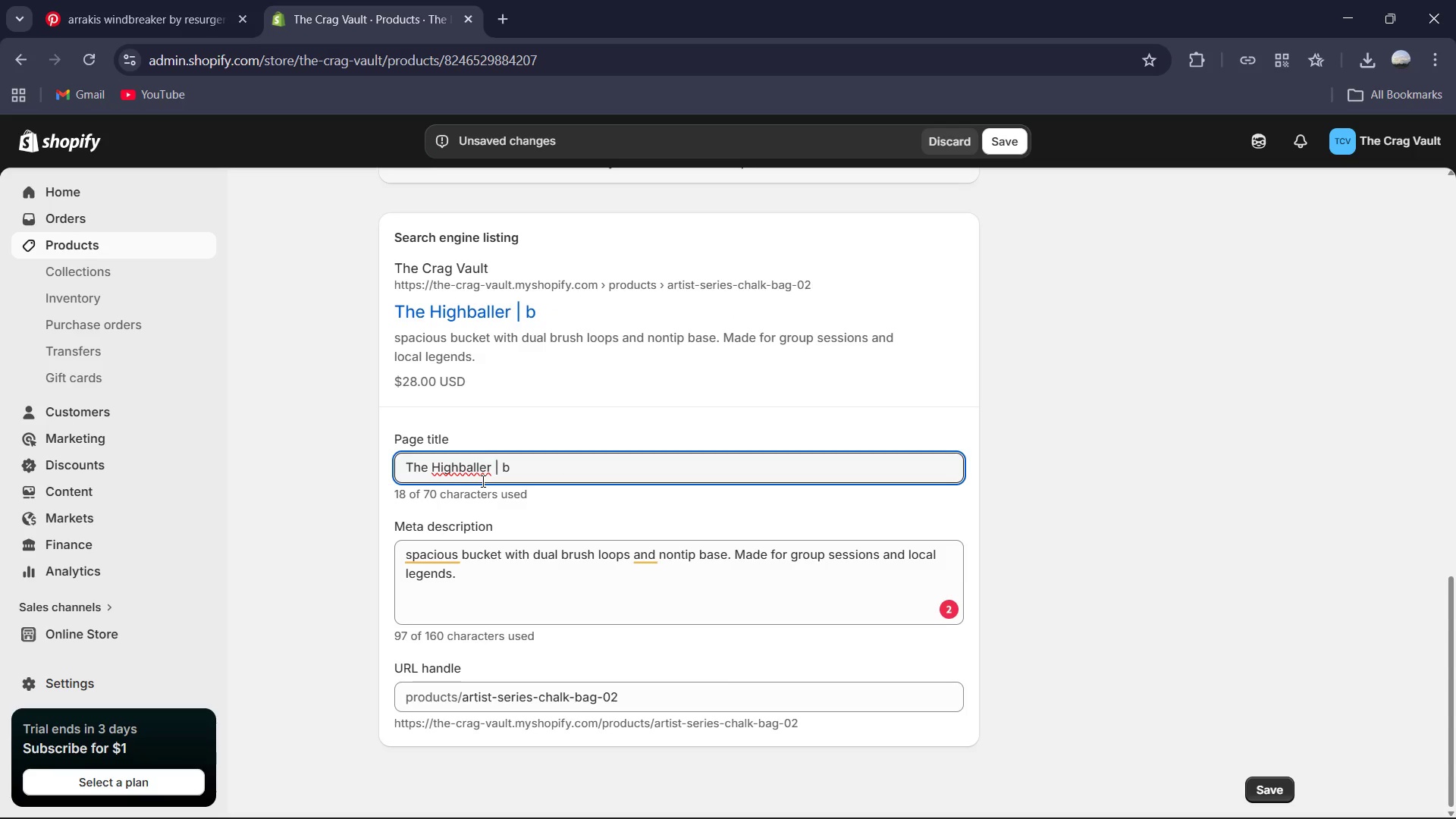 
key(Backspace)
type(Boundering Chalk Bucket )
 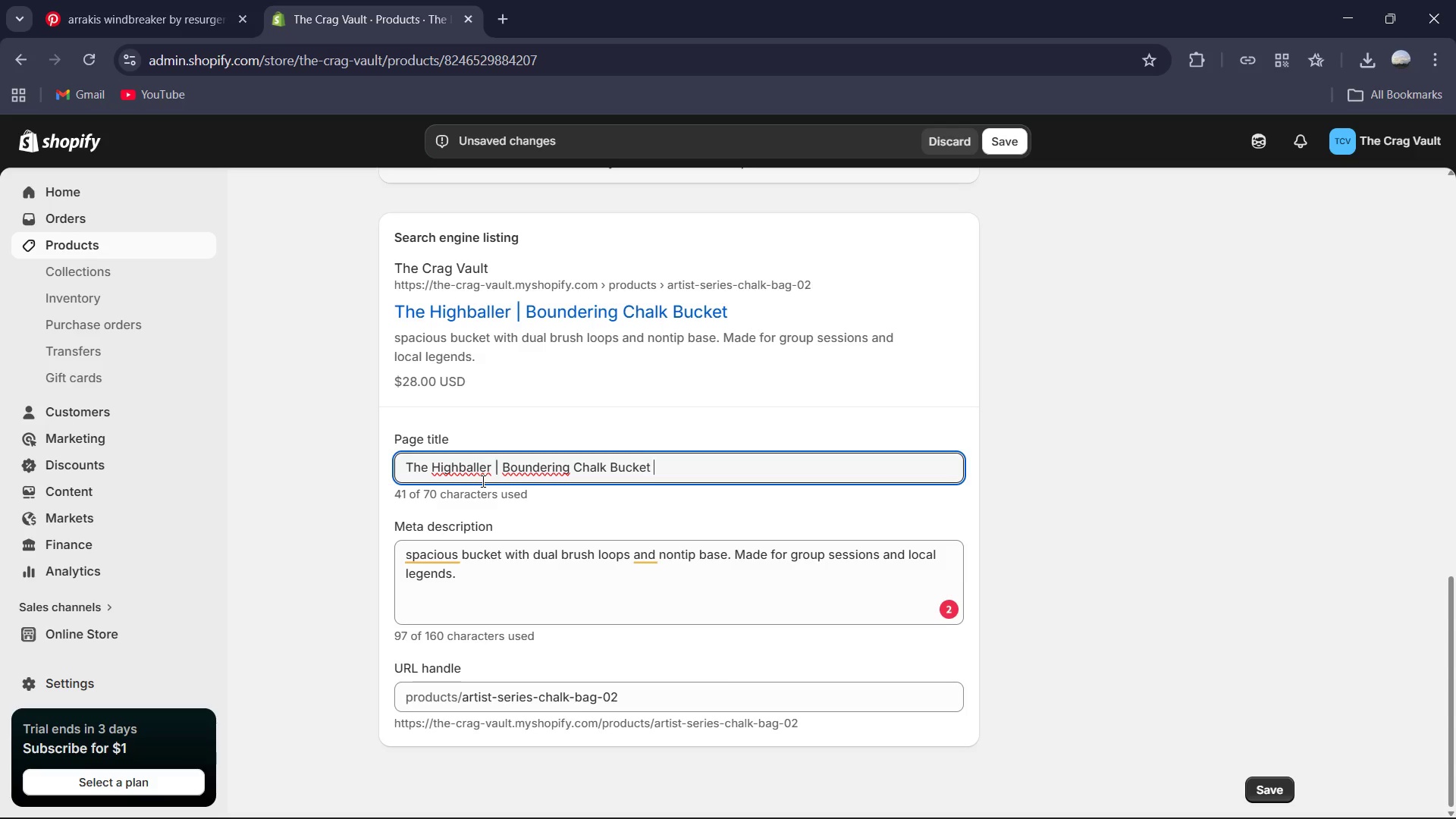 
wait(5.61)
 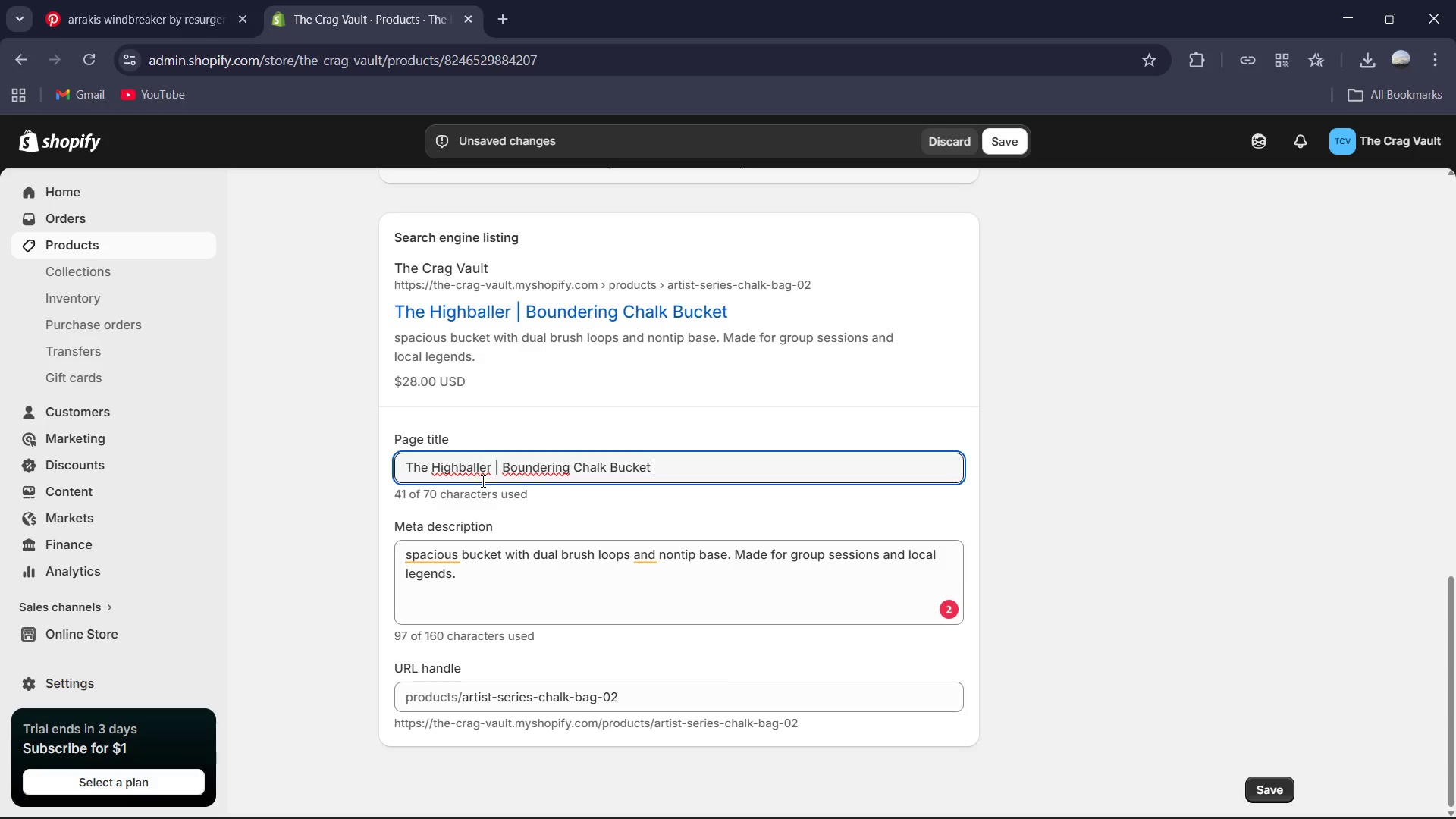 
key(Backspace)
 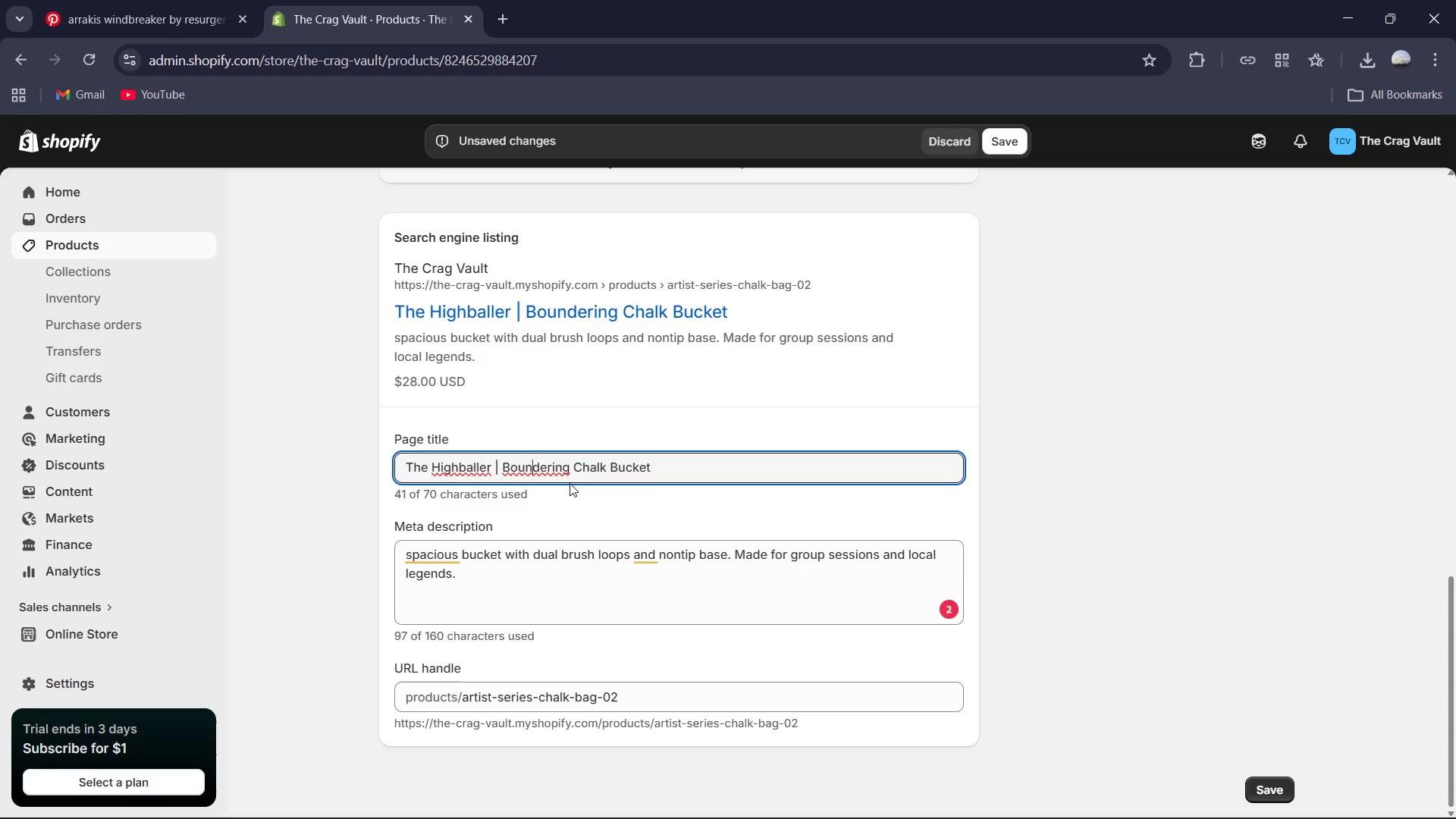 
key(Backspace)
 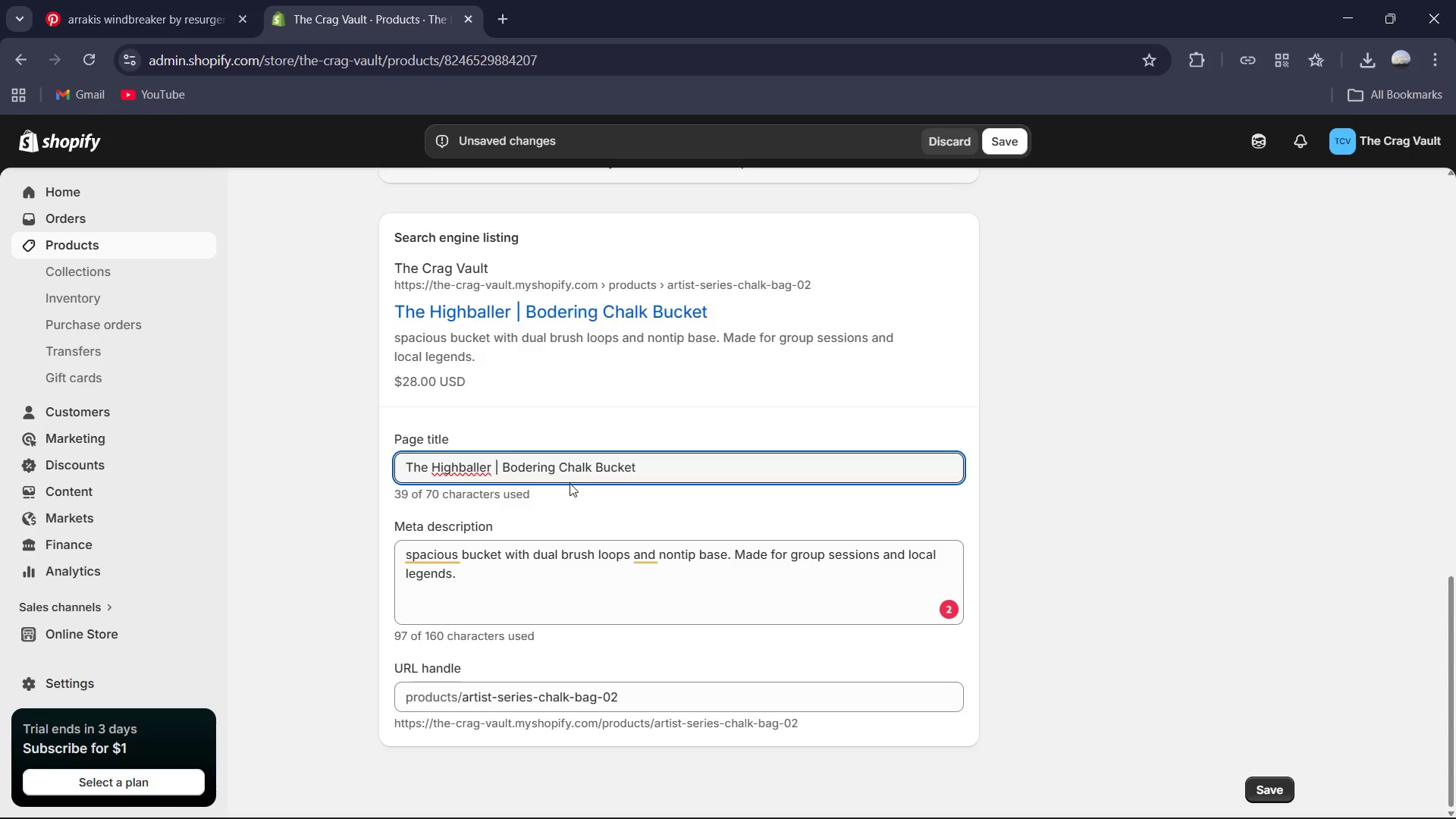 
key(L)
 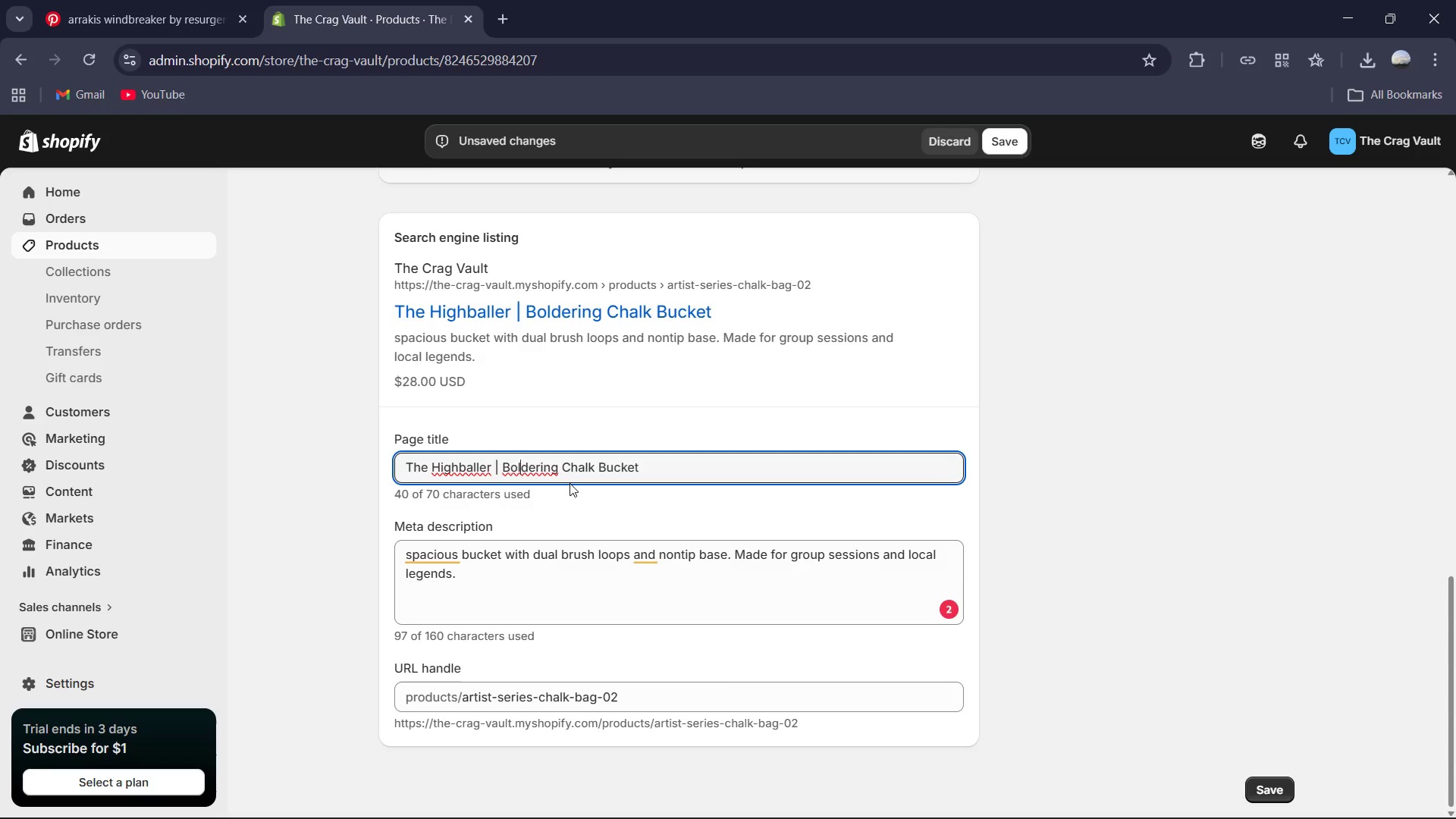 
key(ArrowLeft)
 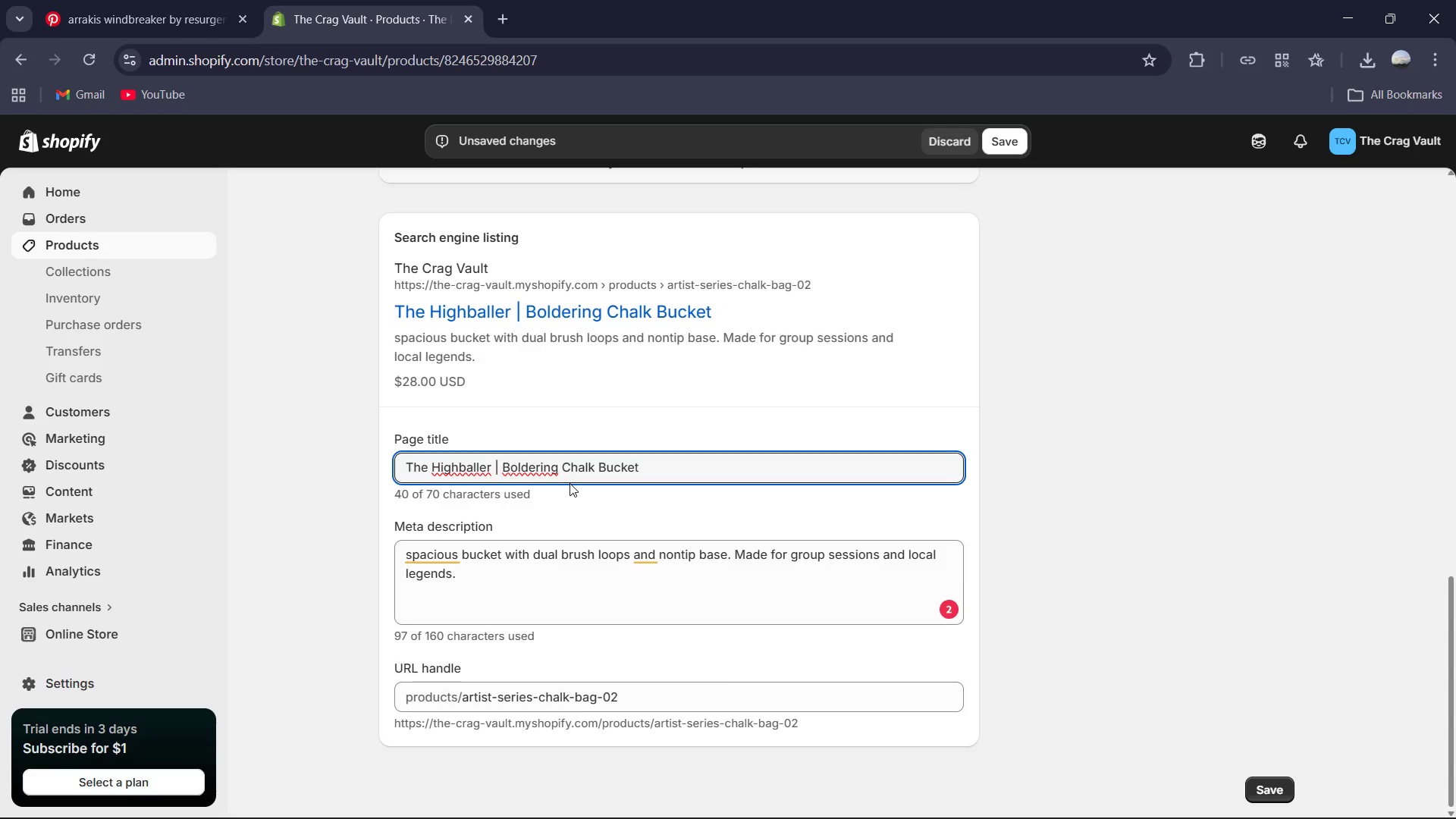 
key(U)
 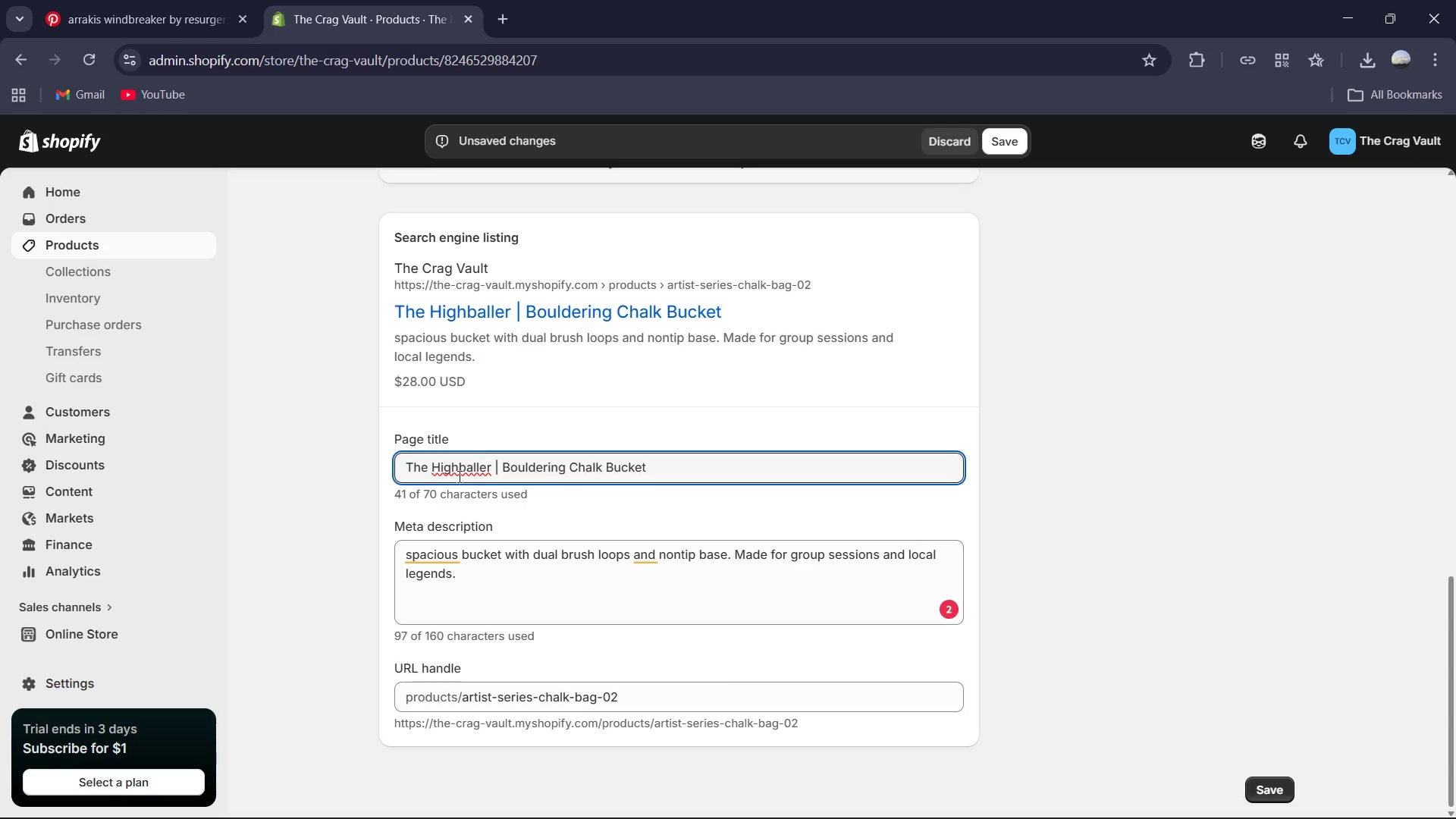 
key(Space)
 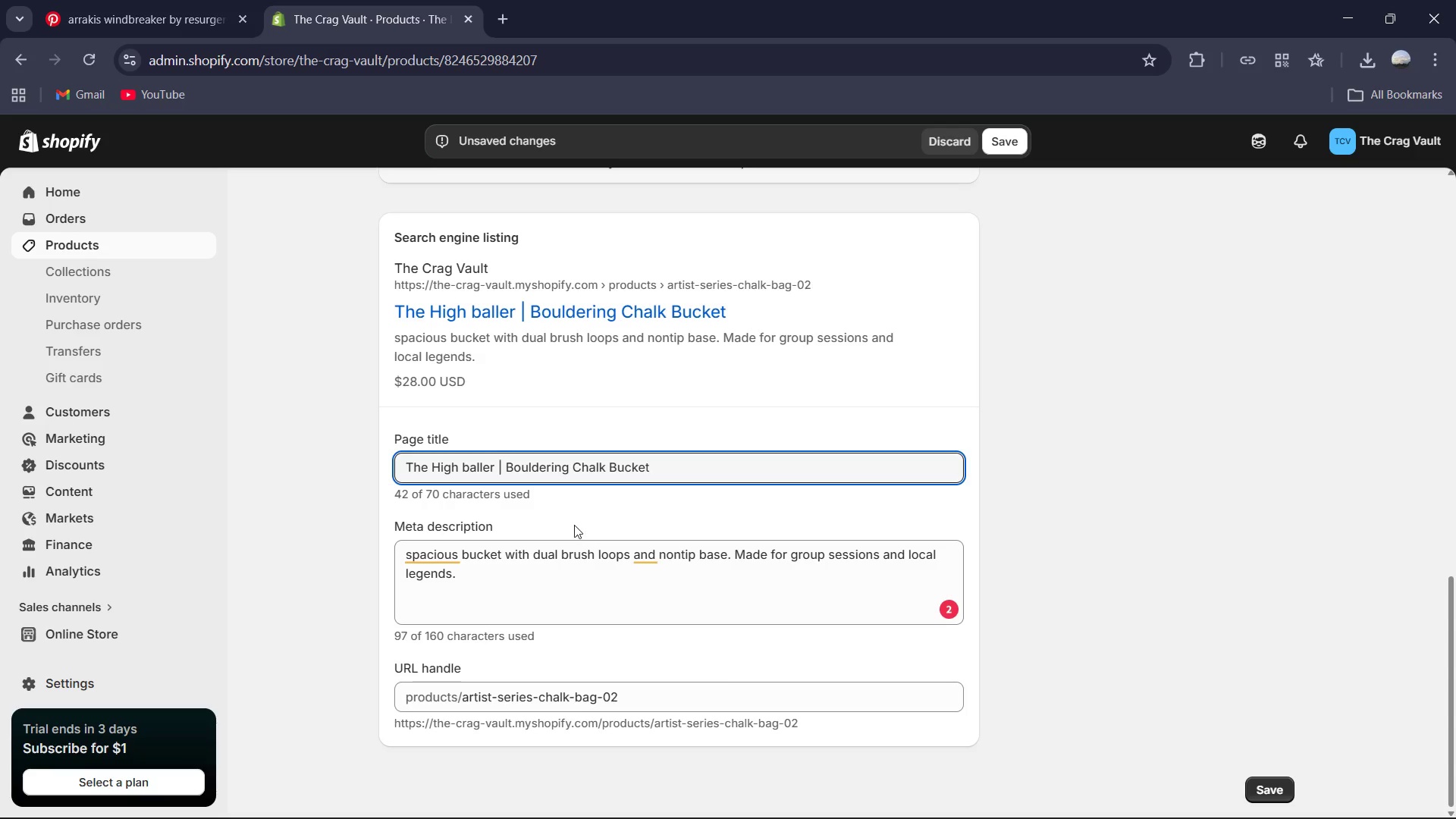 
key(Backspace)
 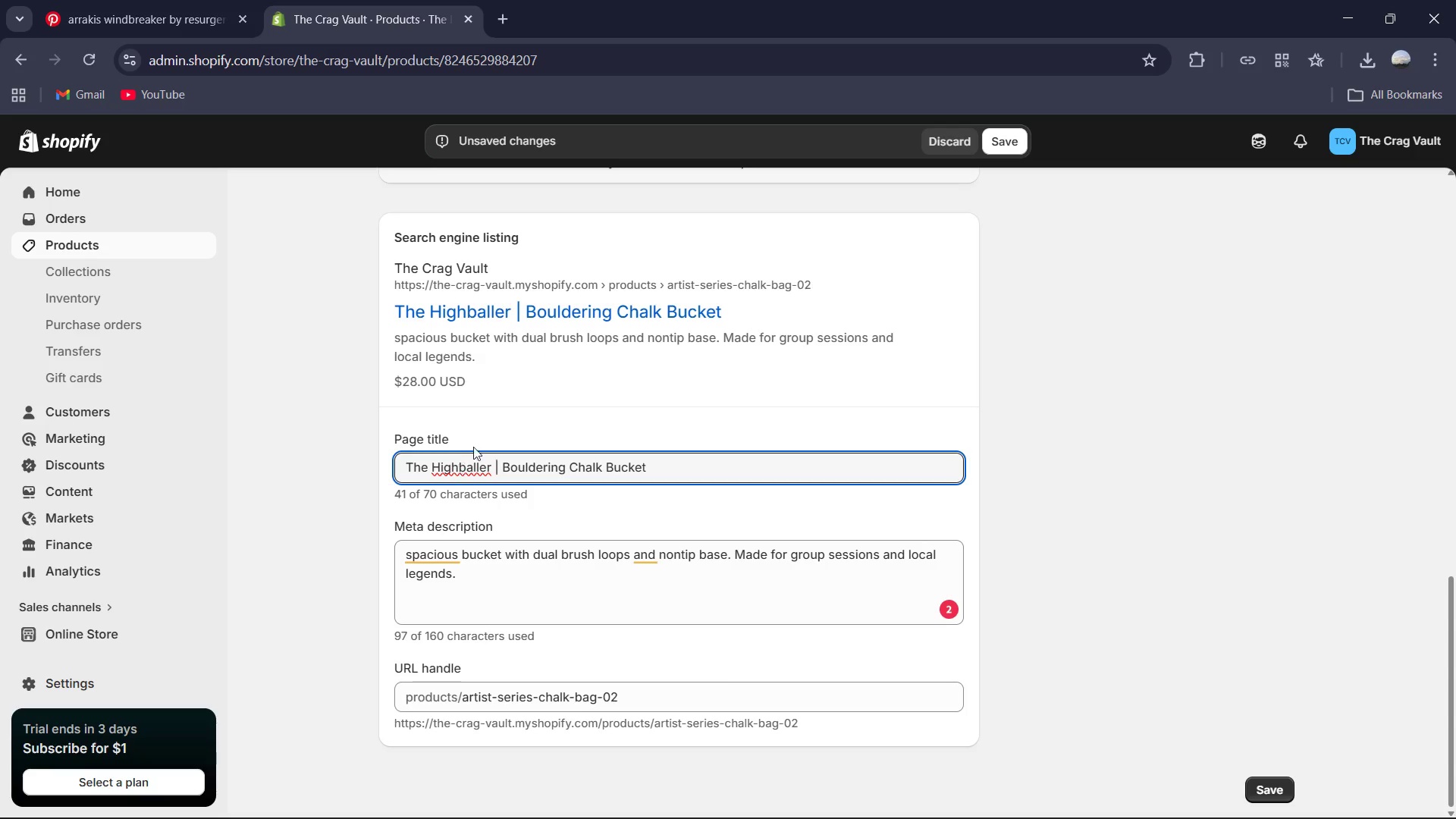 
left_click_drag(start_coordinate=[491, 462], to_coordinate=[422, 463])
 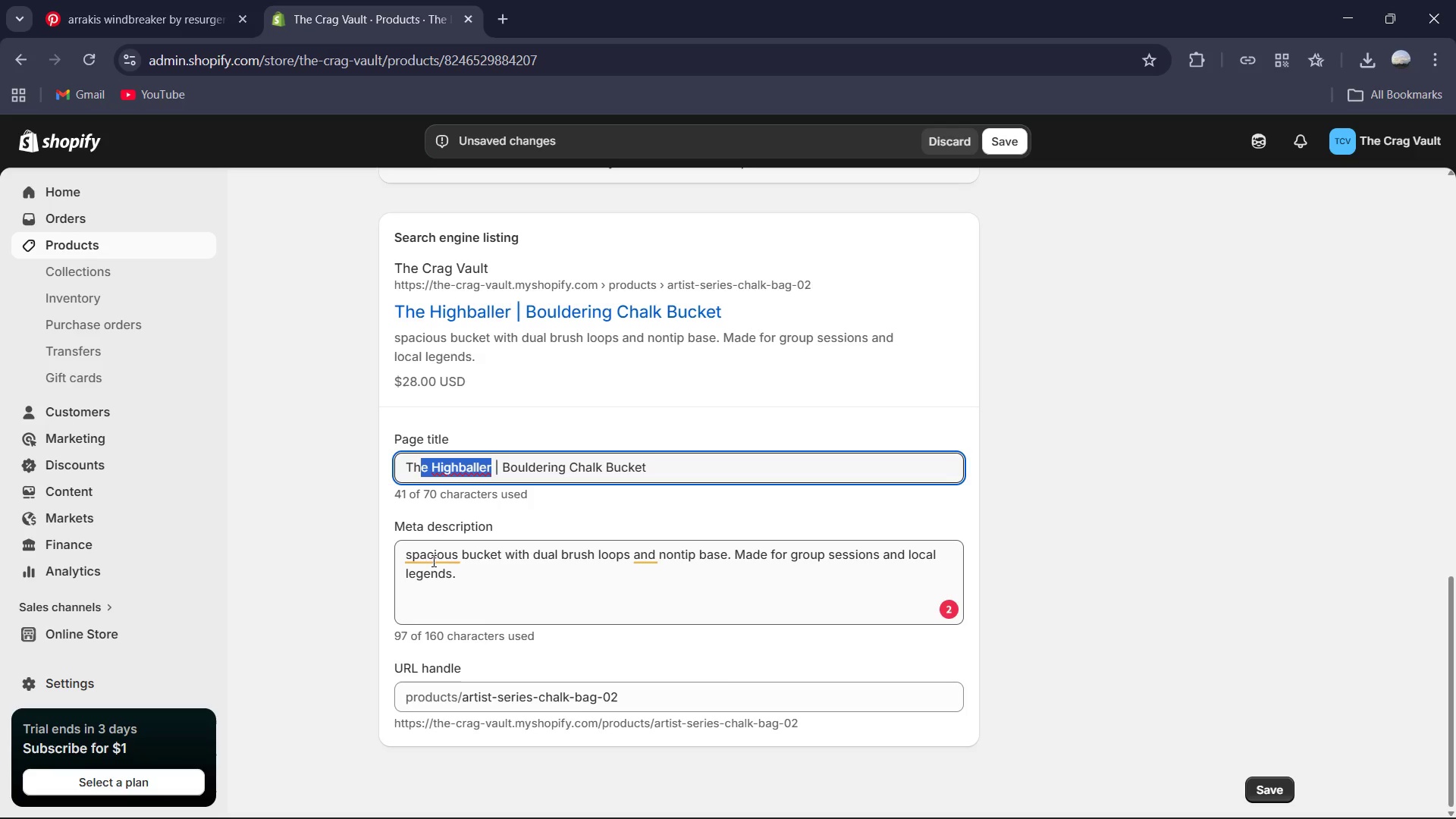 
left_click([438, 551])
 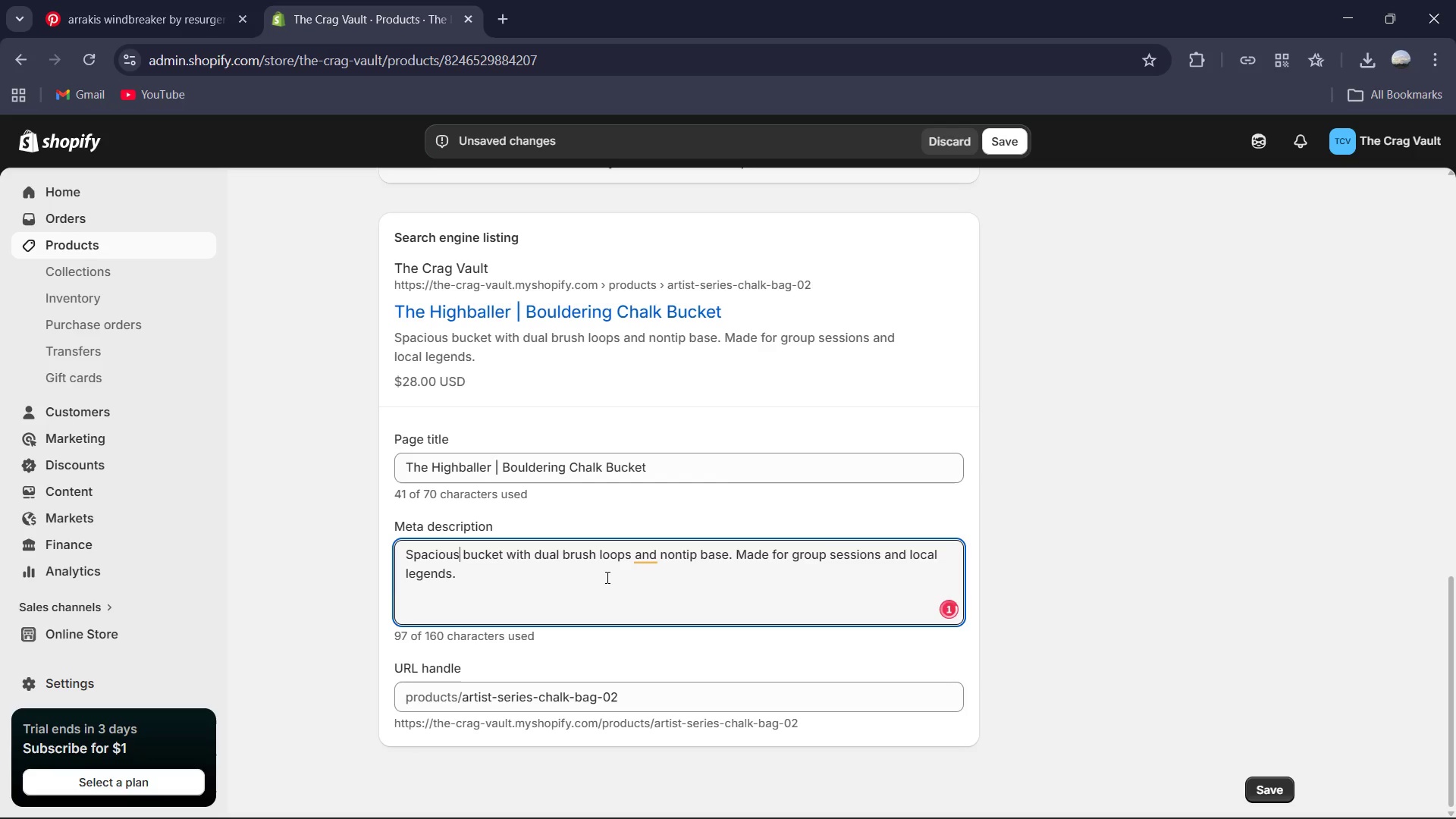 
left_click([650, 553])
 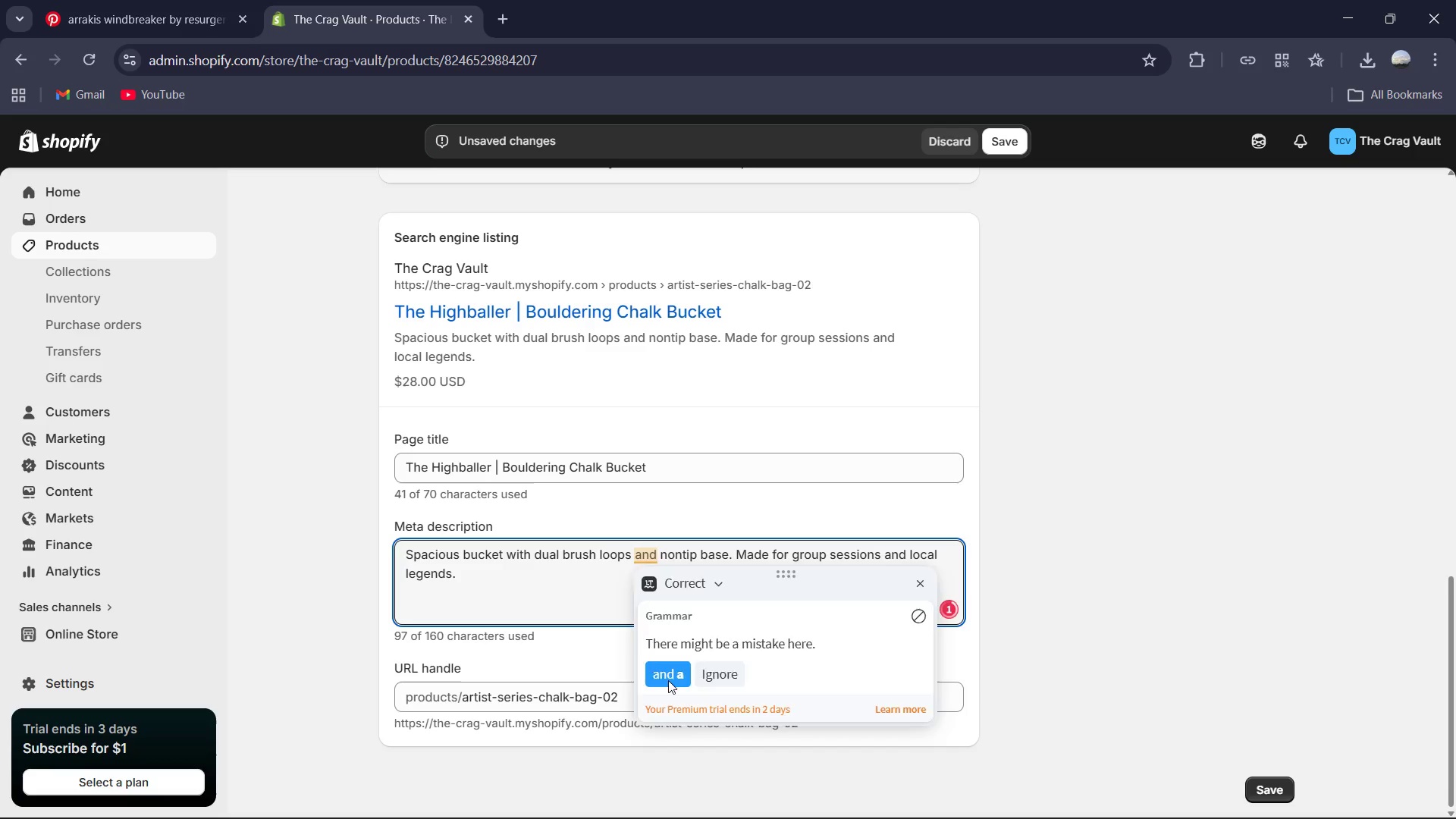 
left_click([668, 680])
 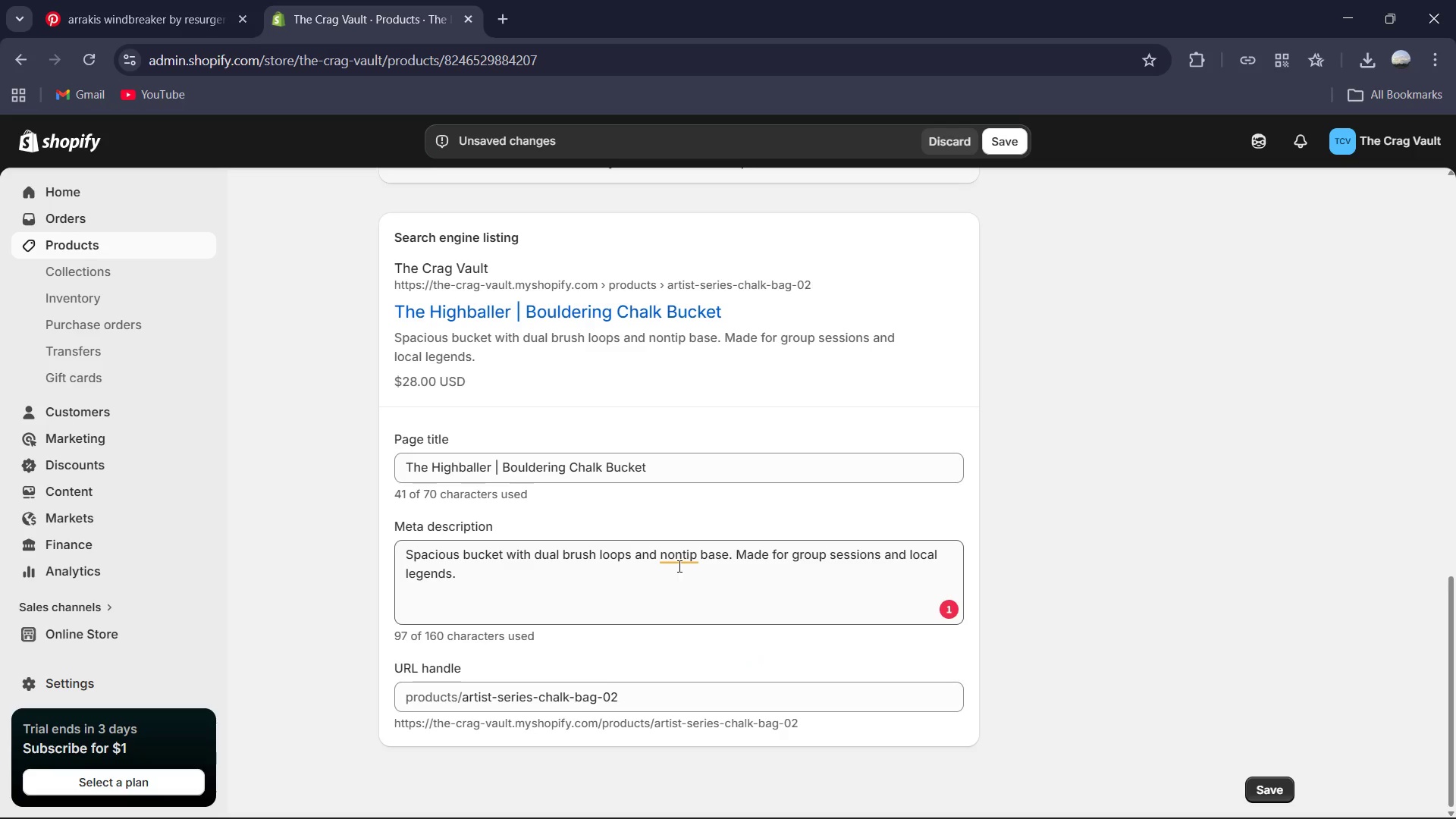 
left_click([673, 562])
 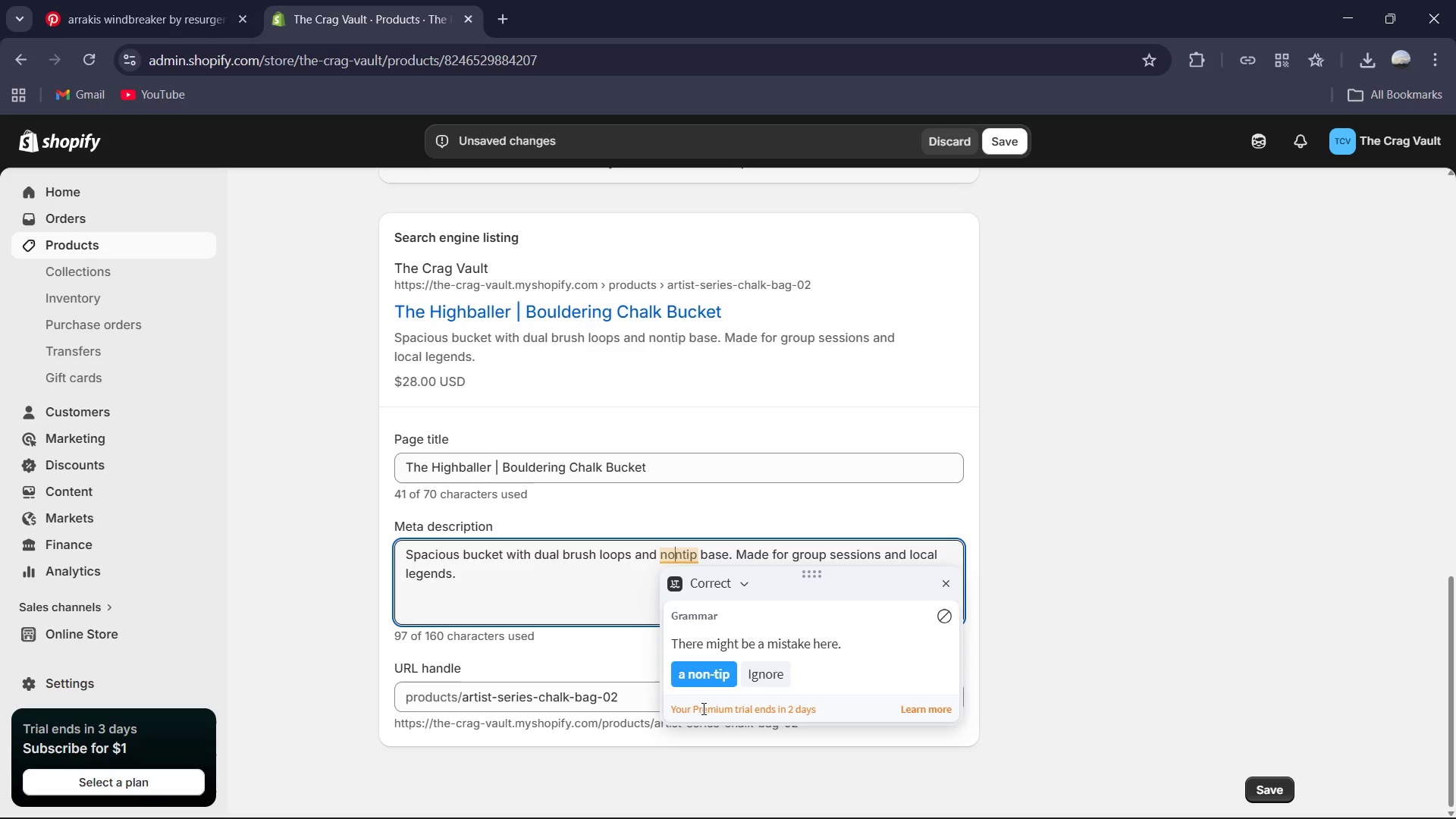 
left_click([704, 684])
 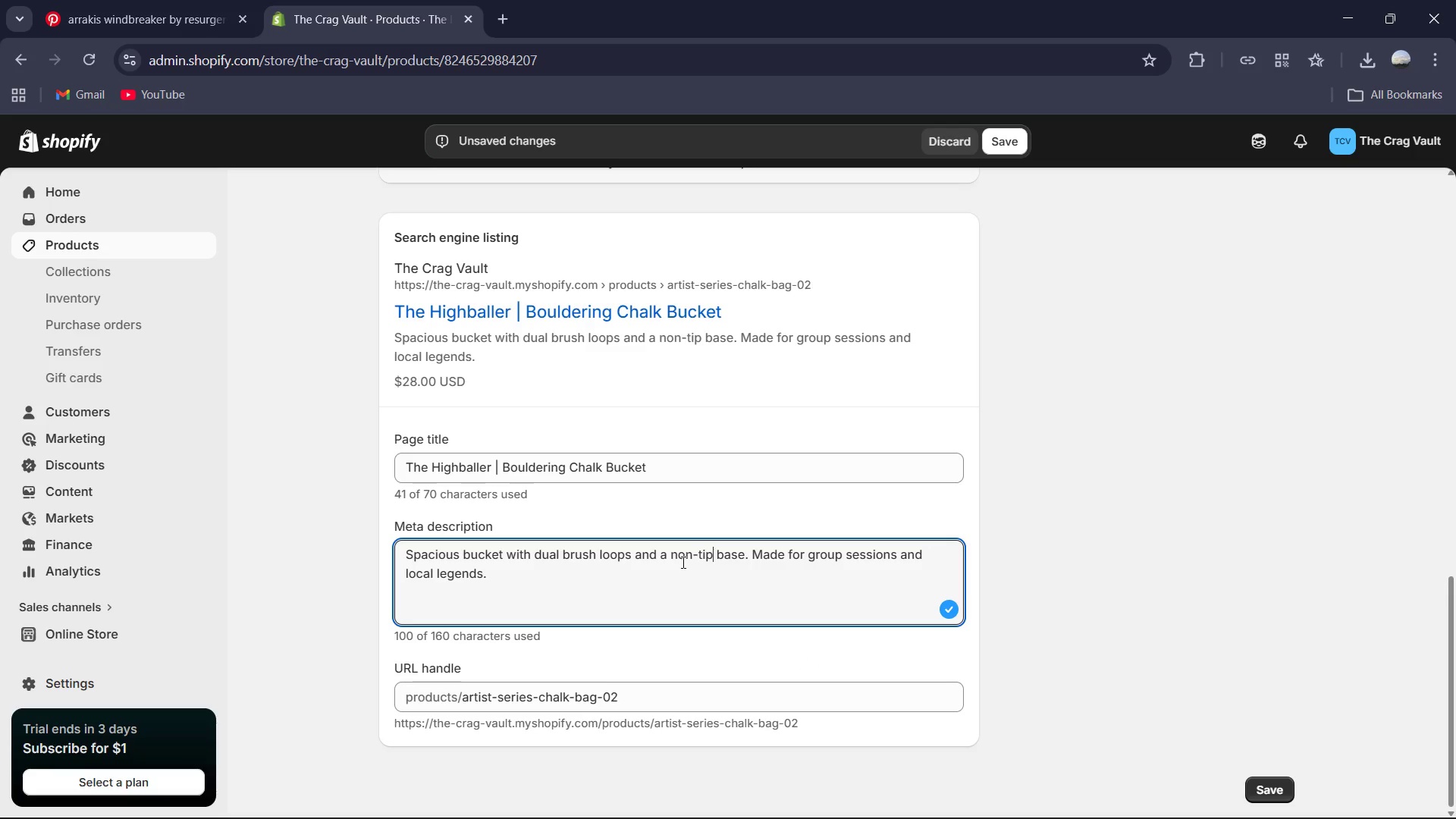 
scroll: coordinate [914, 551], scroll_direction: up, amount: 13.0
 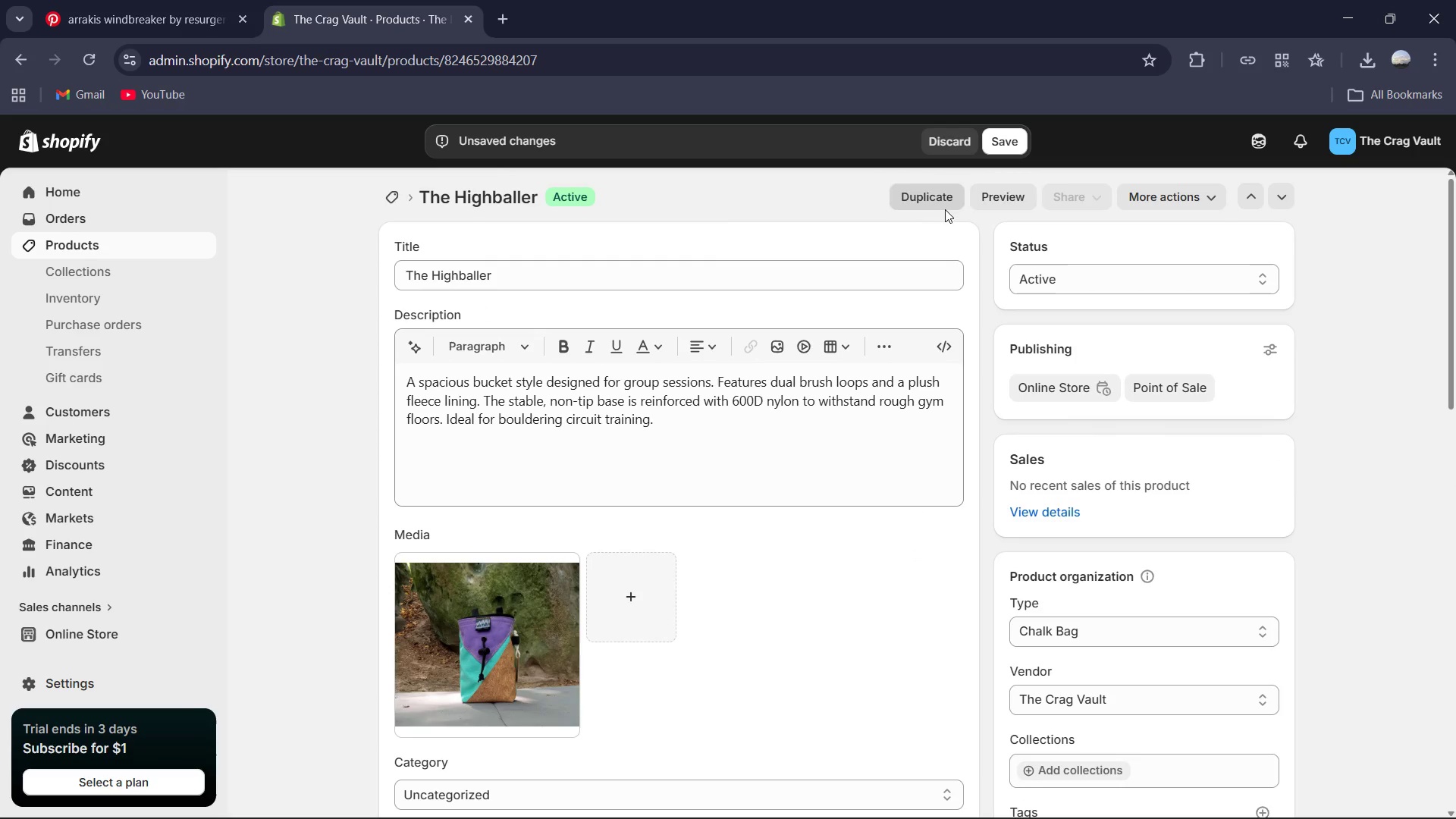 
left_click([1003, 143])
 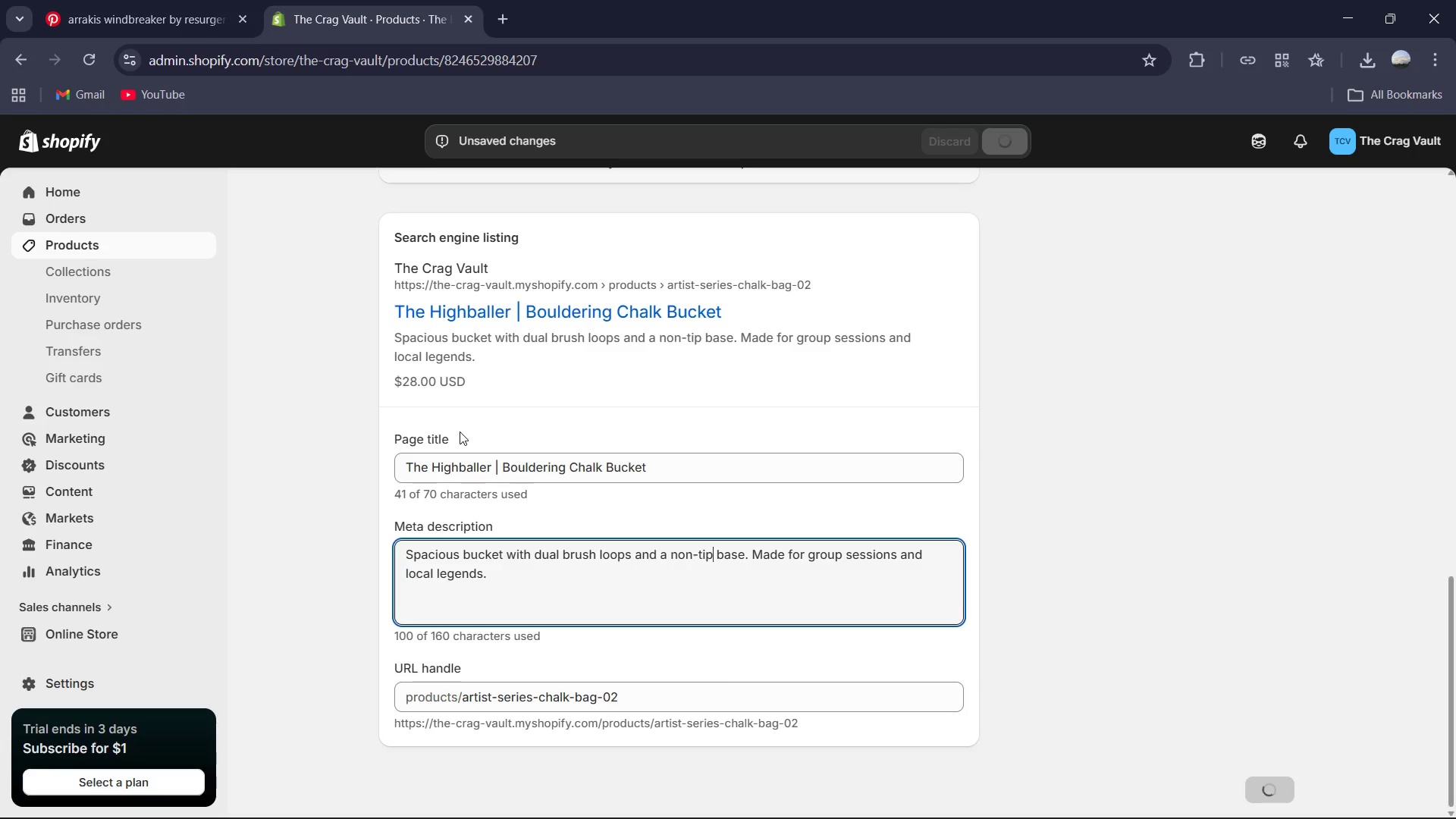 
scroll: coordinate [505, 408], scroll_direction: up, amount: 19.0
 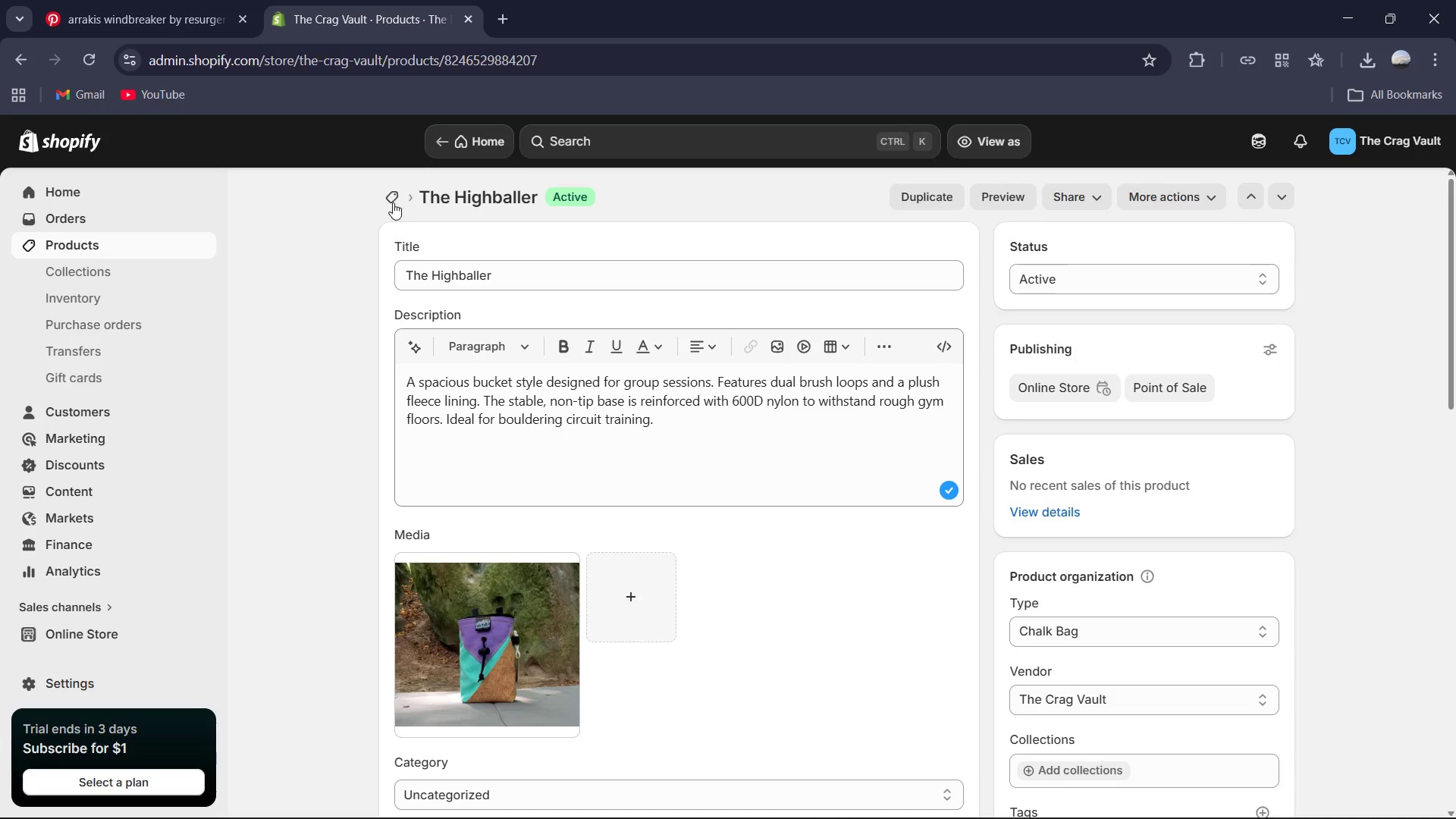 
left_click([395, 195])
 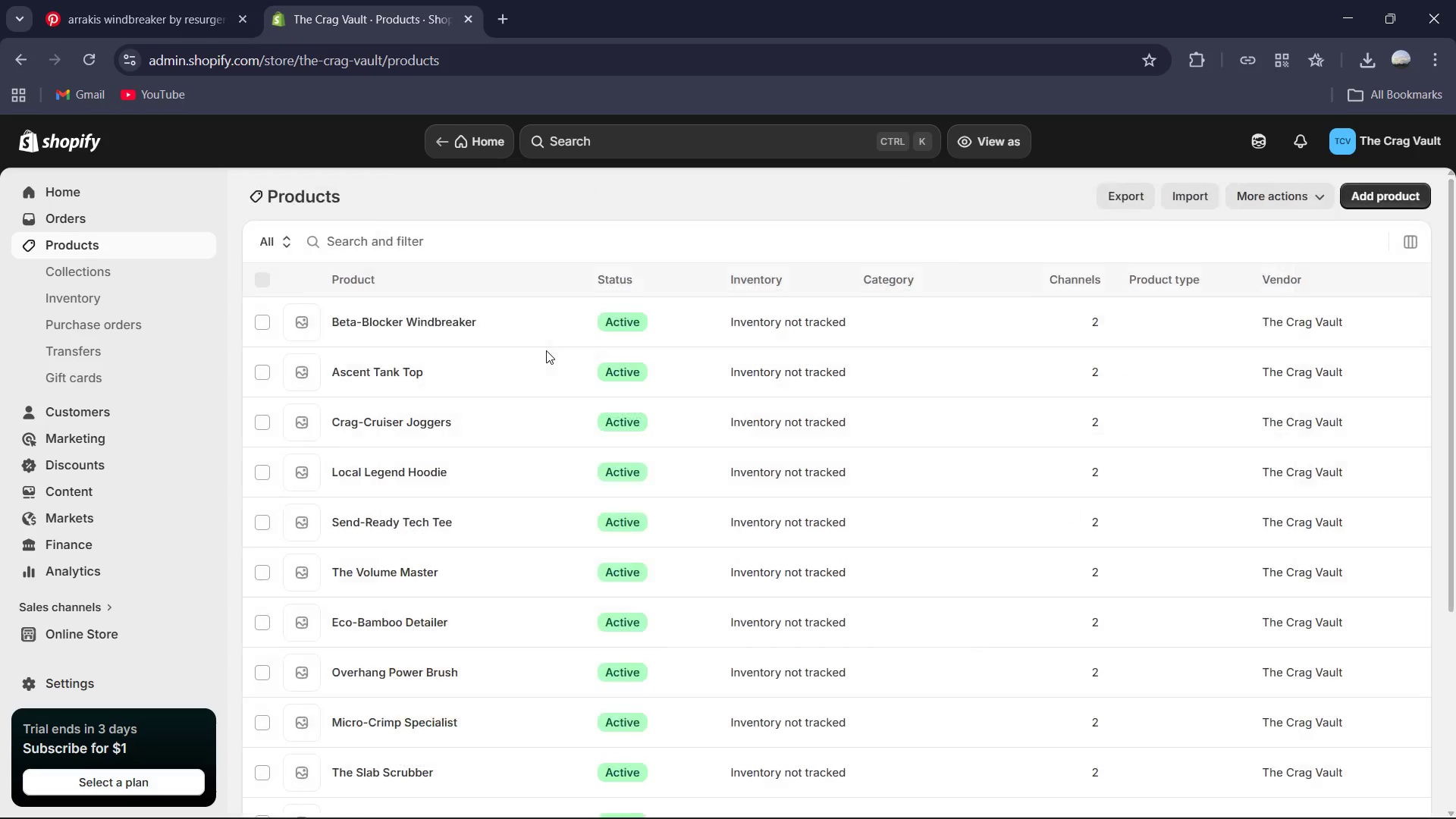 
scroll: coordinate [745, 475], scroll_direction: down, amount: 8.0
 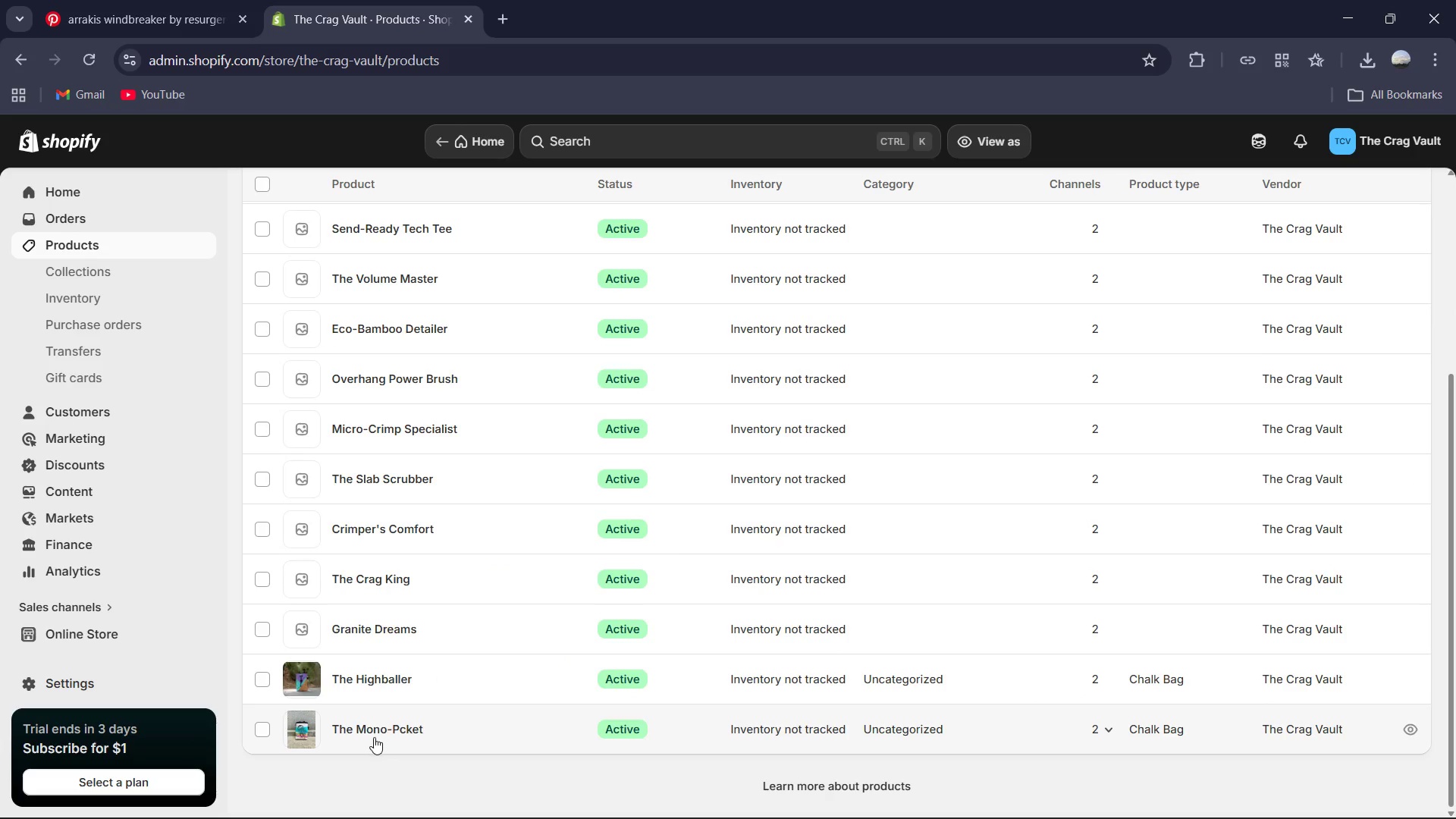 
left_click([383, 733])
 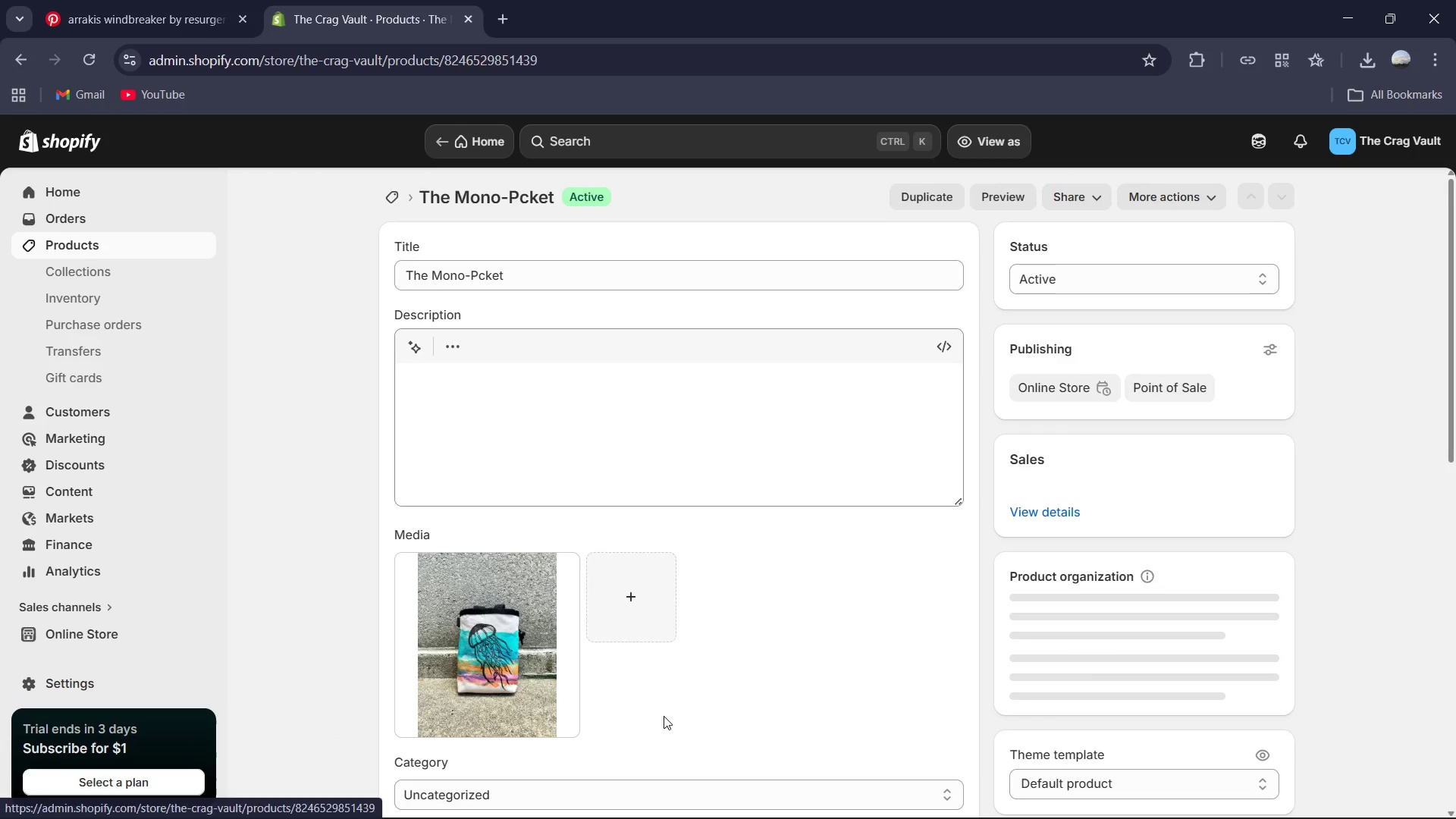 
scroll: coordinate [745, 381], scroll_direction: down, amount: 8.0
 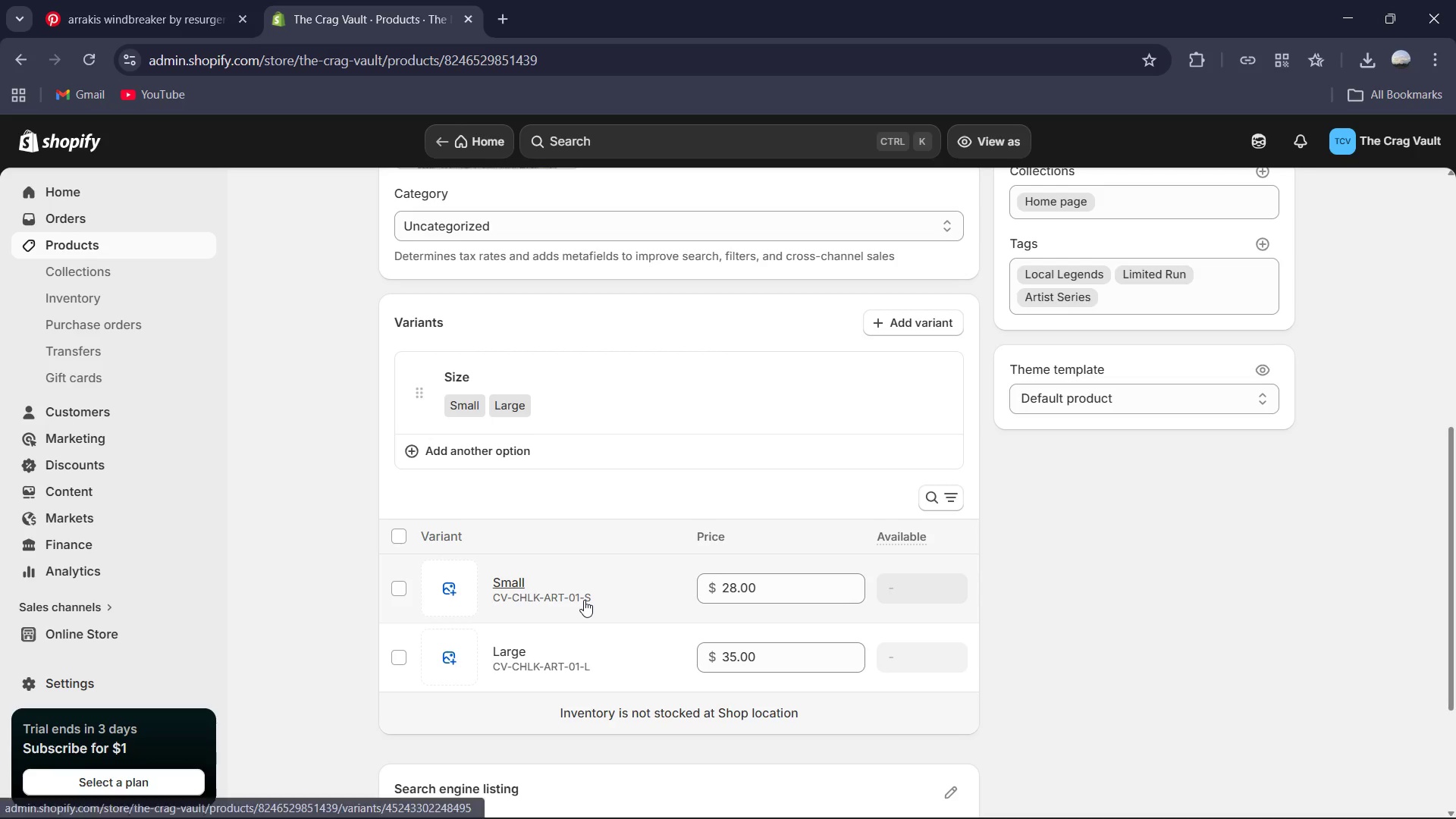 
left_click([513, 581])
 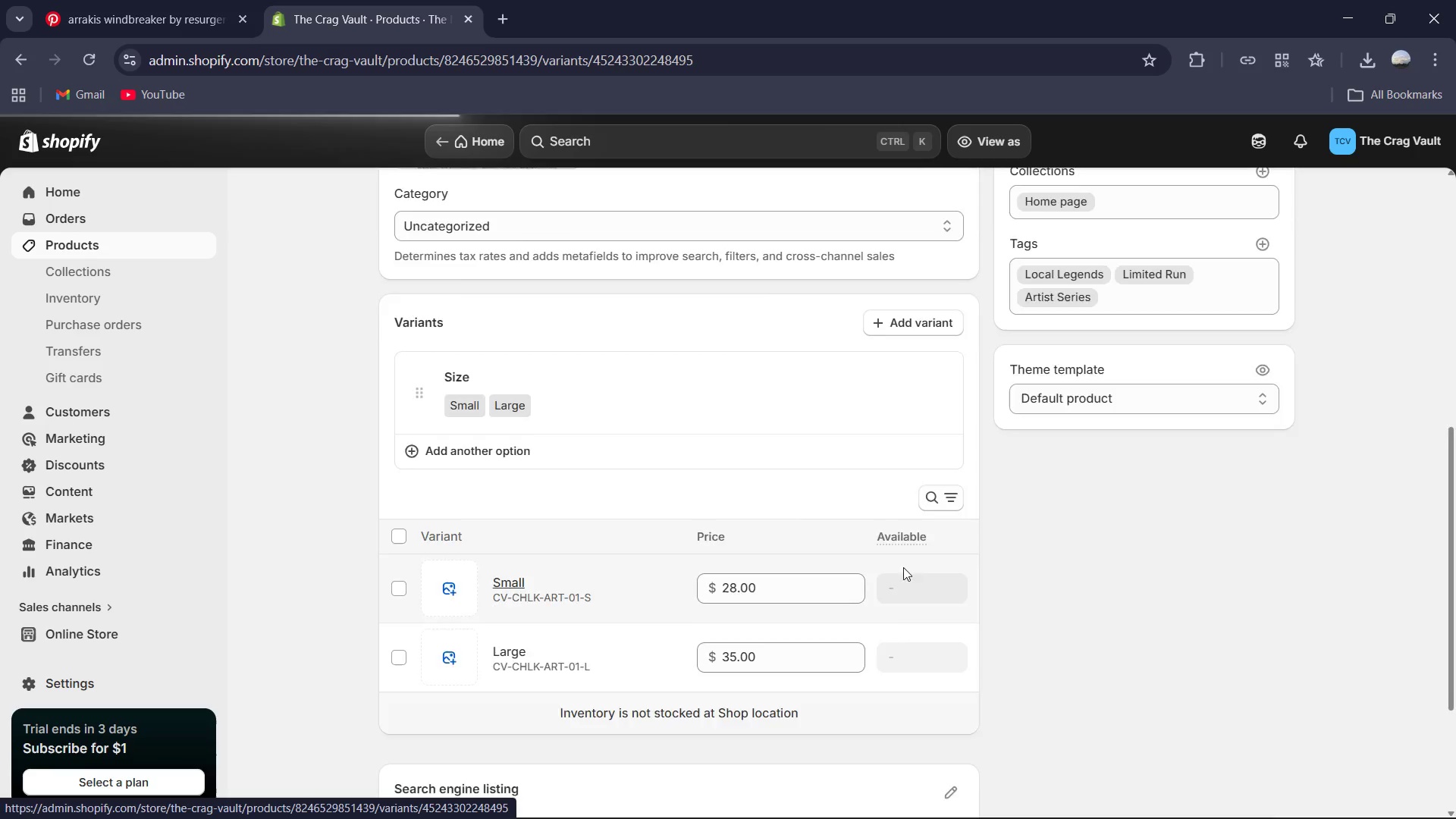 
scroll: coordinate [1065, 552], scroll_direction: down, amount: 2.0
 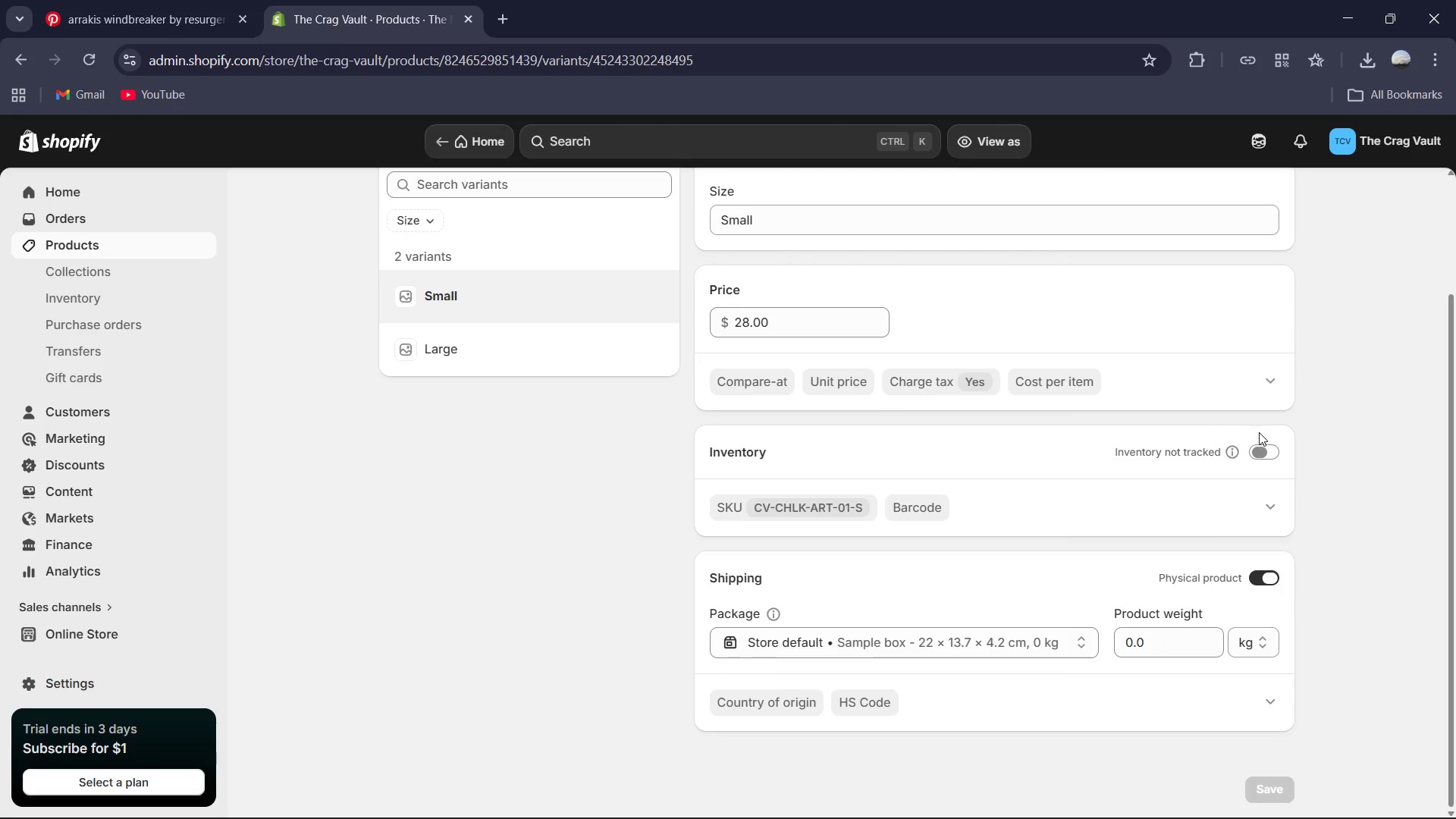 
left_click([1259, 442])
 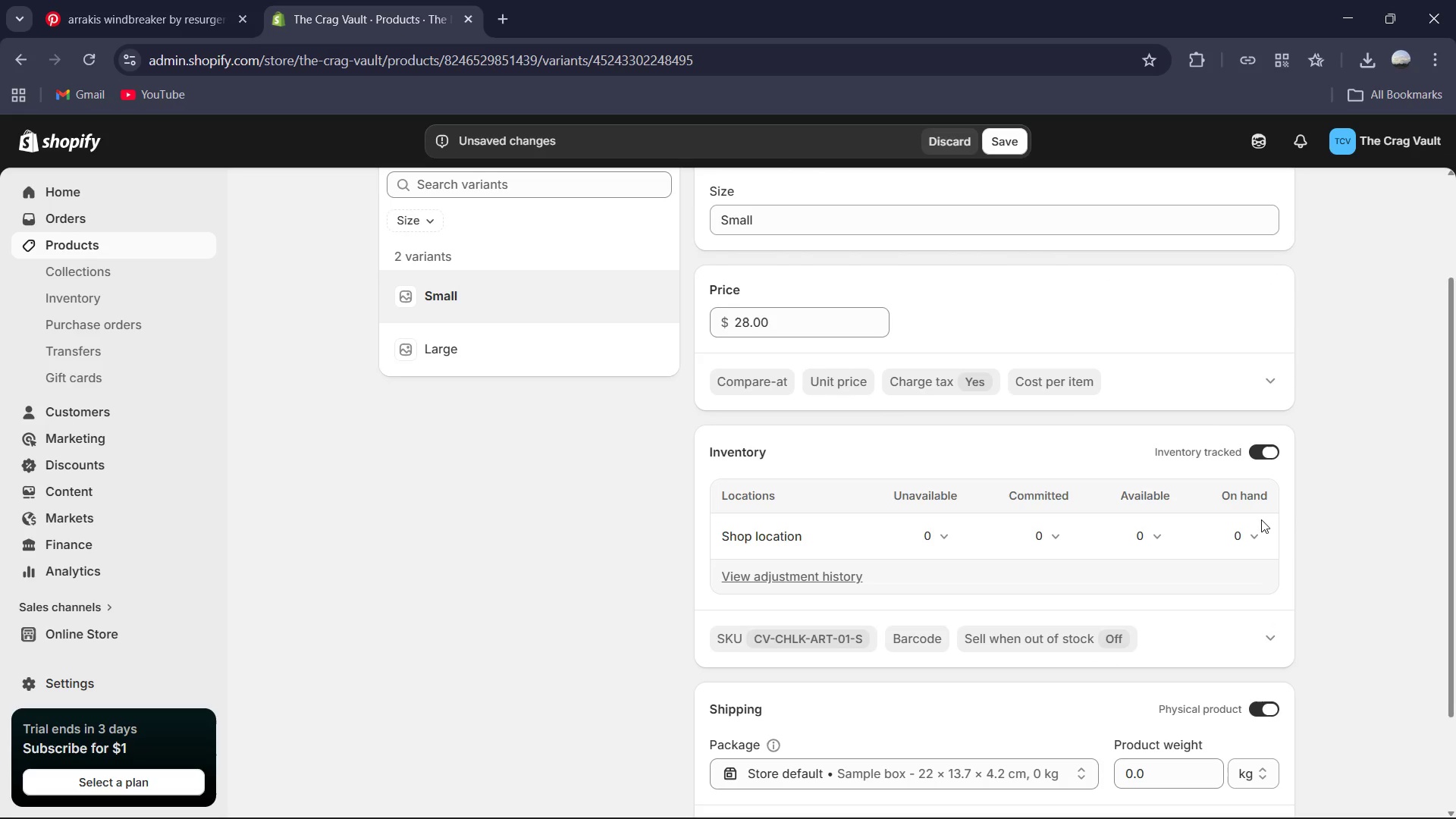 
left_click([1246, 529])
 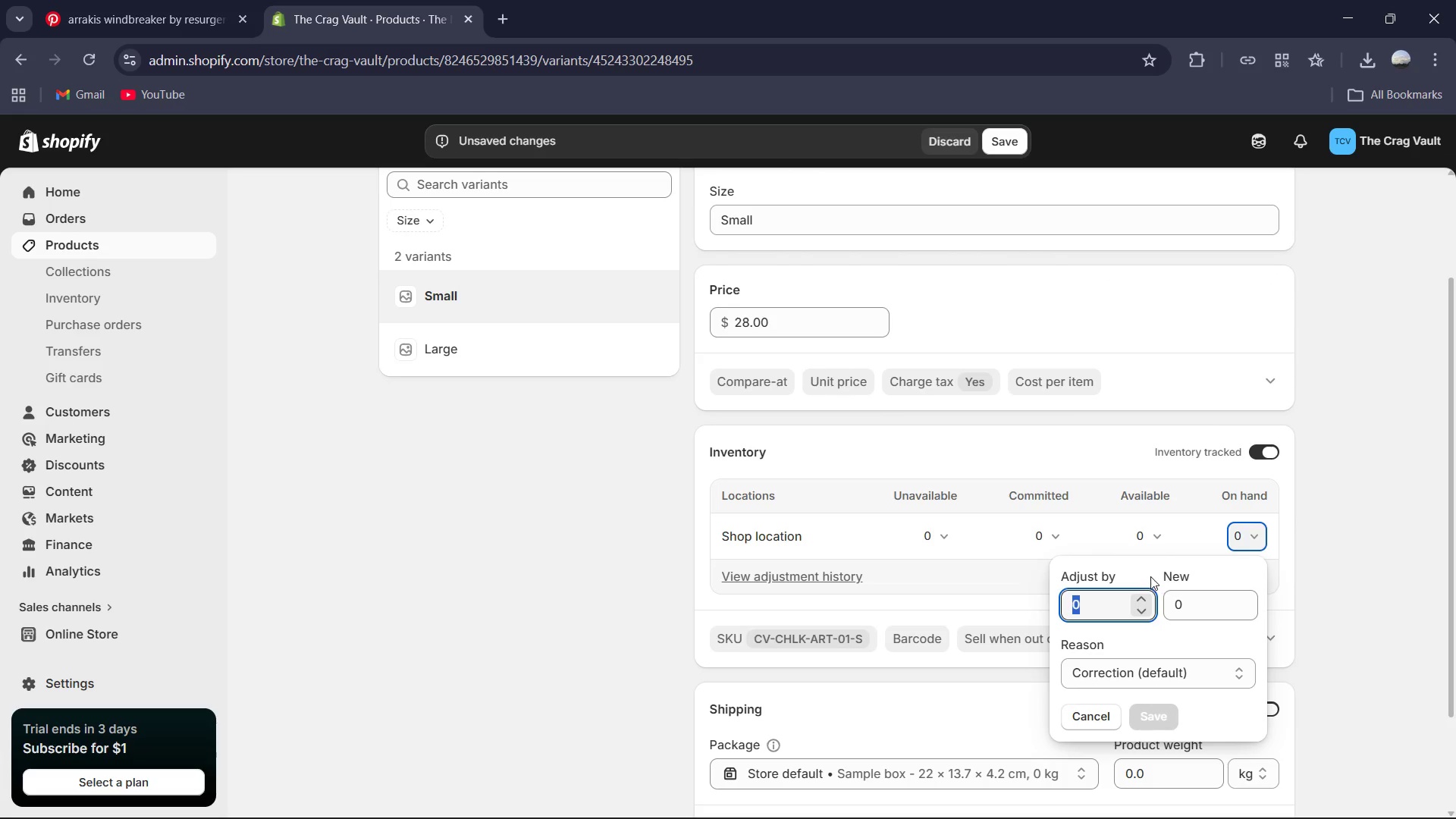 
key(Numpad5)
 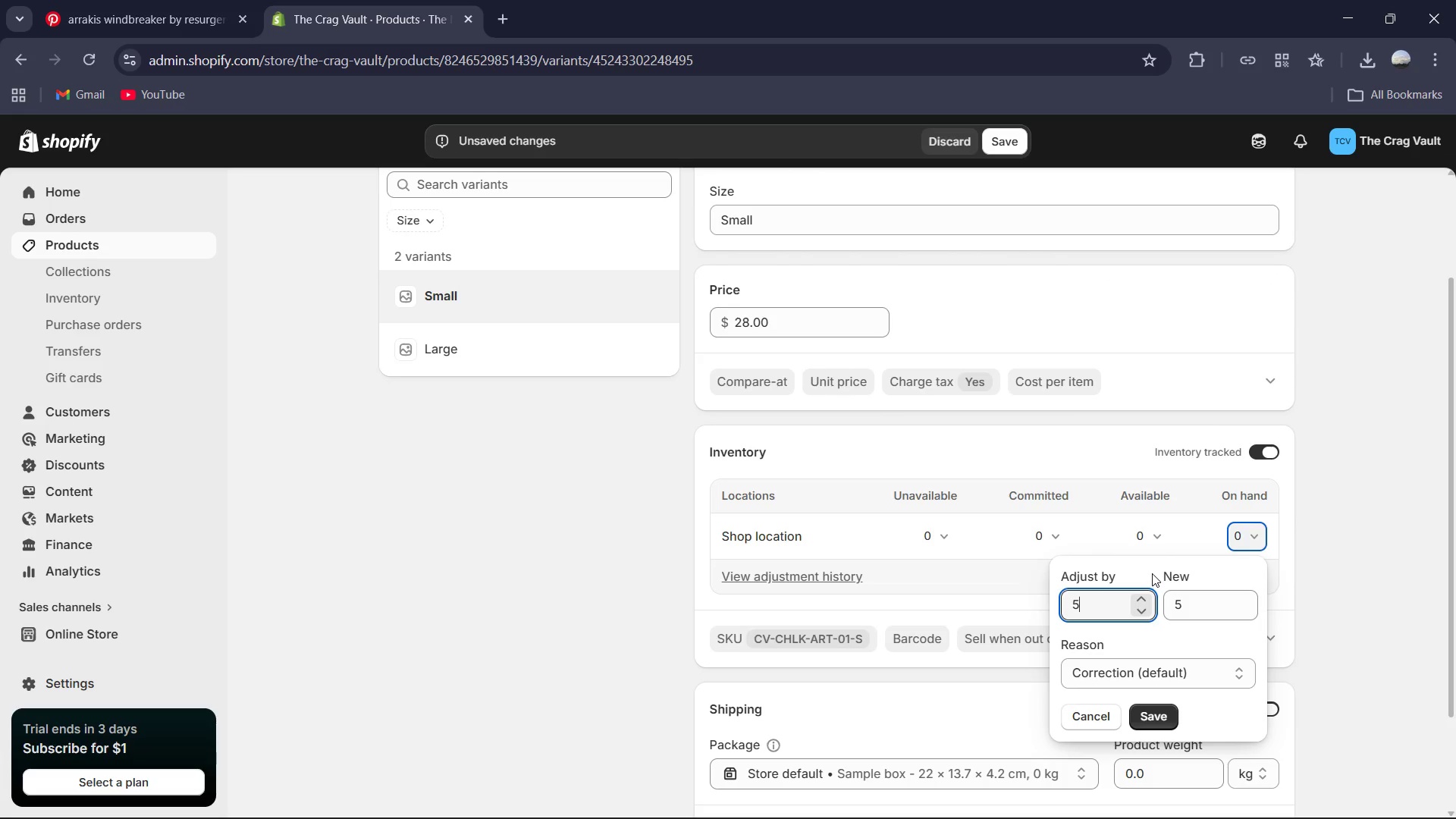 
key(Numpad9)
 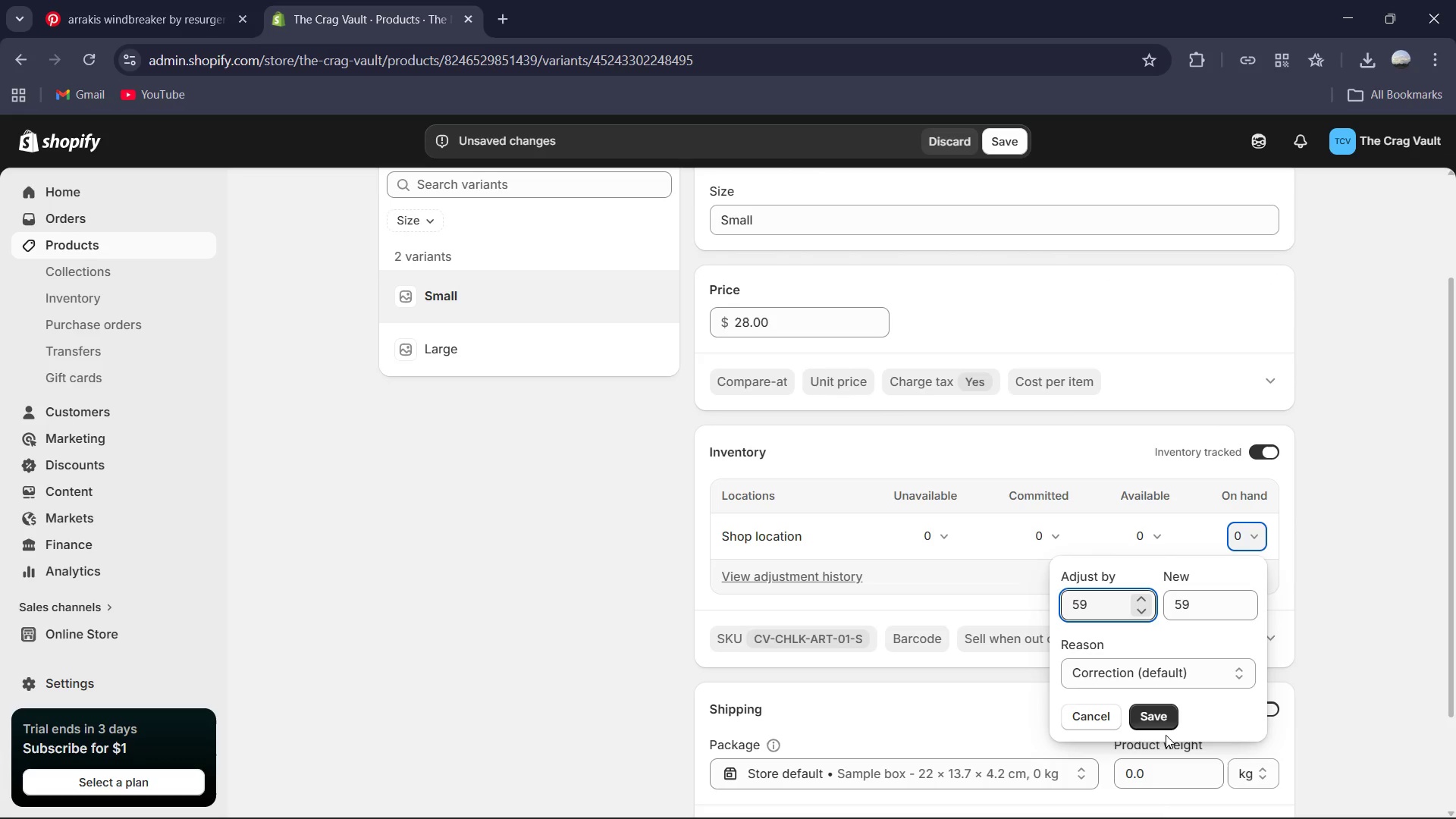 
left_click([1157, 716])
 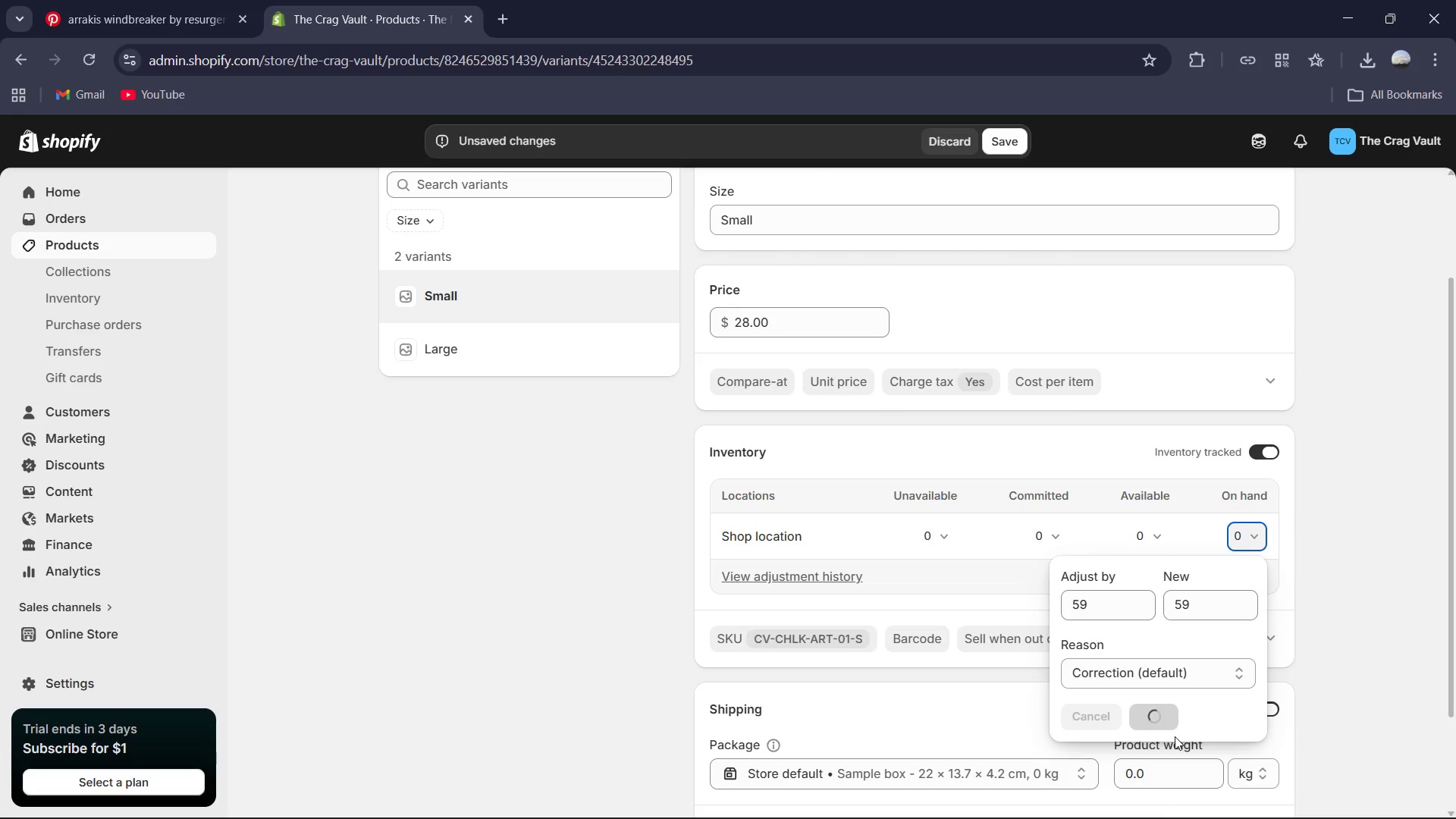 
scroll: coordinate [1160, 753], scroll_direction: down, amount: 3.0
 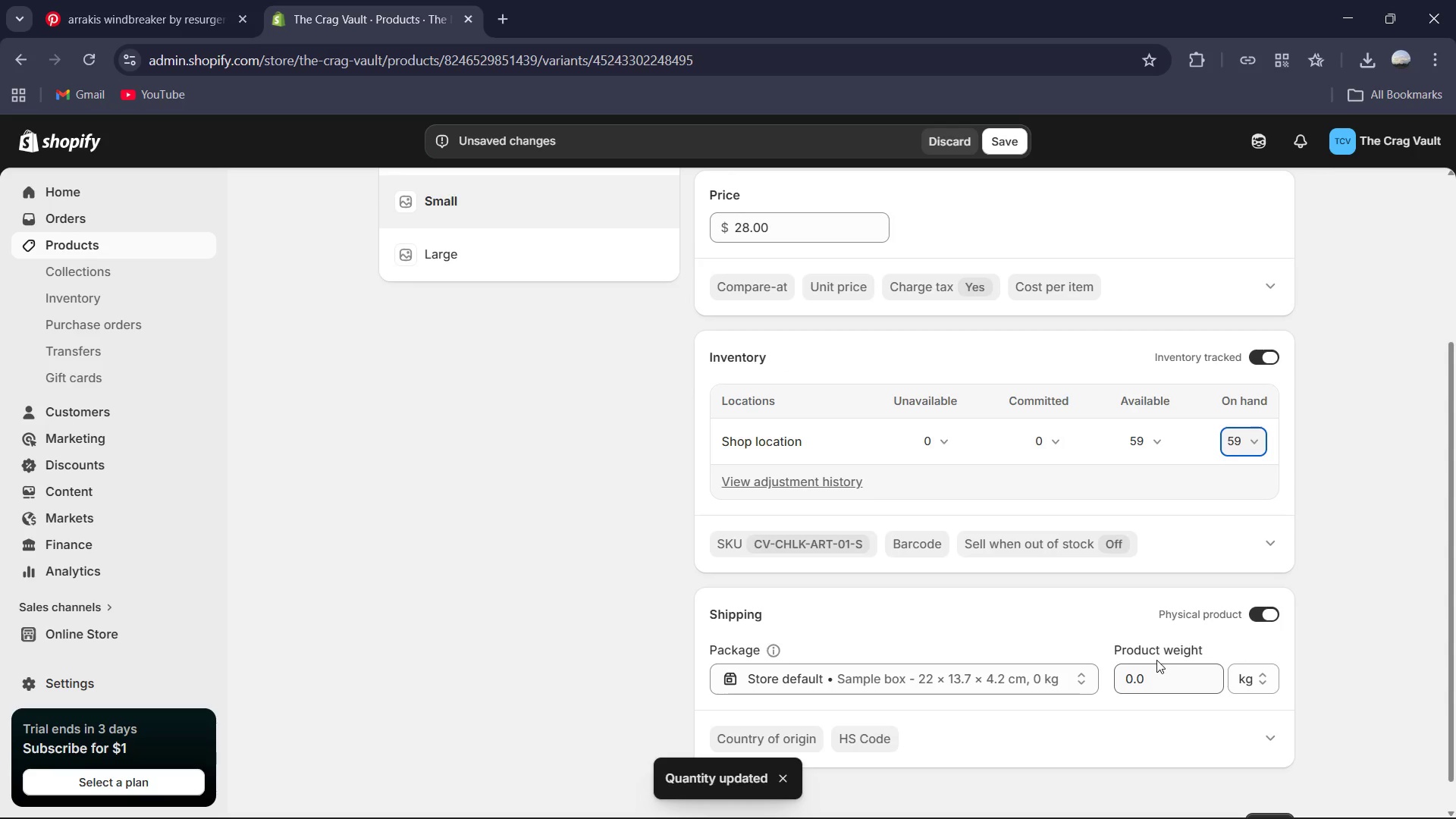 
left_click([1157, 665])
 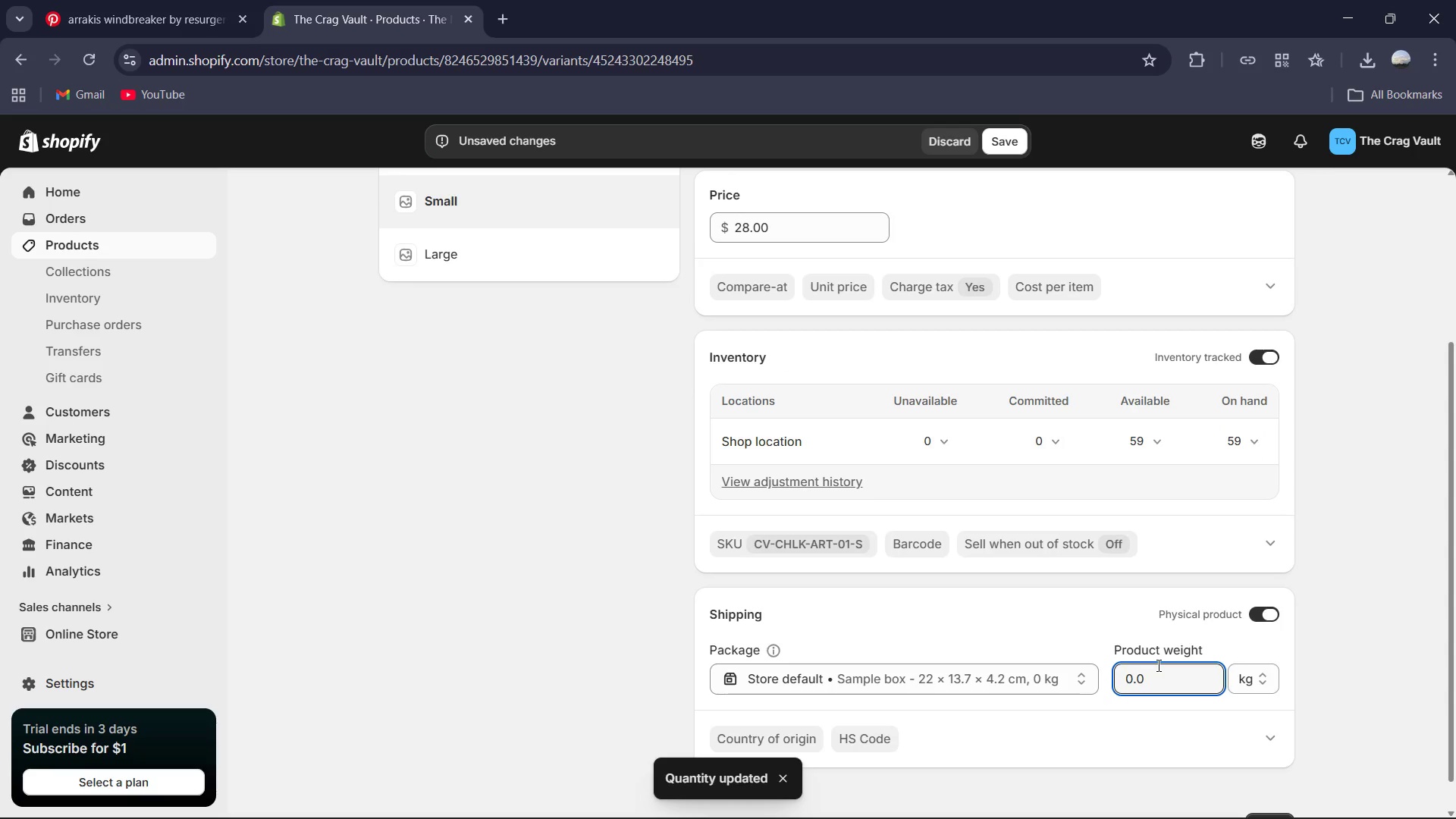 
key(Control+A)
 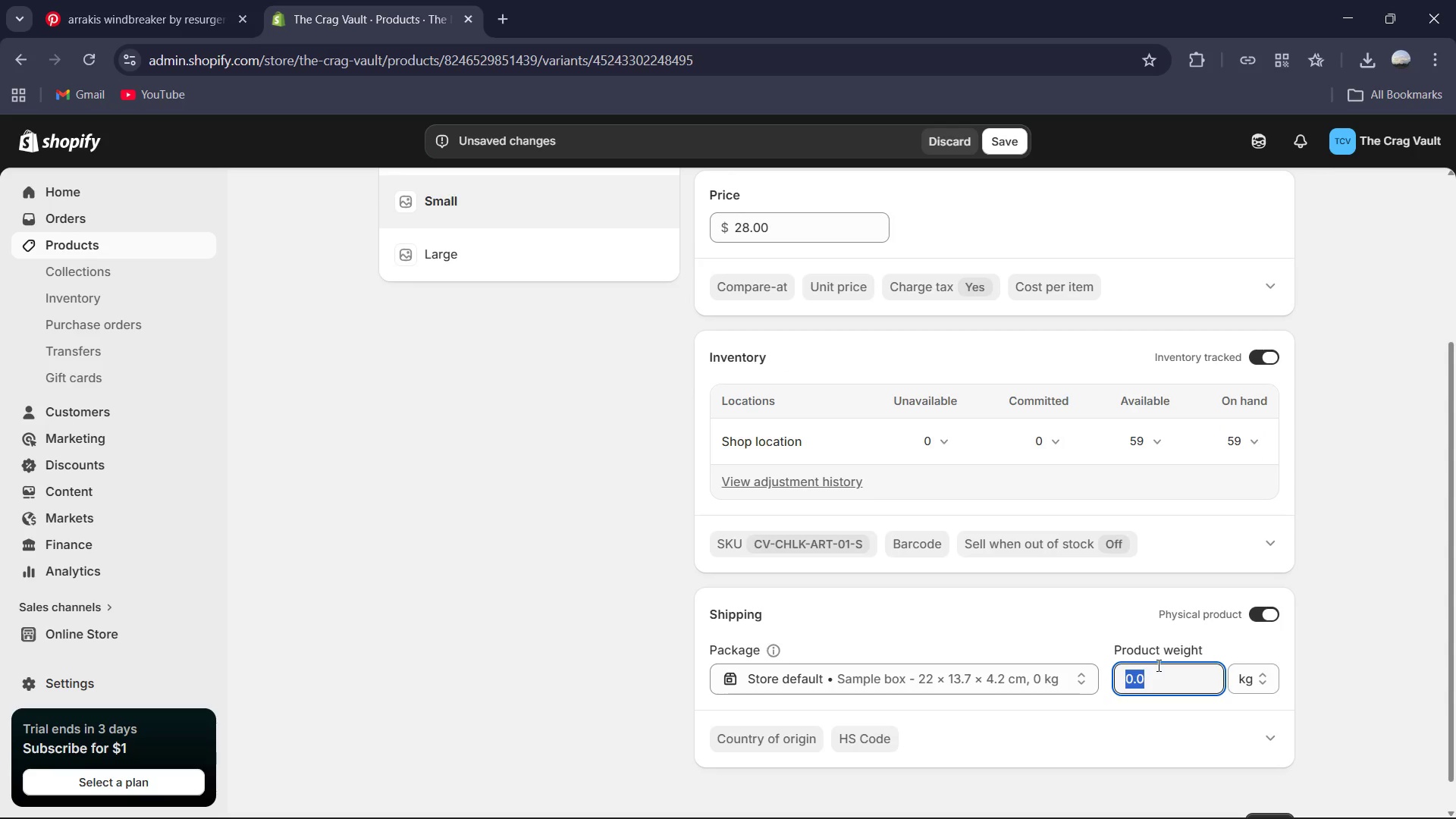 
key(Numpad0)
 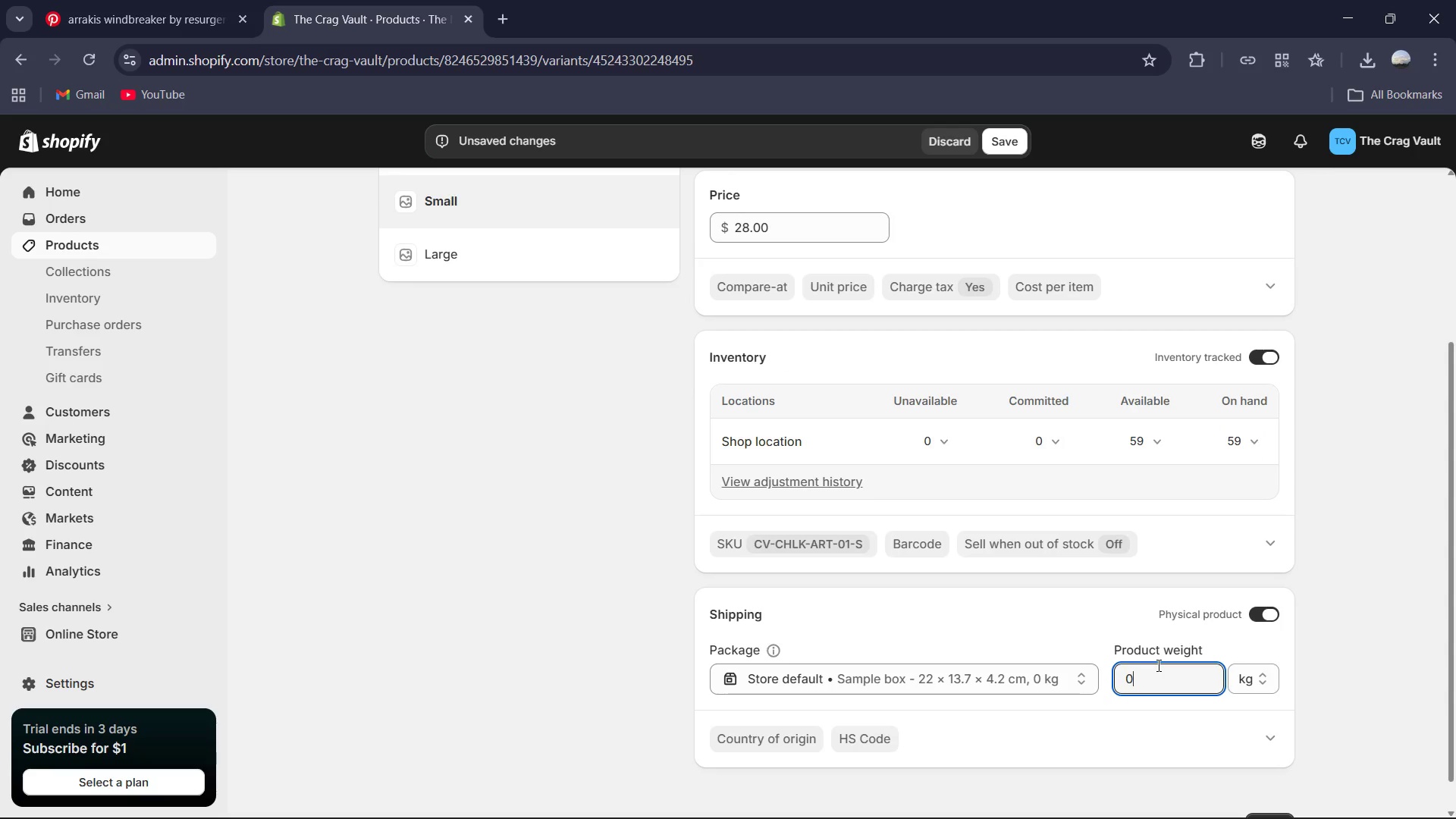 
key(NumpadDecimal)
 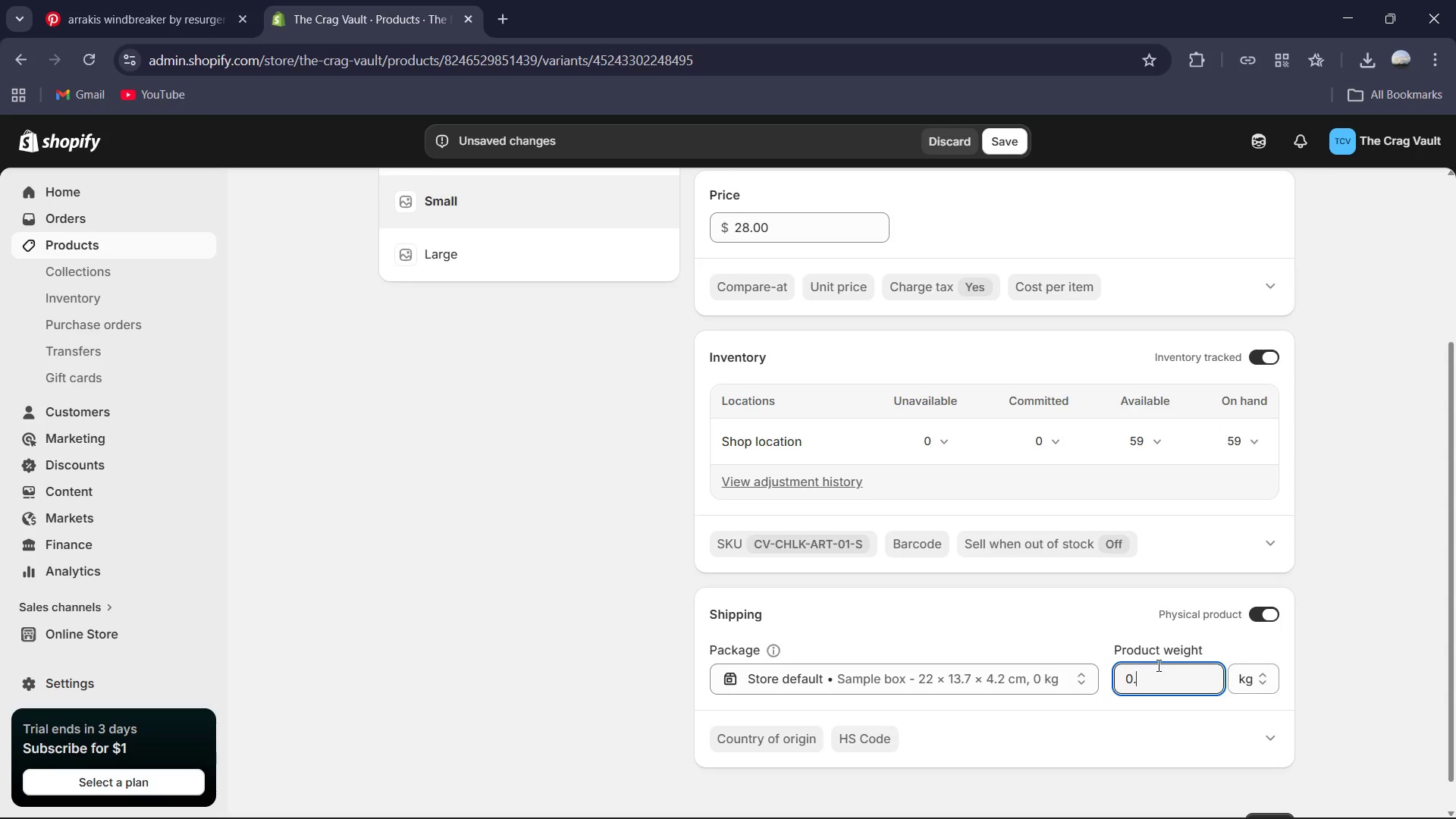 
key(Numpad1)
 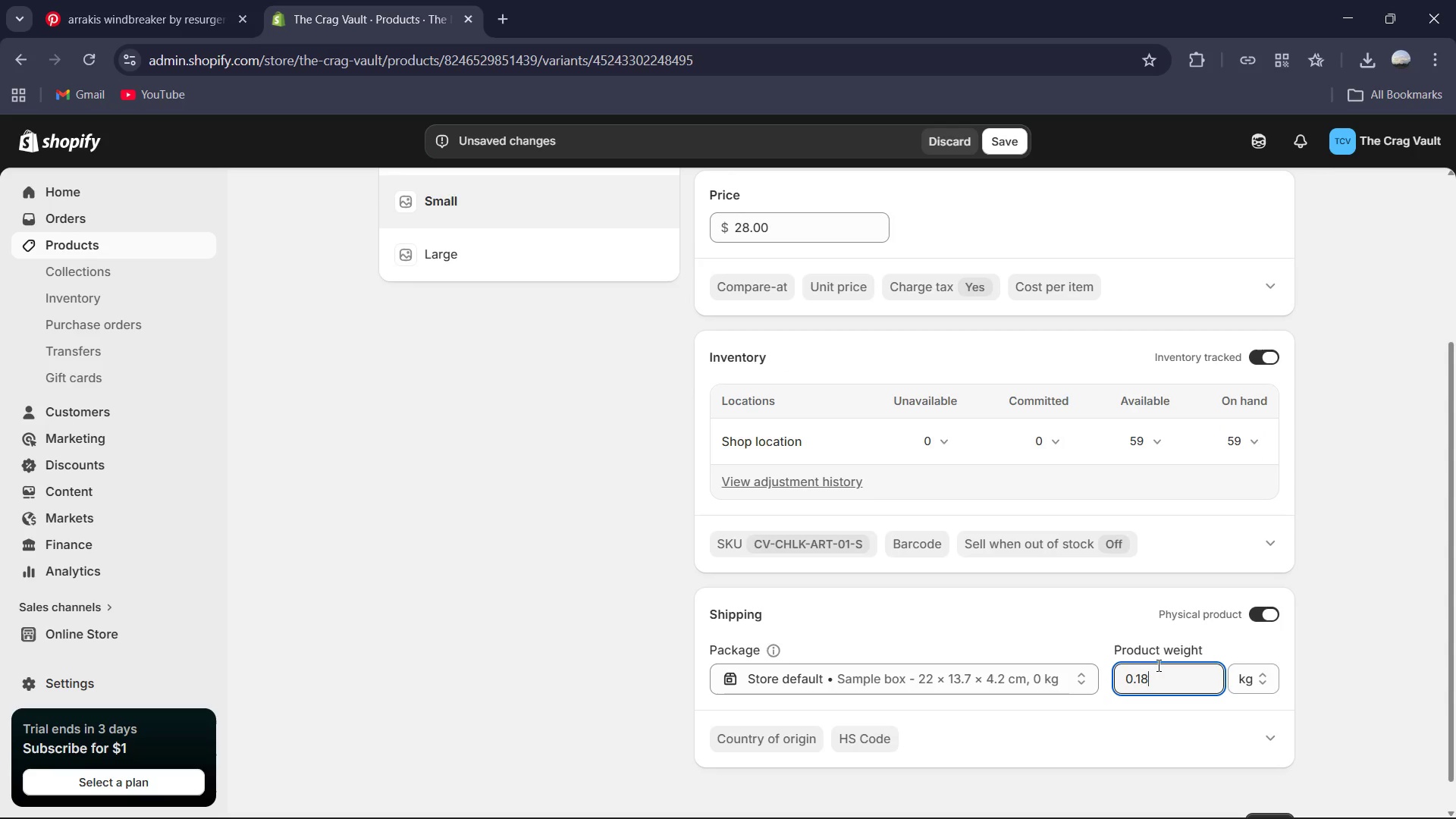 
key(Numpad8)
 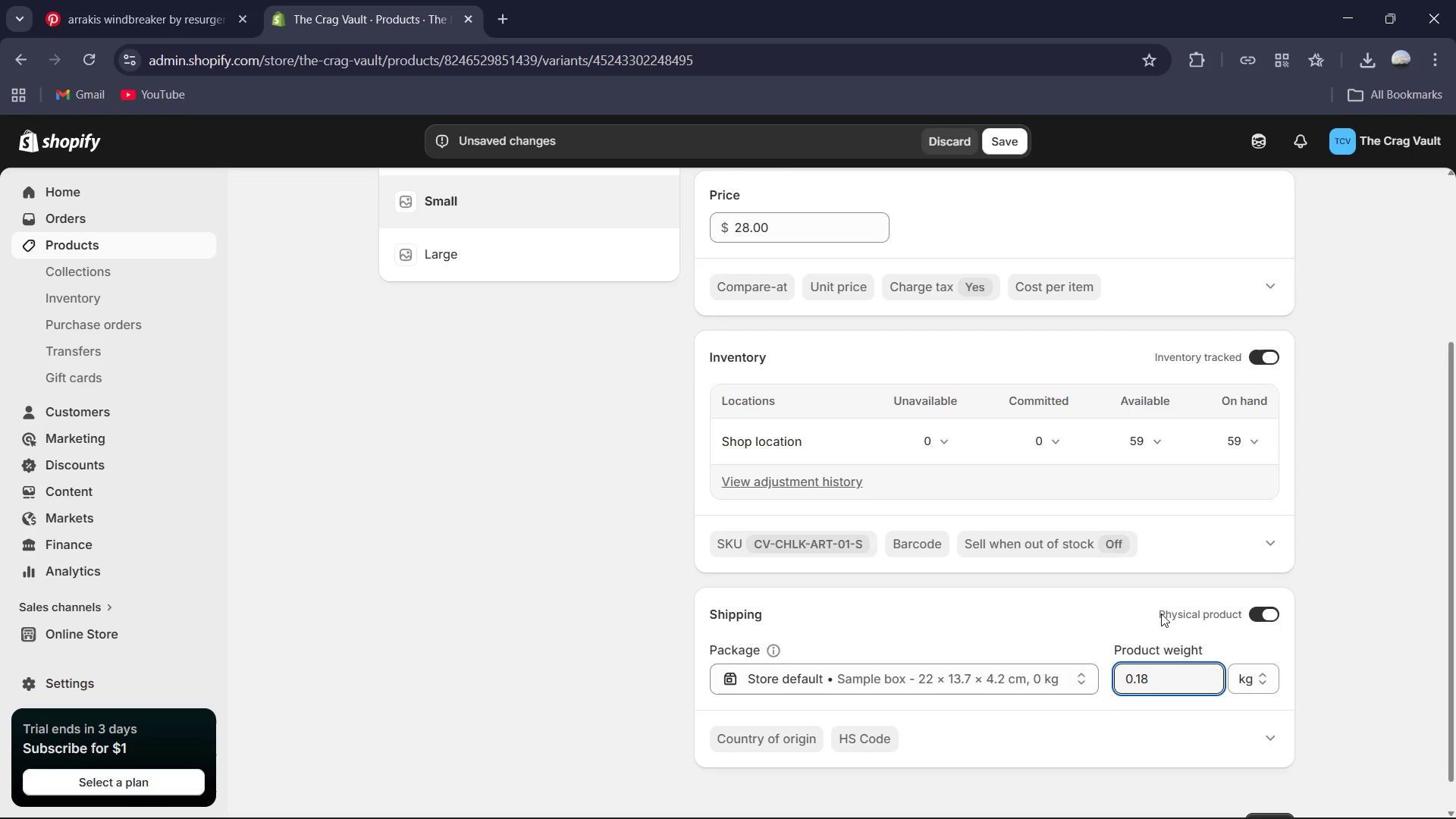 
scroll: coordinate [1161, 610], scroll_direction: down, amount: 2.0
 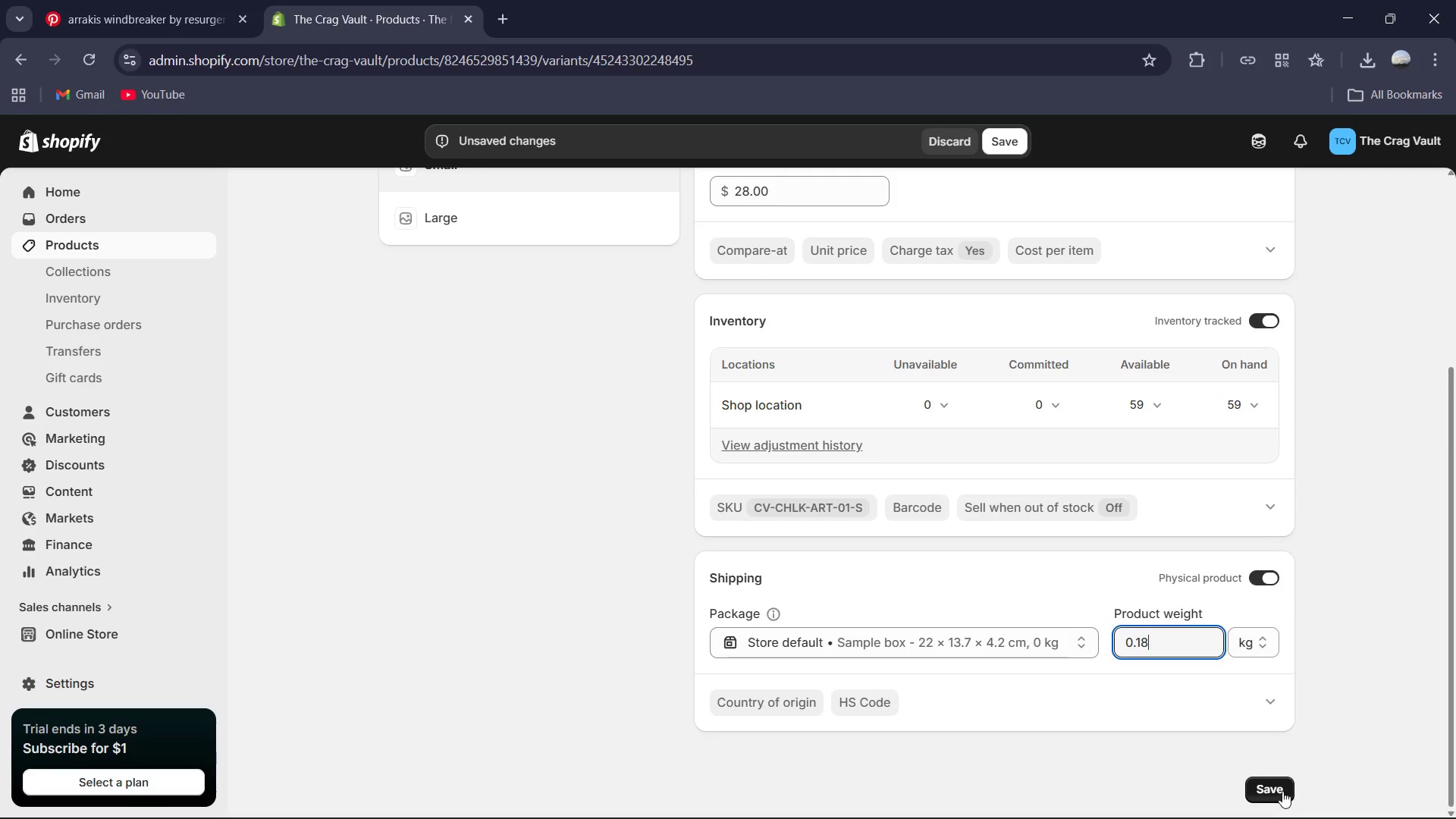 
left_click([1279, 789])
 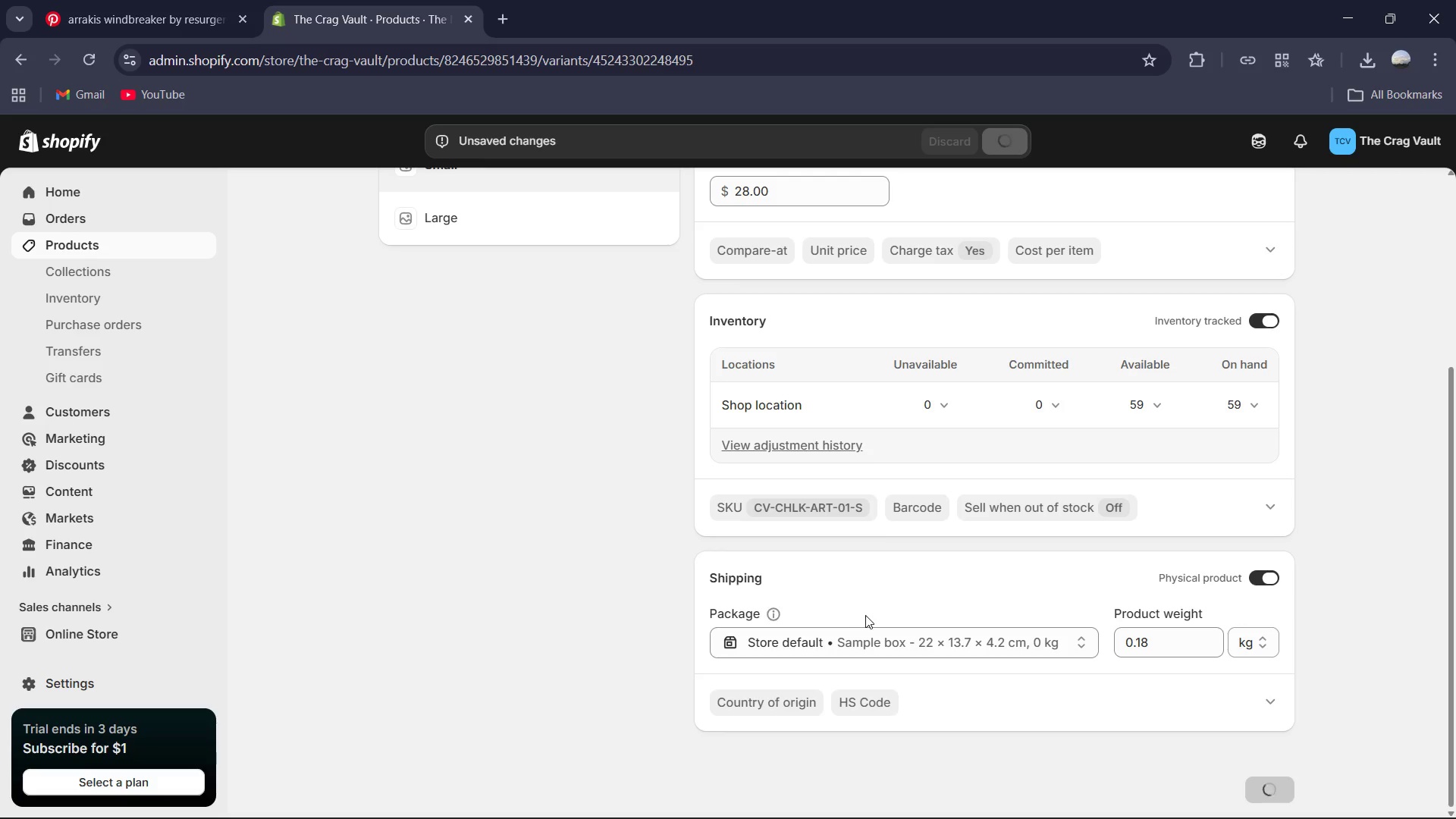 
scroll: coordinate [602, 640], scroll_direction: up, amount: 3.0
 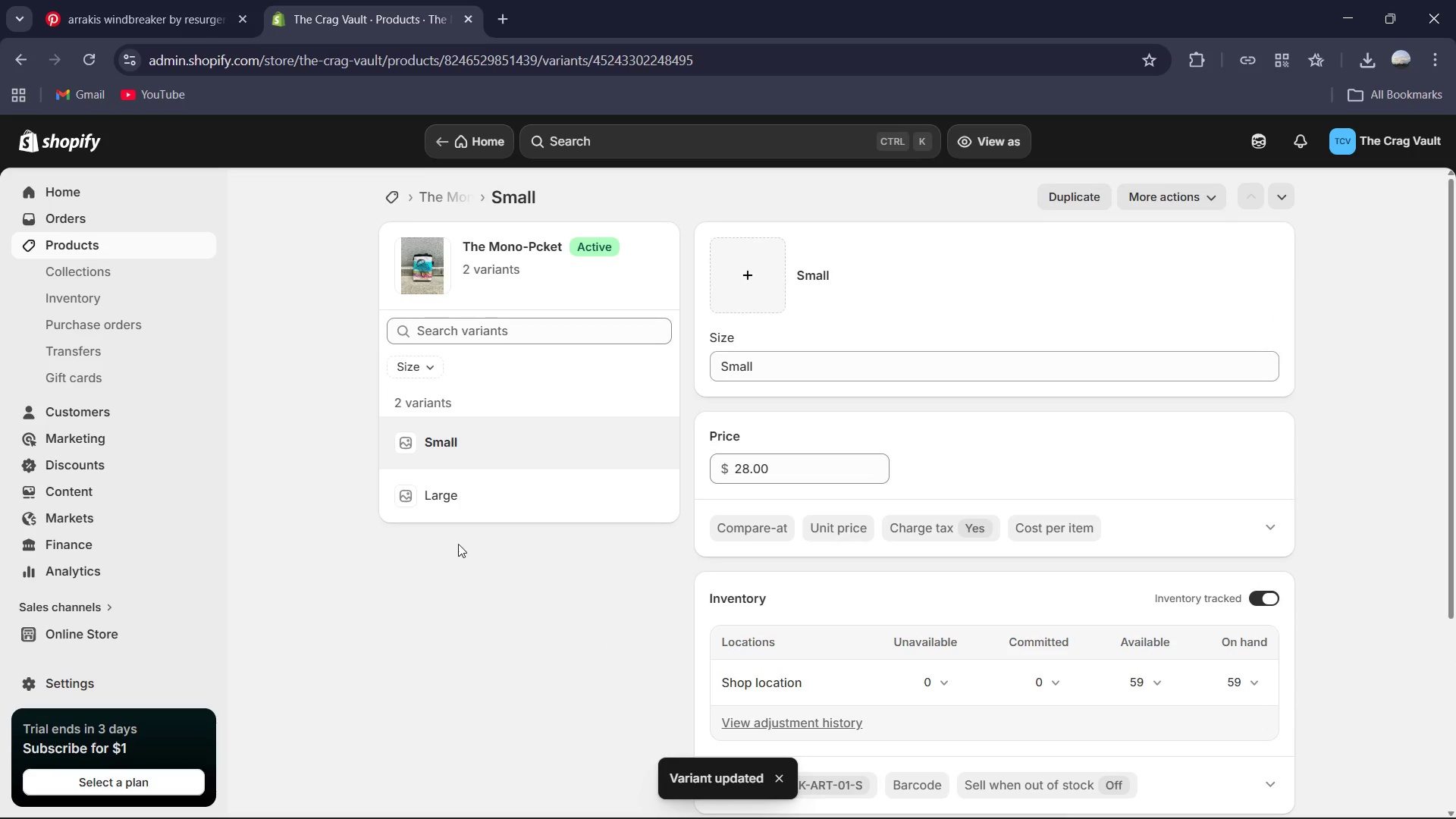 
left_click([435, 485])
 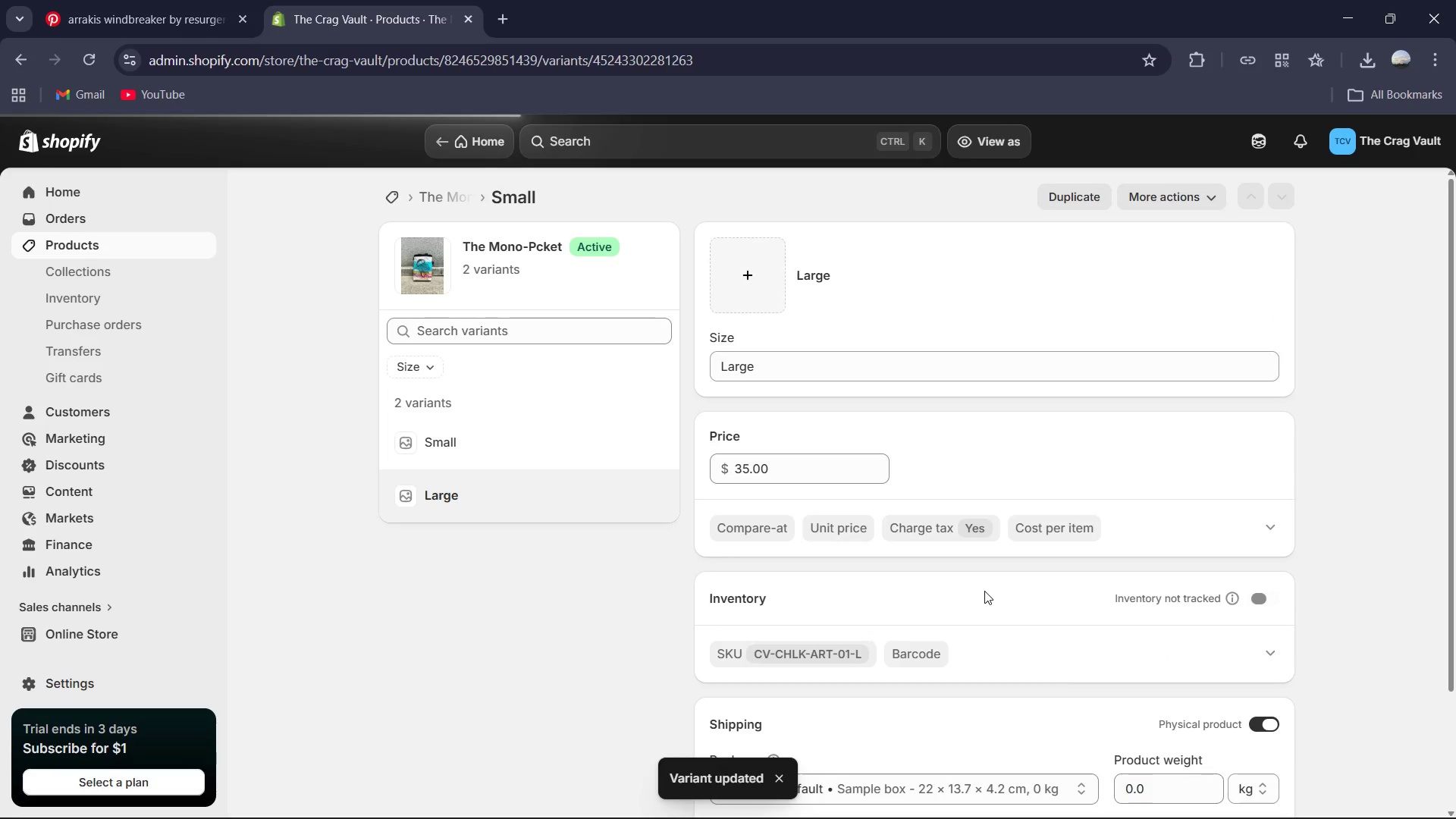 
scroll: coordinate [971, 525], scroll_direction: down, amount: 4.0
 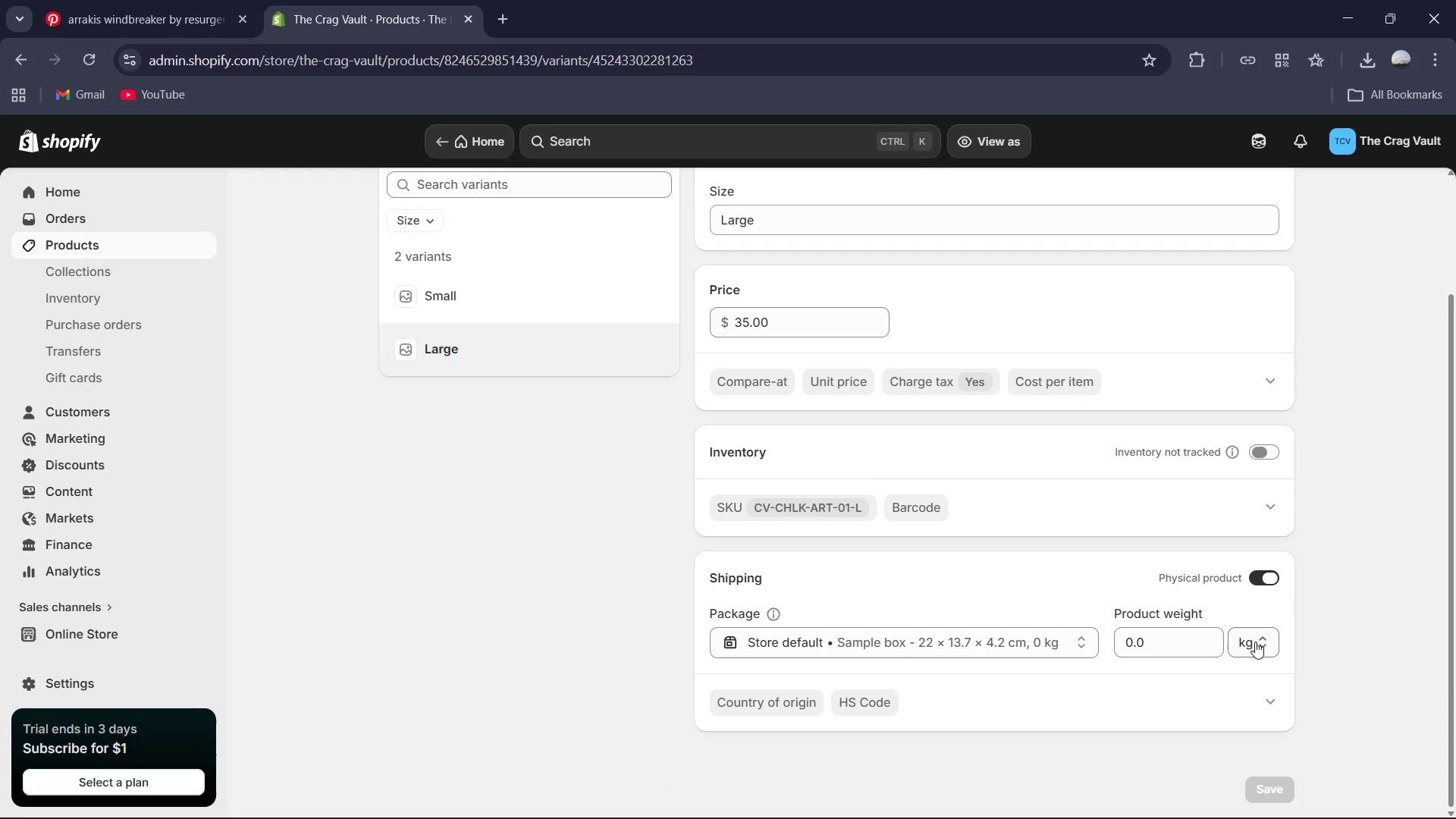 
left_click([1185, 643])
 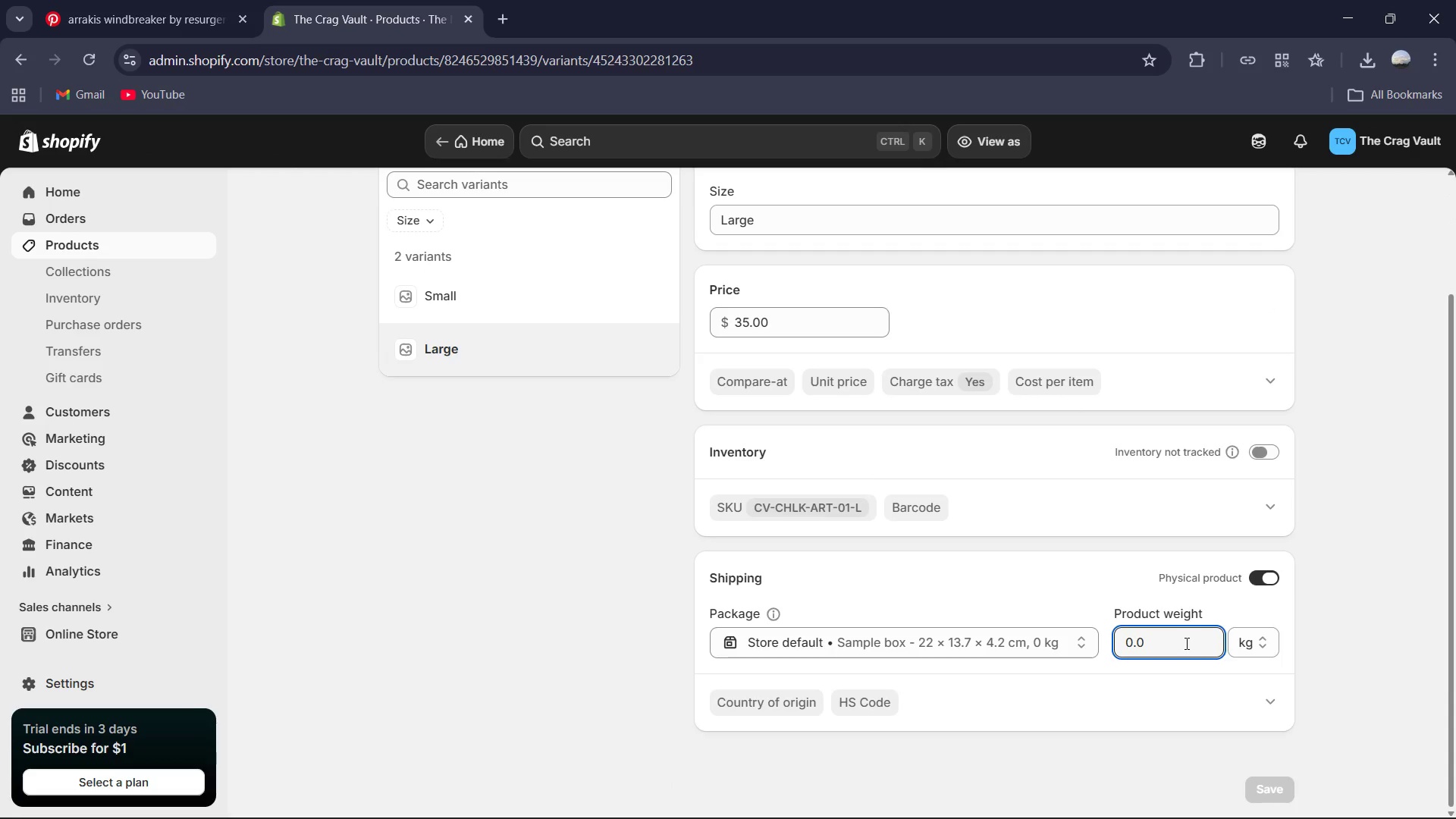 
key(Control+A)
 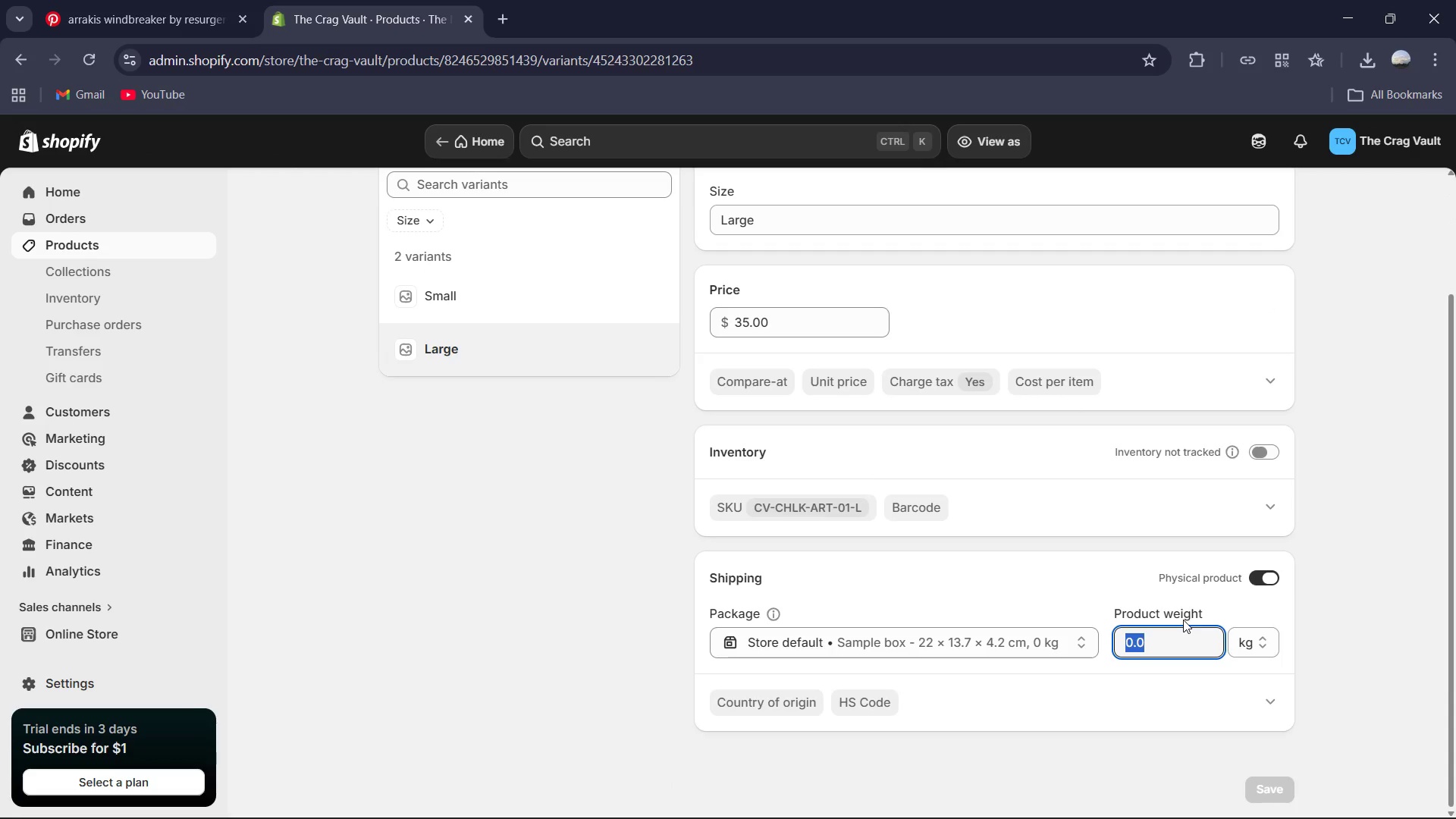 
key(Numpad0)
 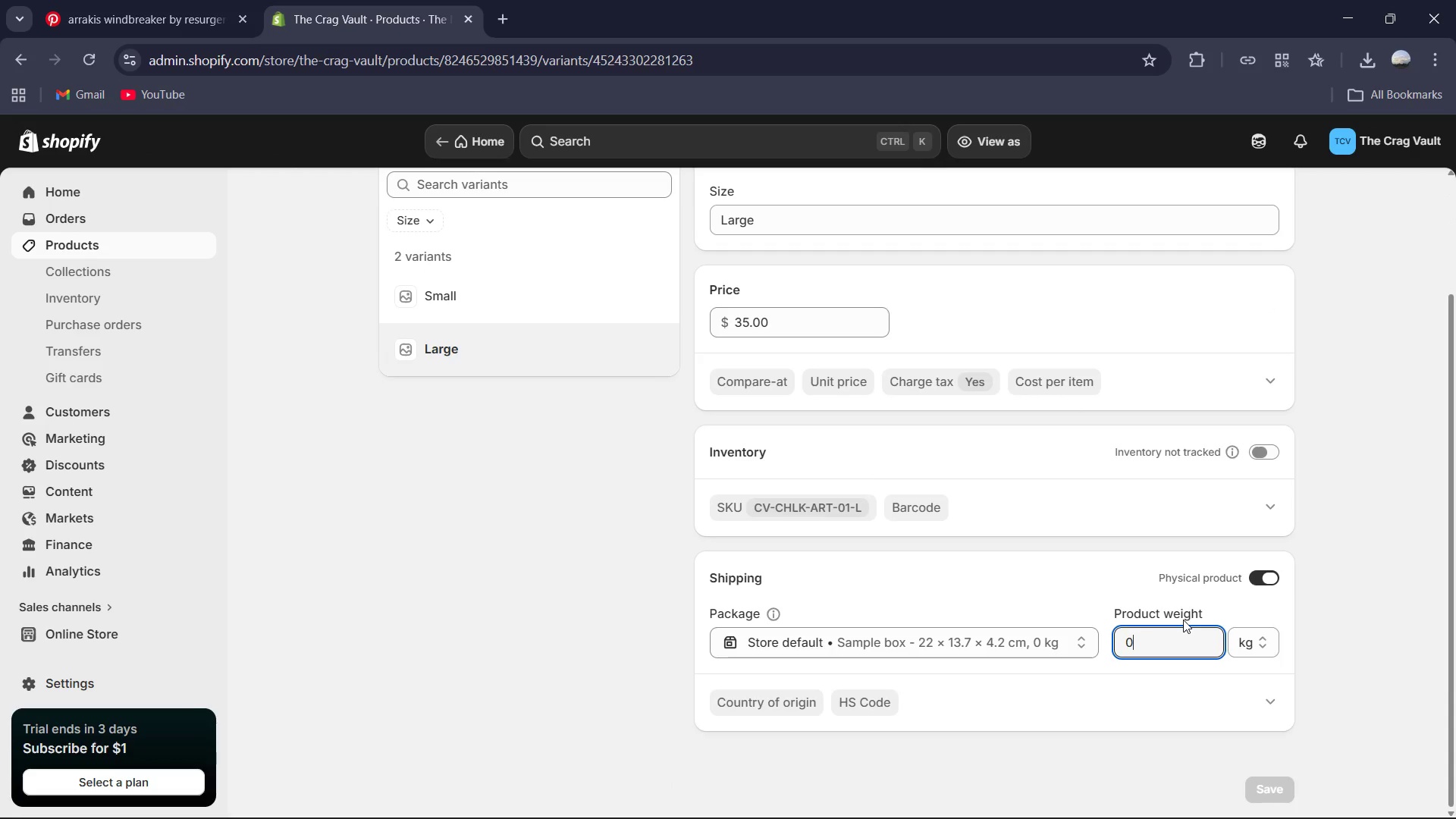 
key(NumpadDecimal)
 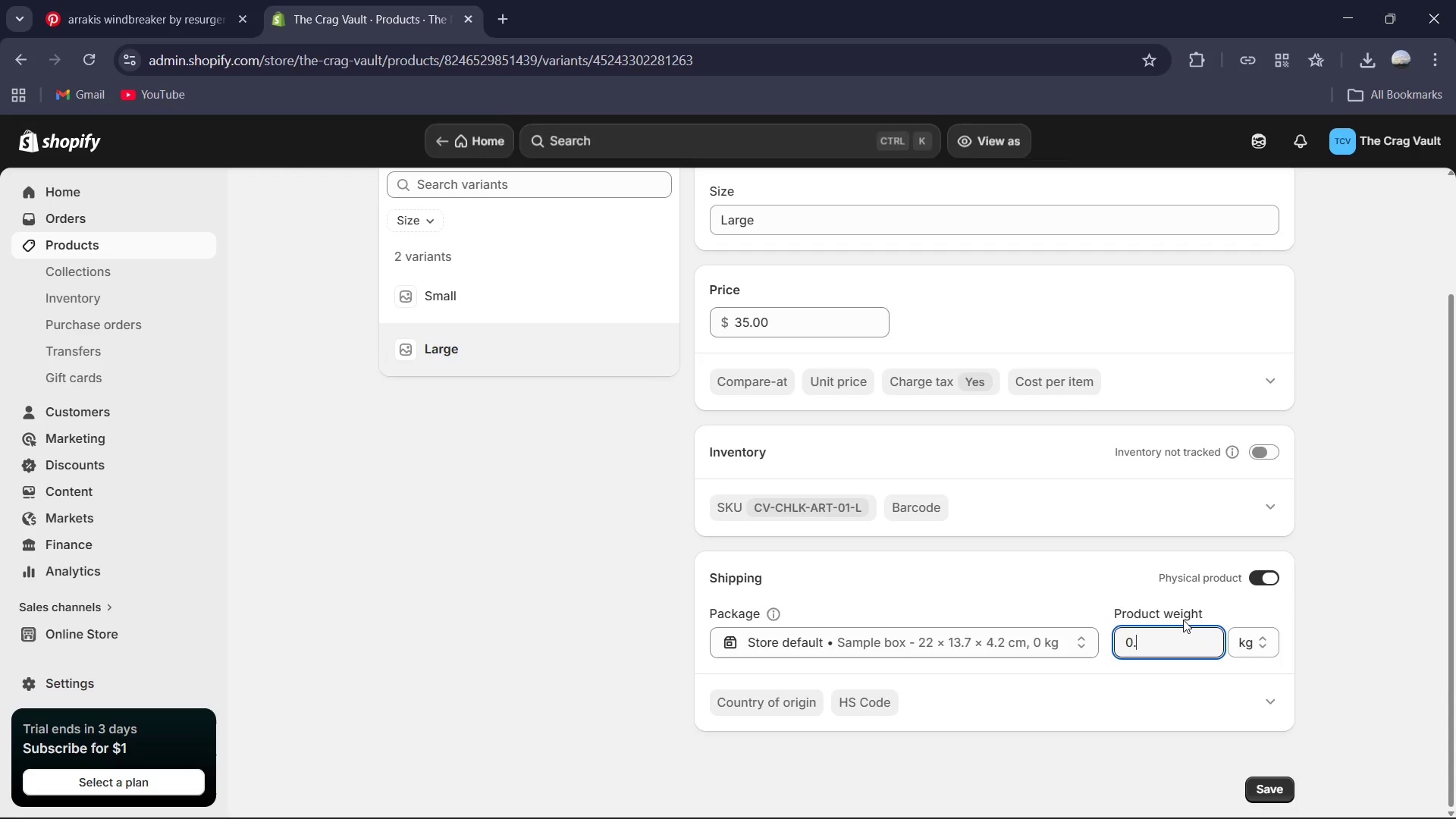 
key(Numpad2)
 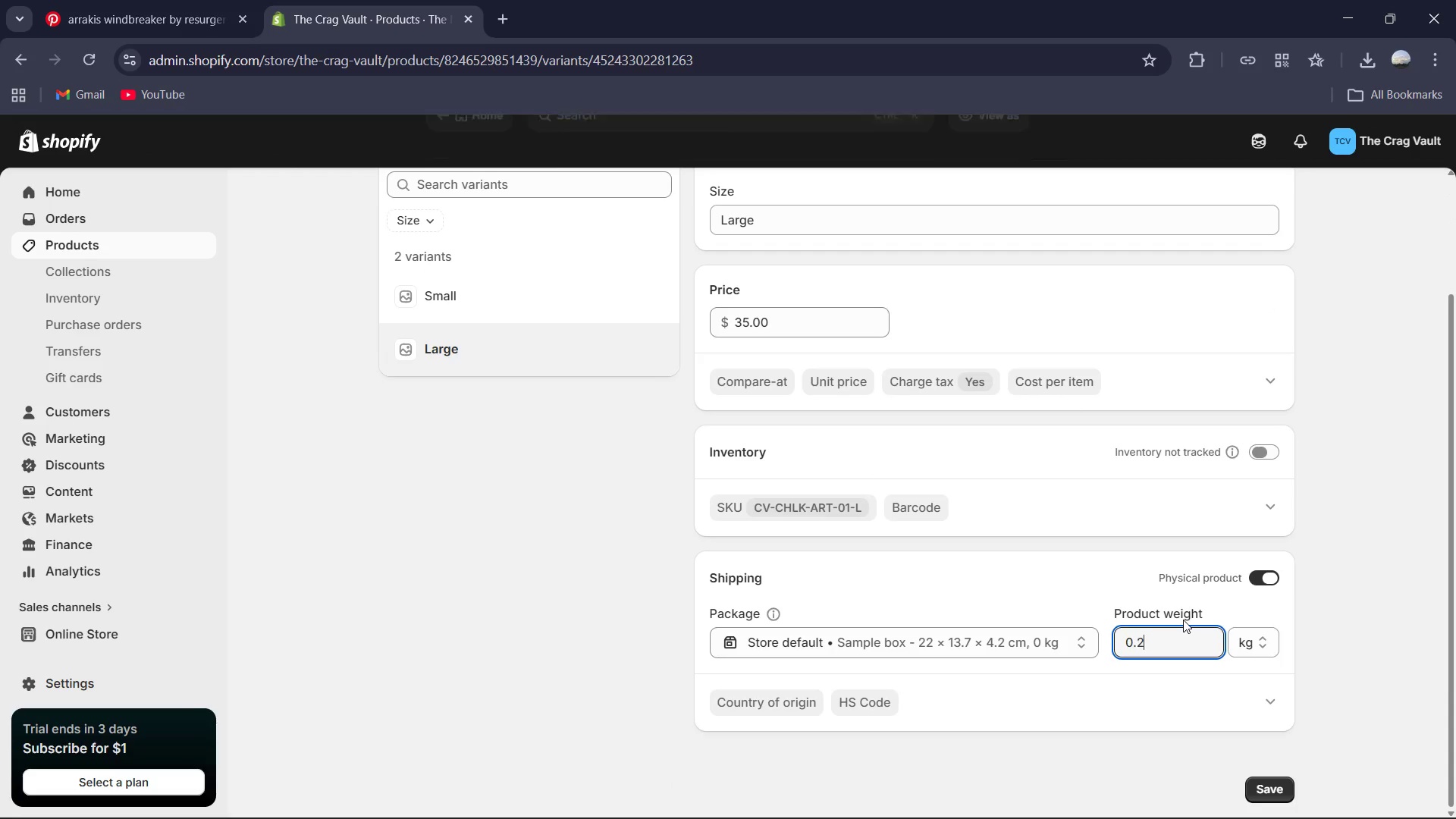 
key(Numpad2)
 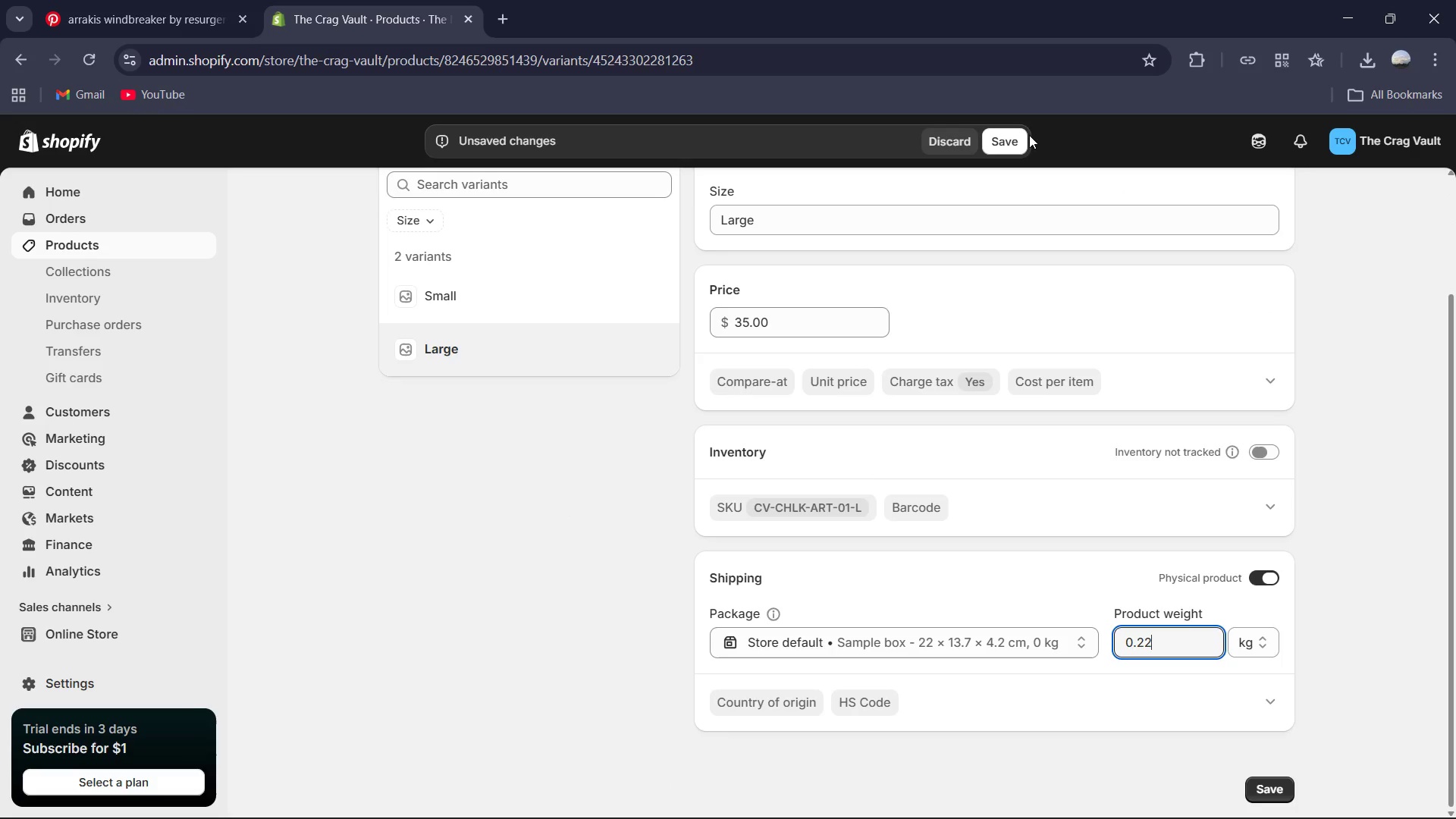 
left_click([1001, 146])
 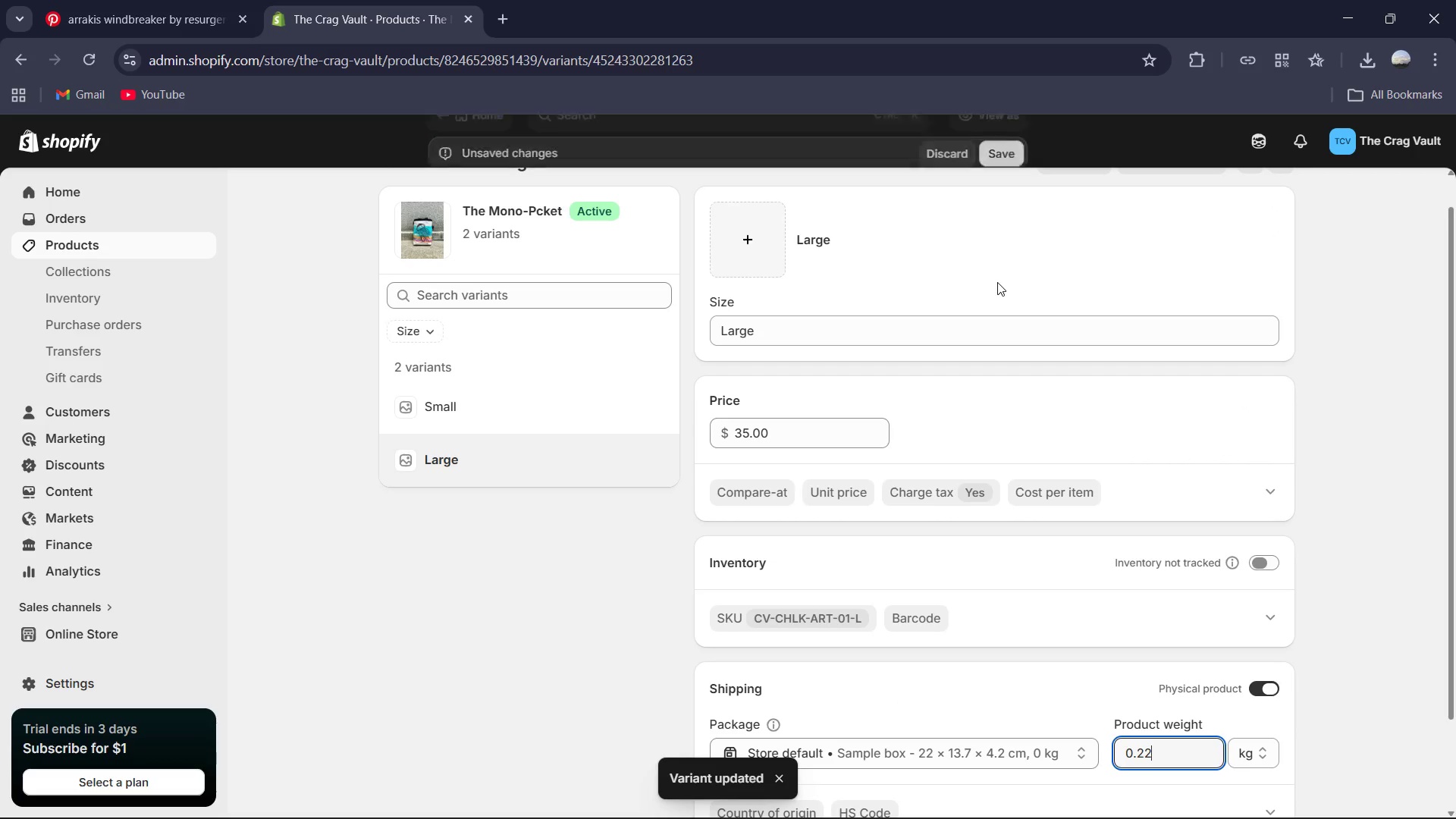 
wait(5.36)
 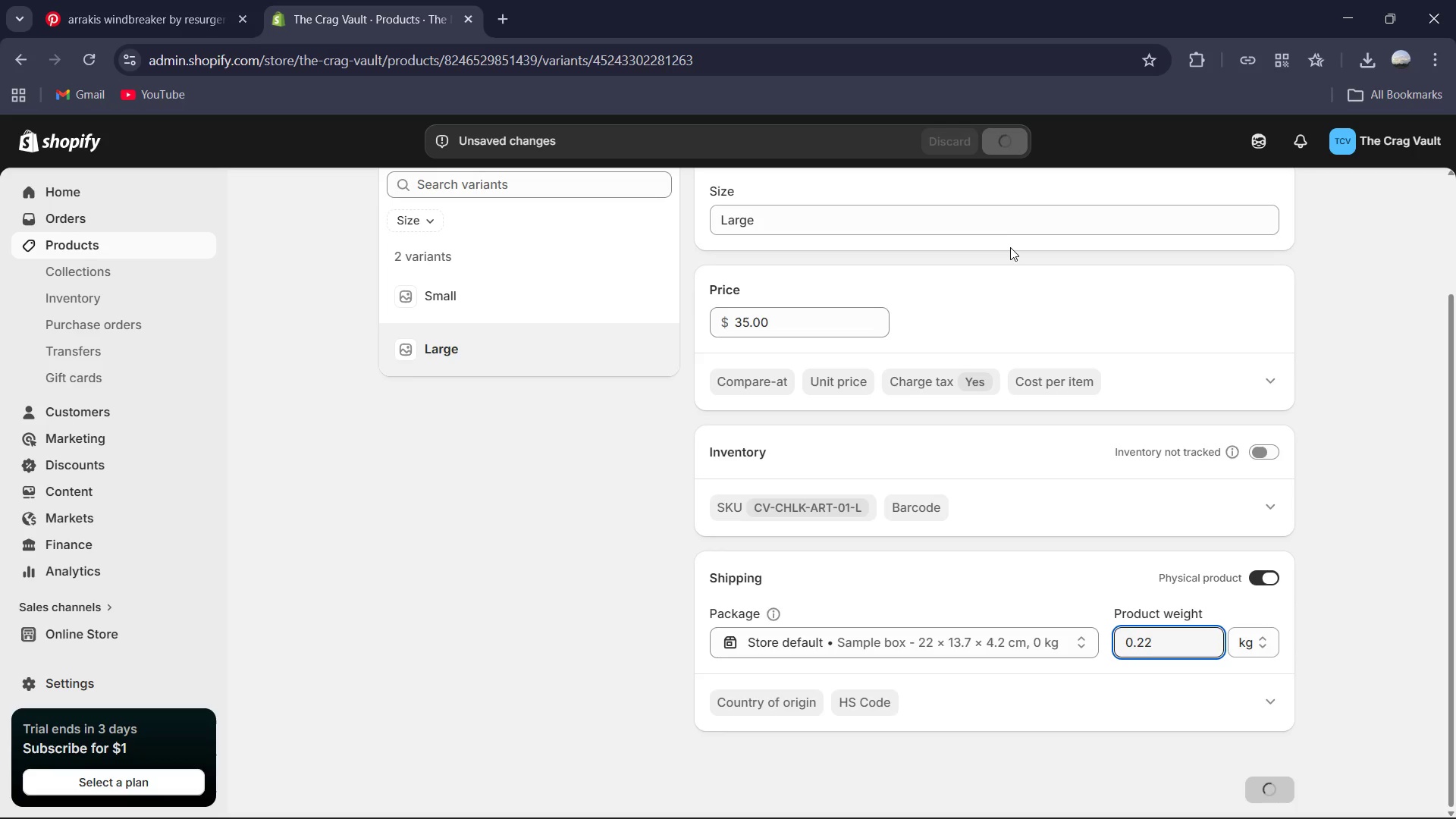 
scroll: coordinate [952, 328], scroll_direction: up, amount: 2.0
 